 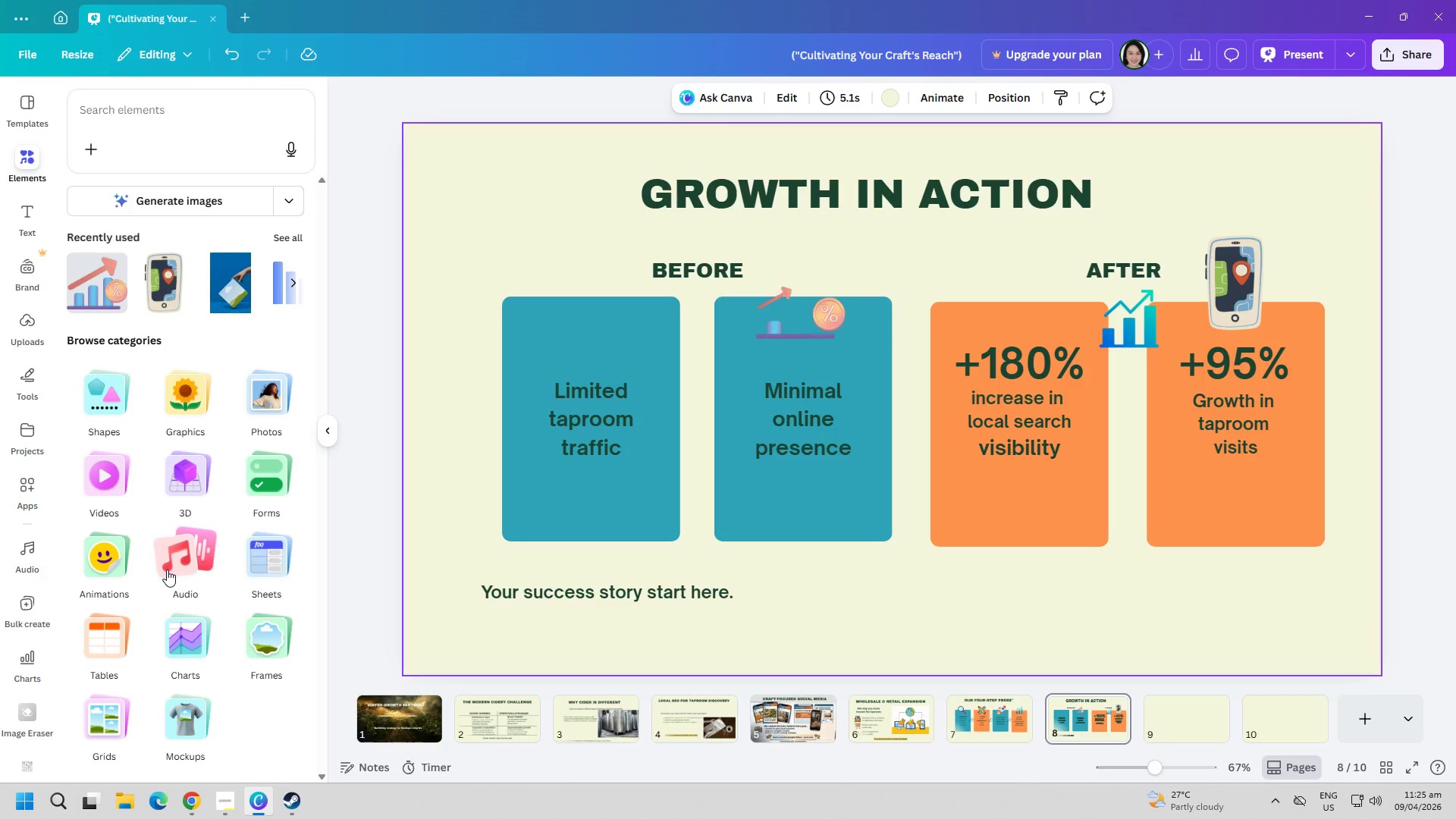 
left_click([158, 121])
 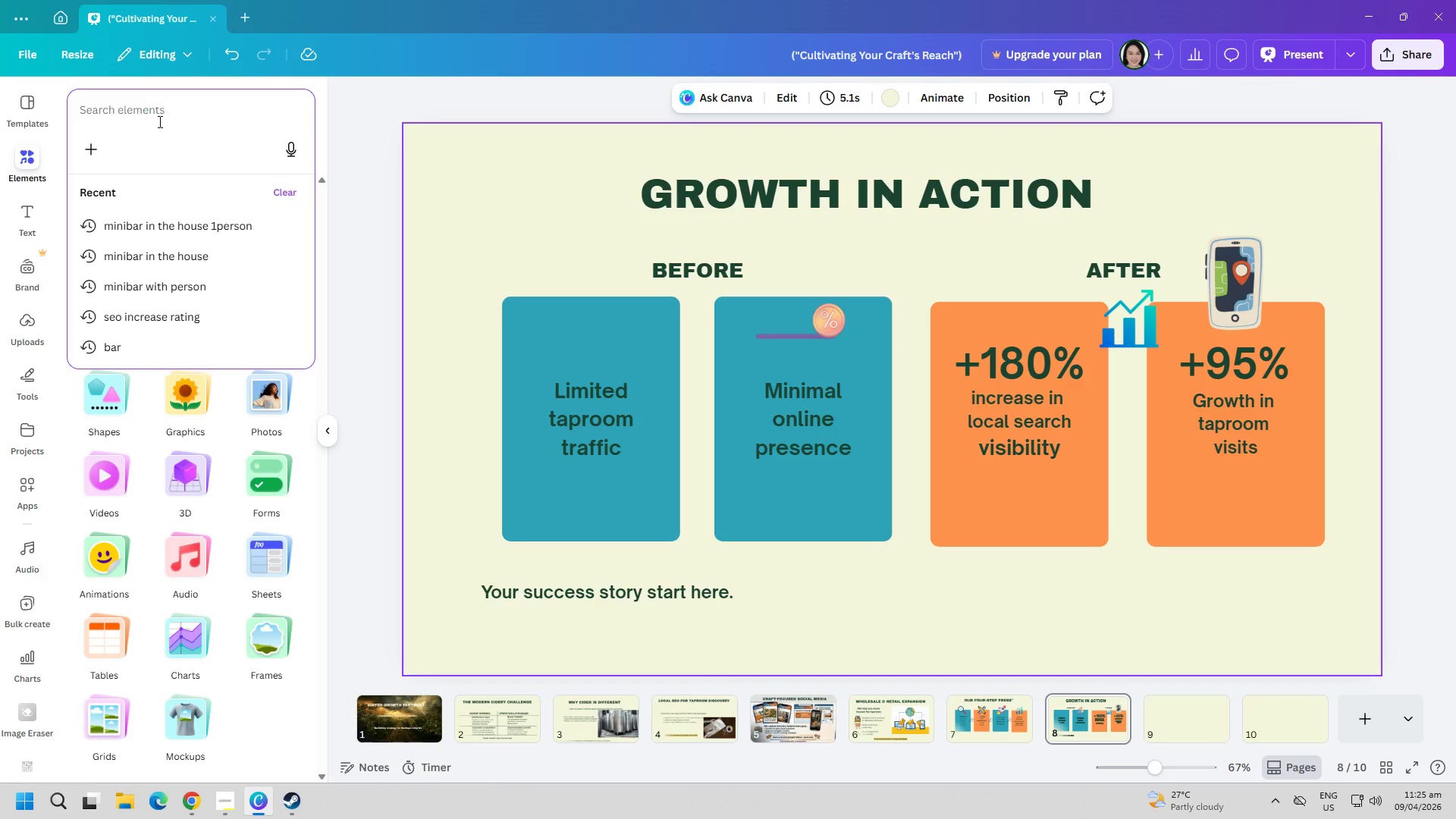 
type(bar order 1 perosn)
key(Backspace)
key(Backspace)
key(Backspace)
type(os)
key(Backspace)
key(Backspace)
type(son)
 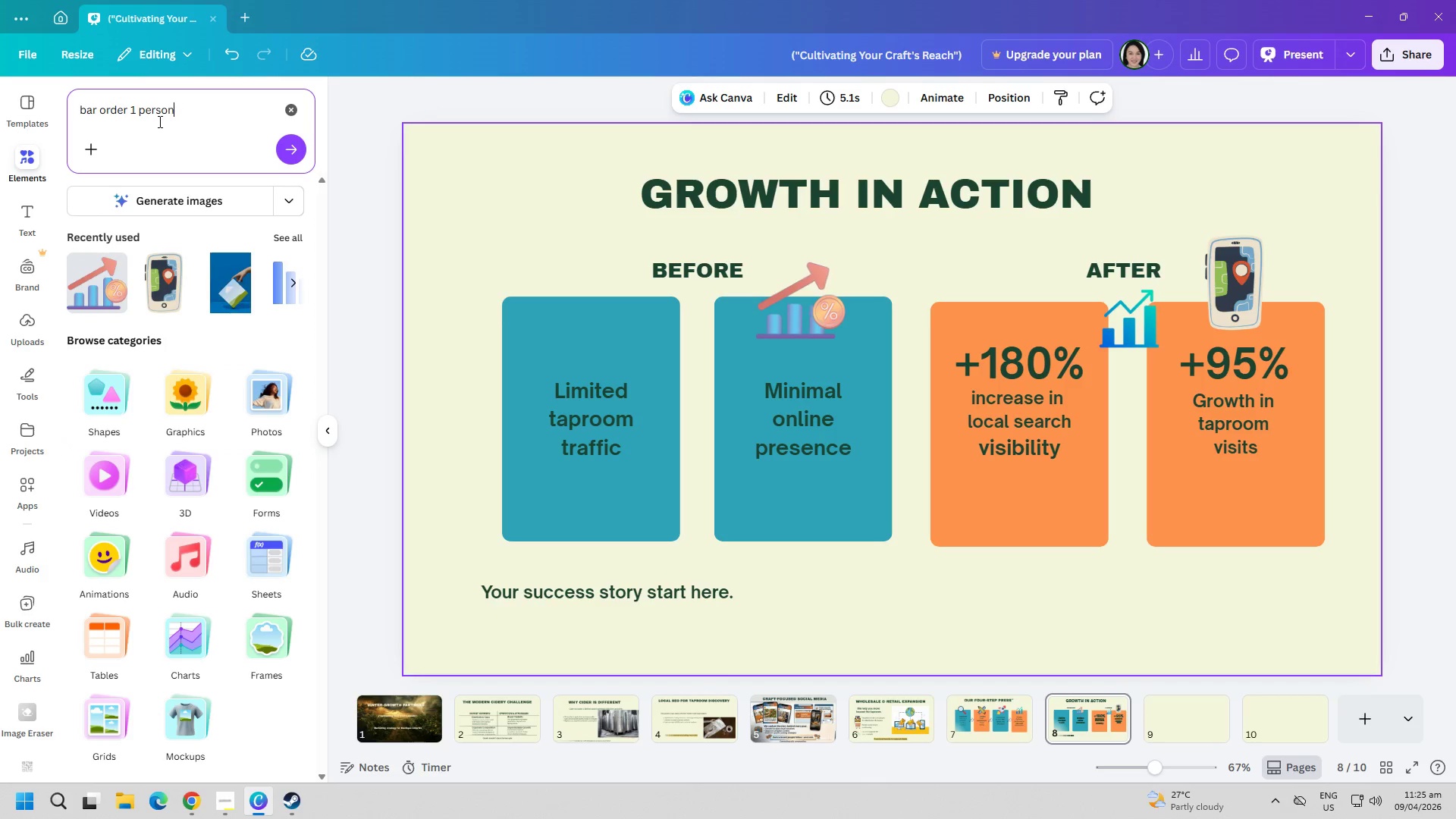 
key(Enter)
 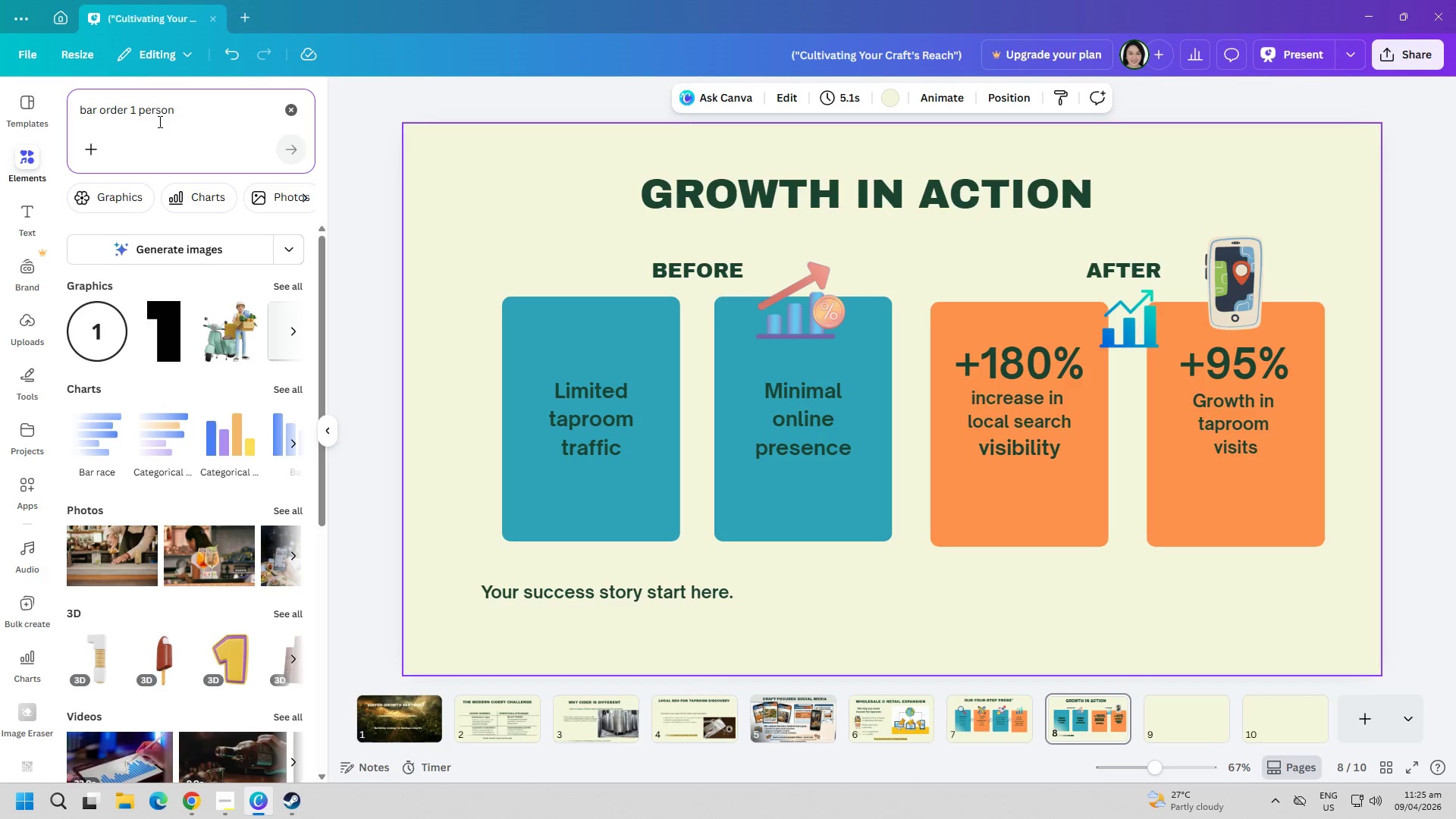 
scroll: coordinate [215, 431], scroll_direction: down, amount: 7.0
 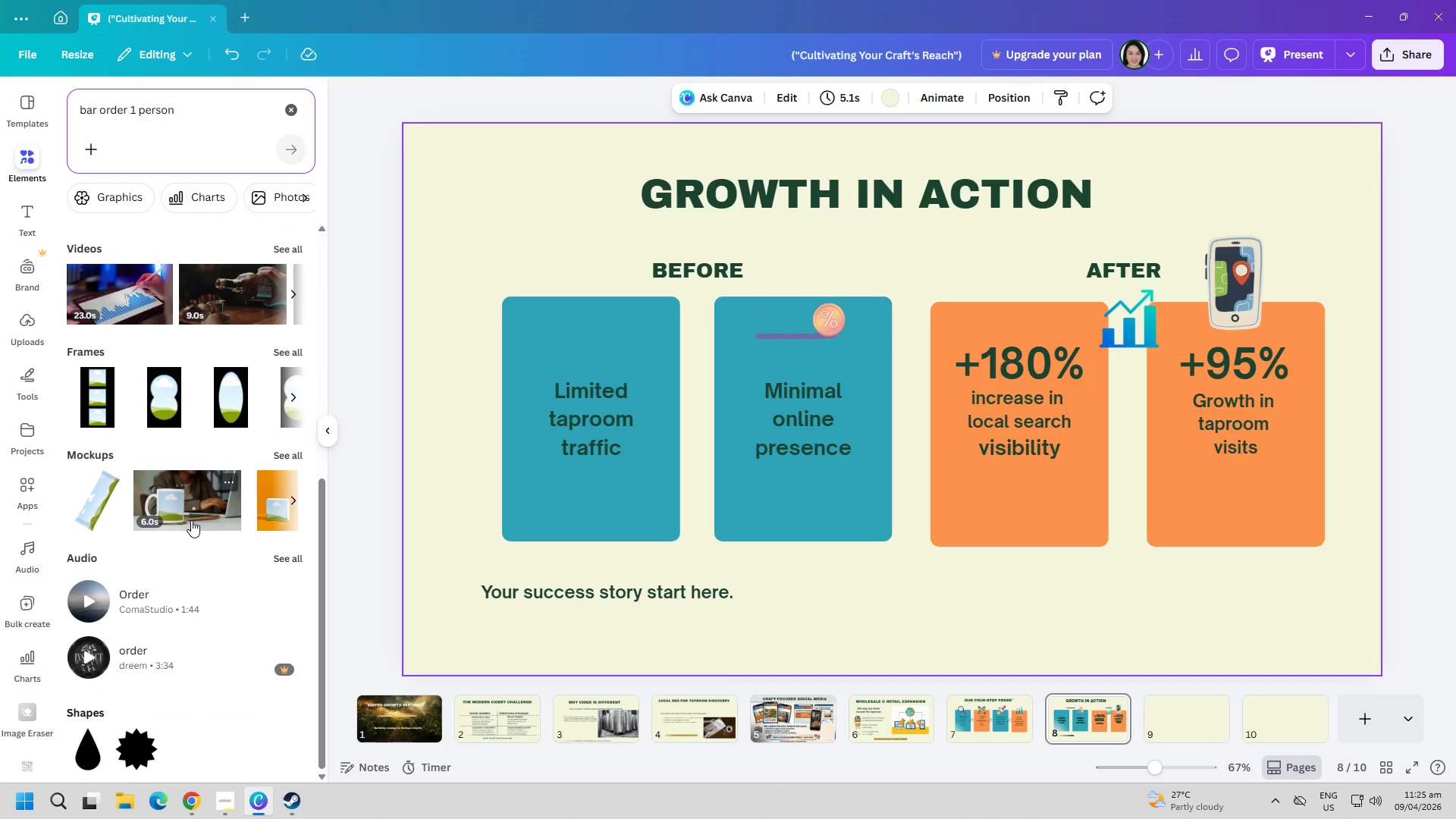 
scroll: coordinate [278, 305], scroll_direction: up, amount: 14.0
 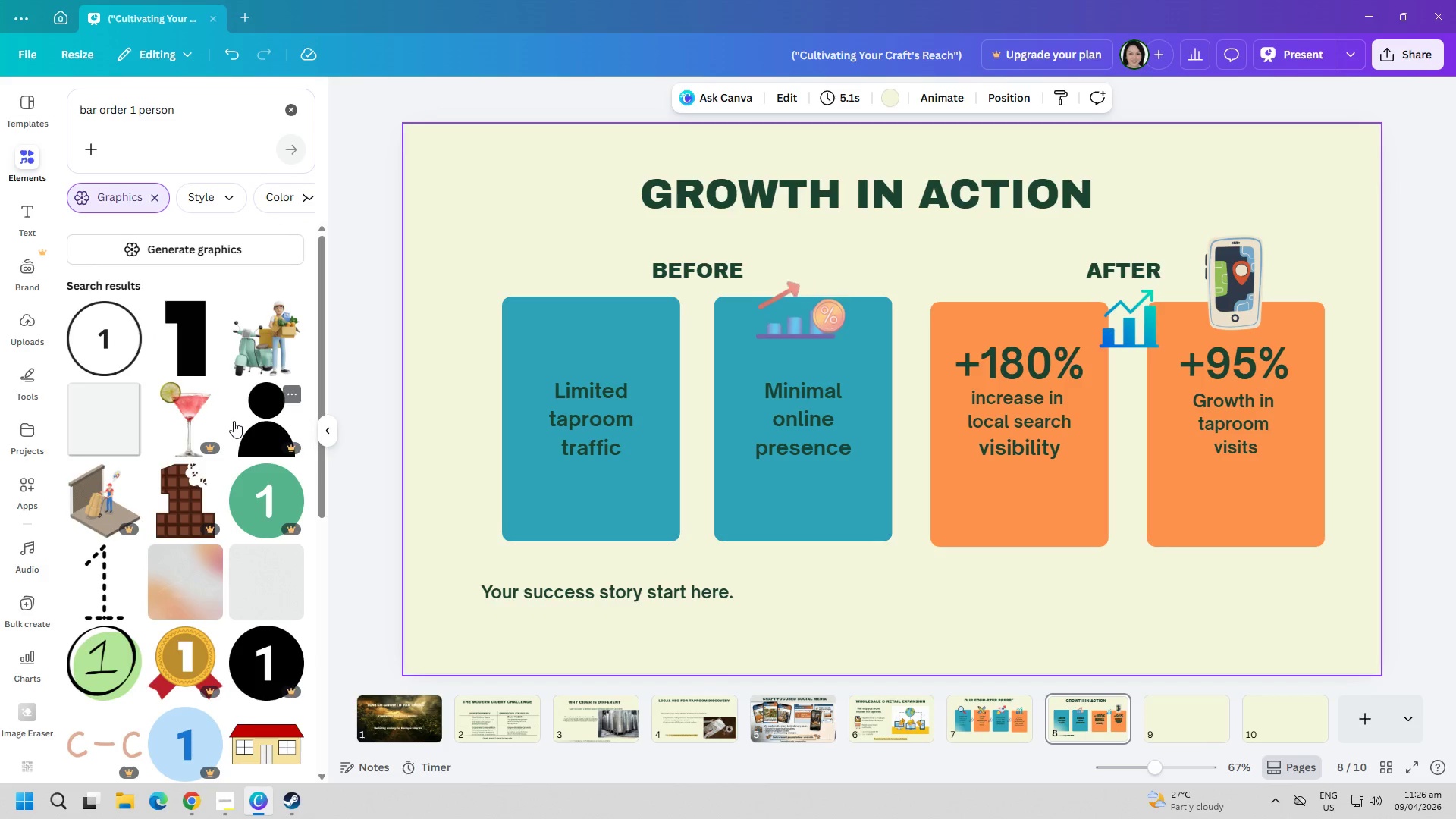 
left_click([187, 120])
 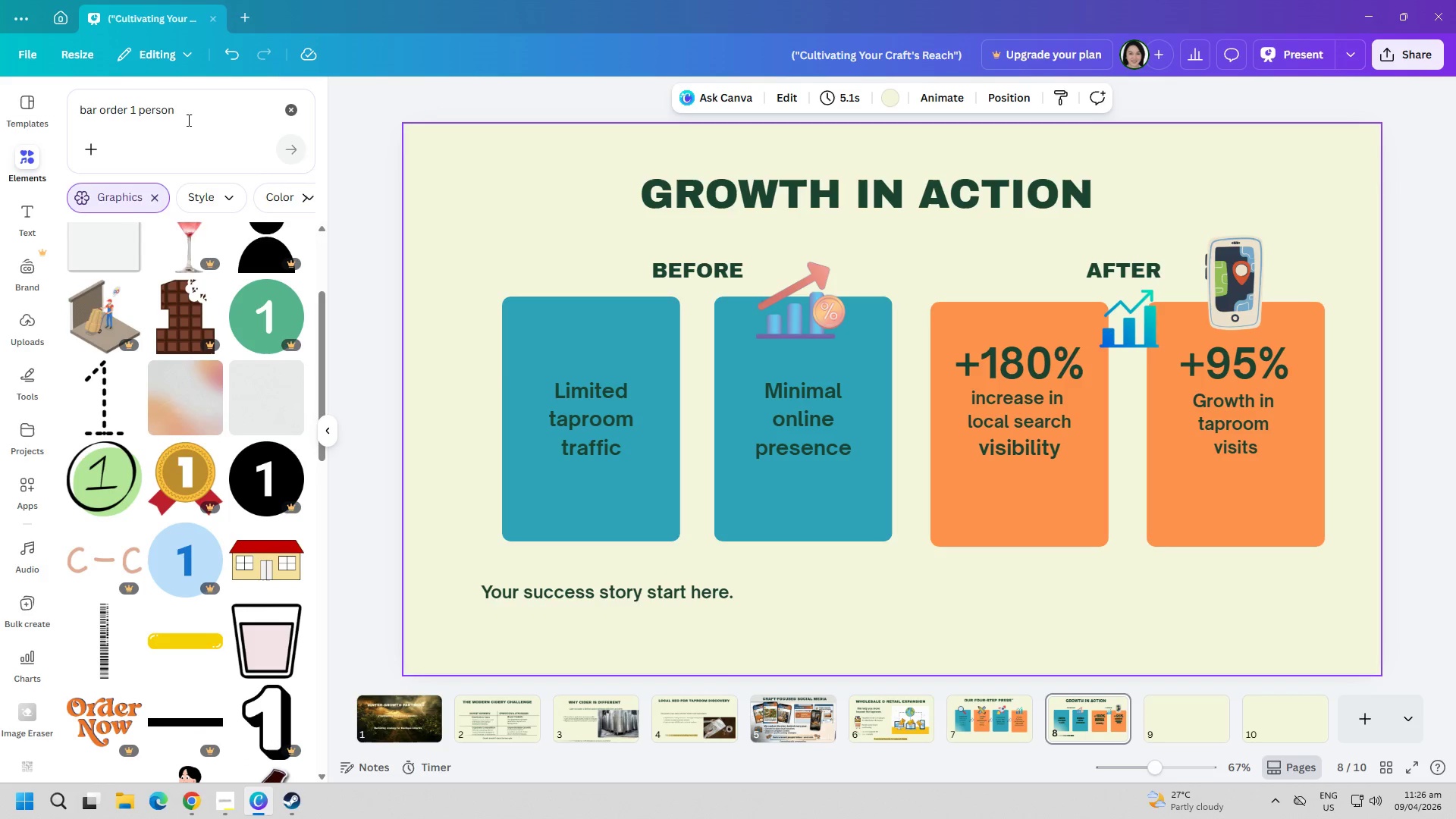 
scroll: coordinate [199, 362], scroll_direction: down, amount: 4.0
 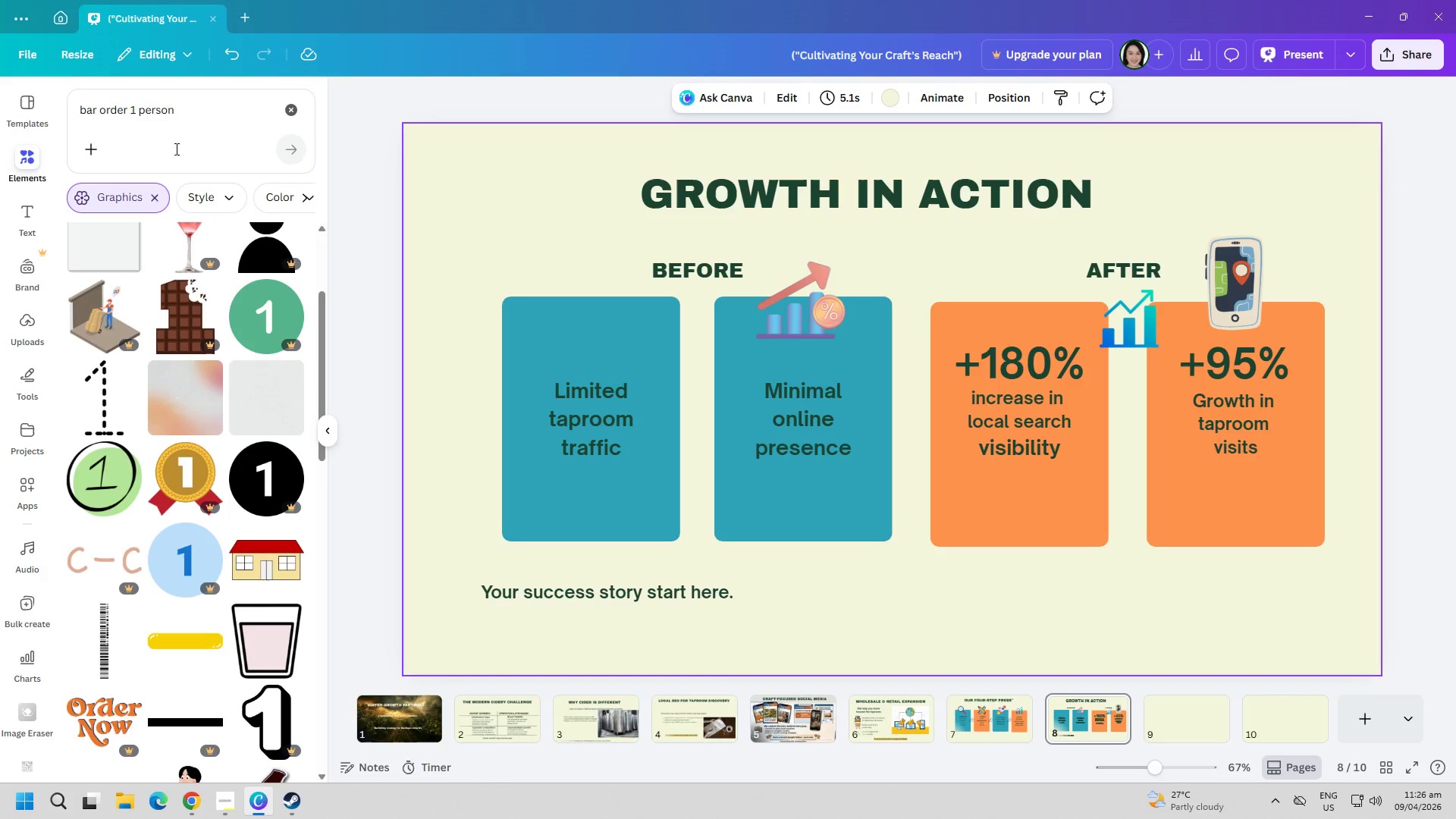 
double_click([187, 120])
 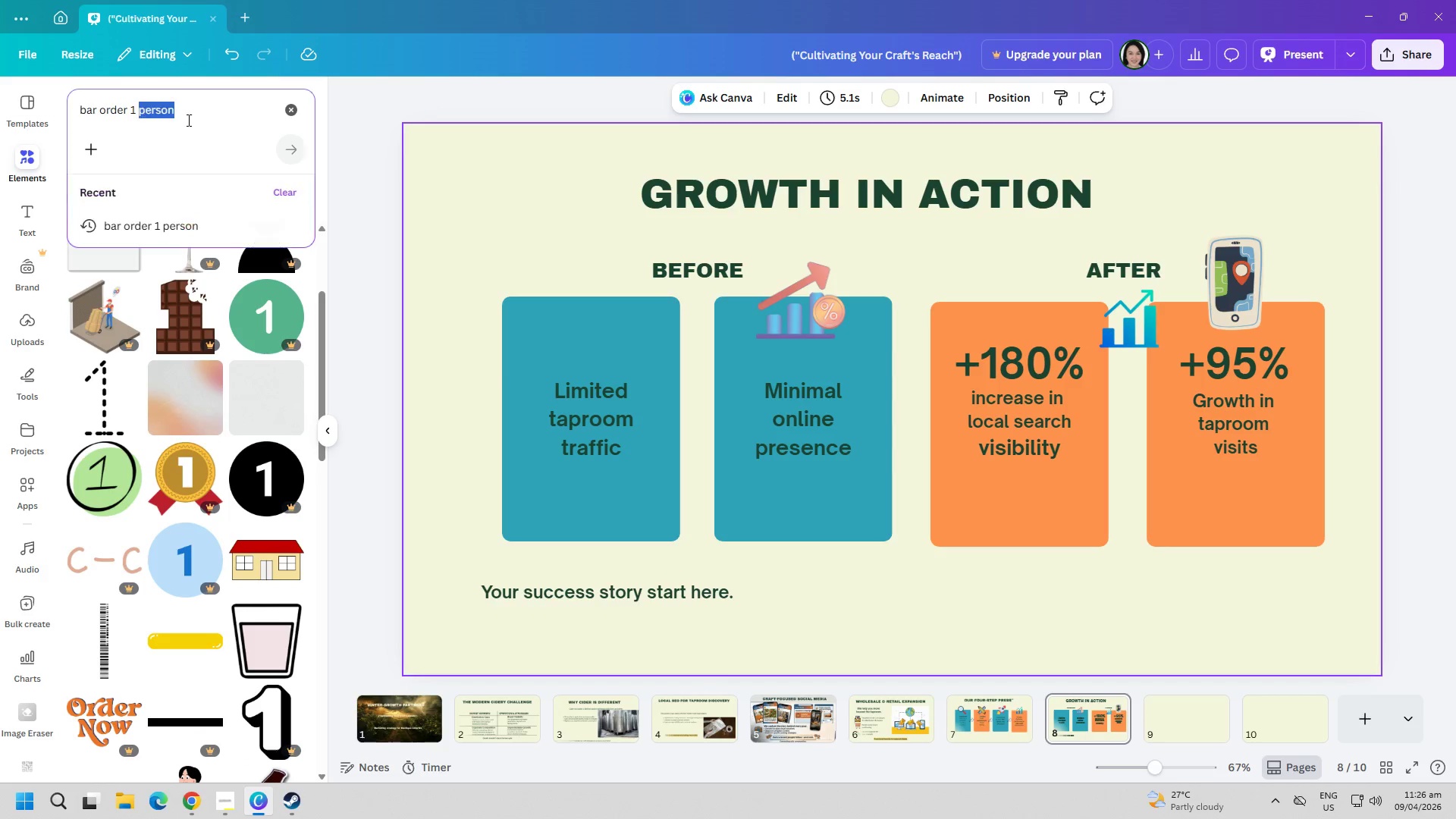 
triple_click([187, 120])
 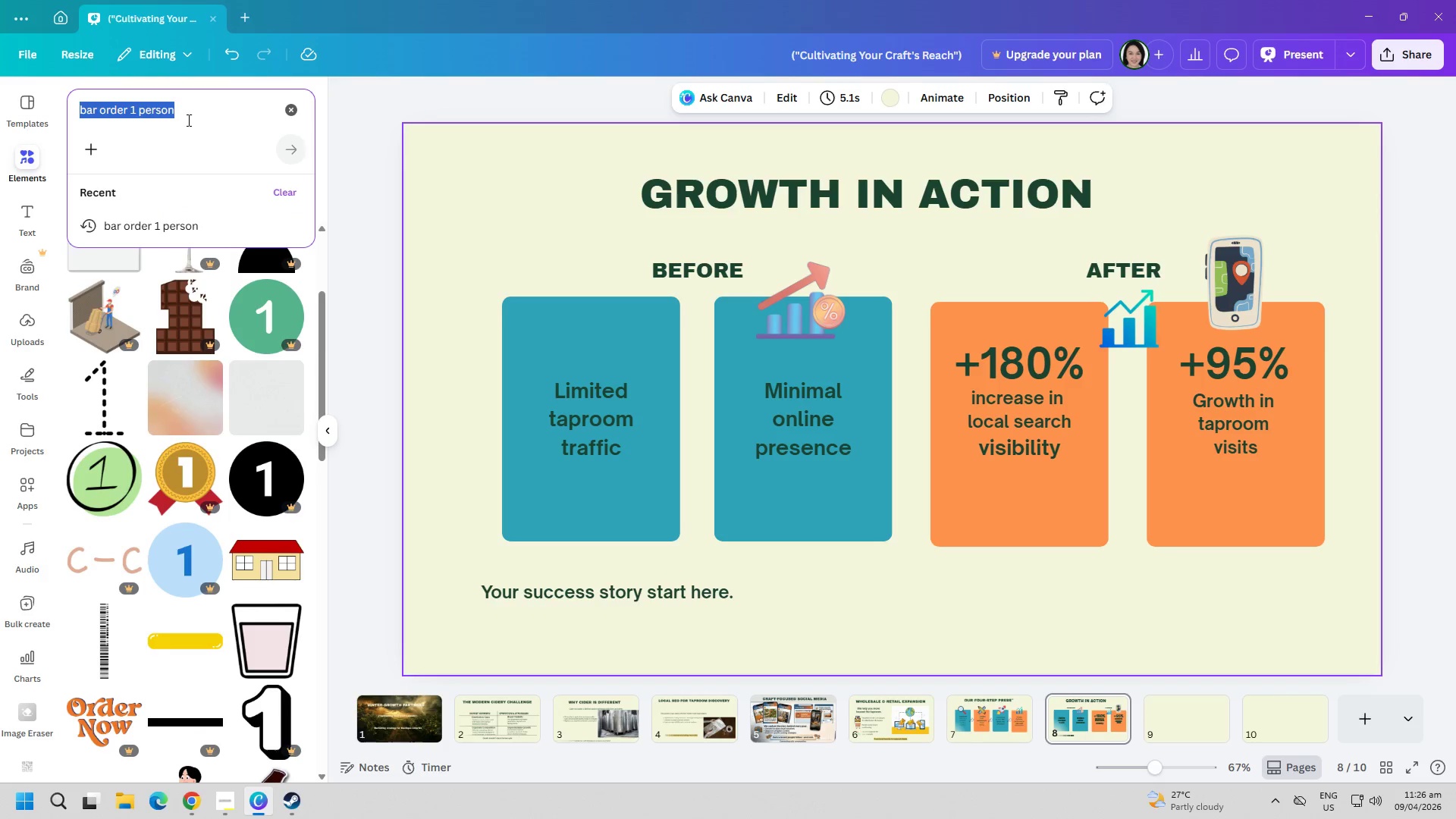 
type(di)
key(Backspace)
key(Backspace)
type(bar)
 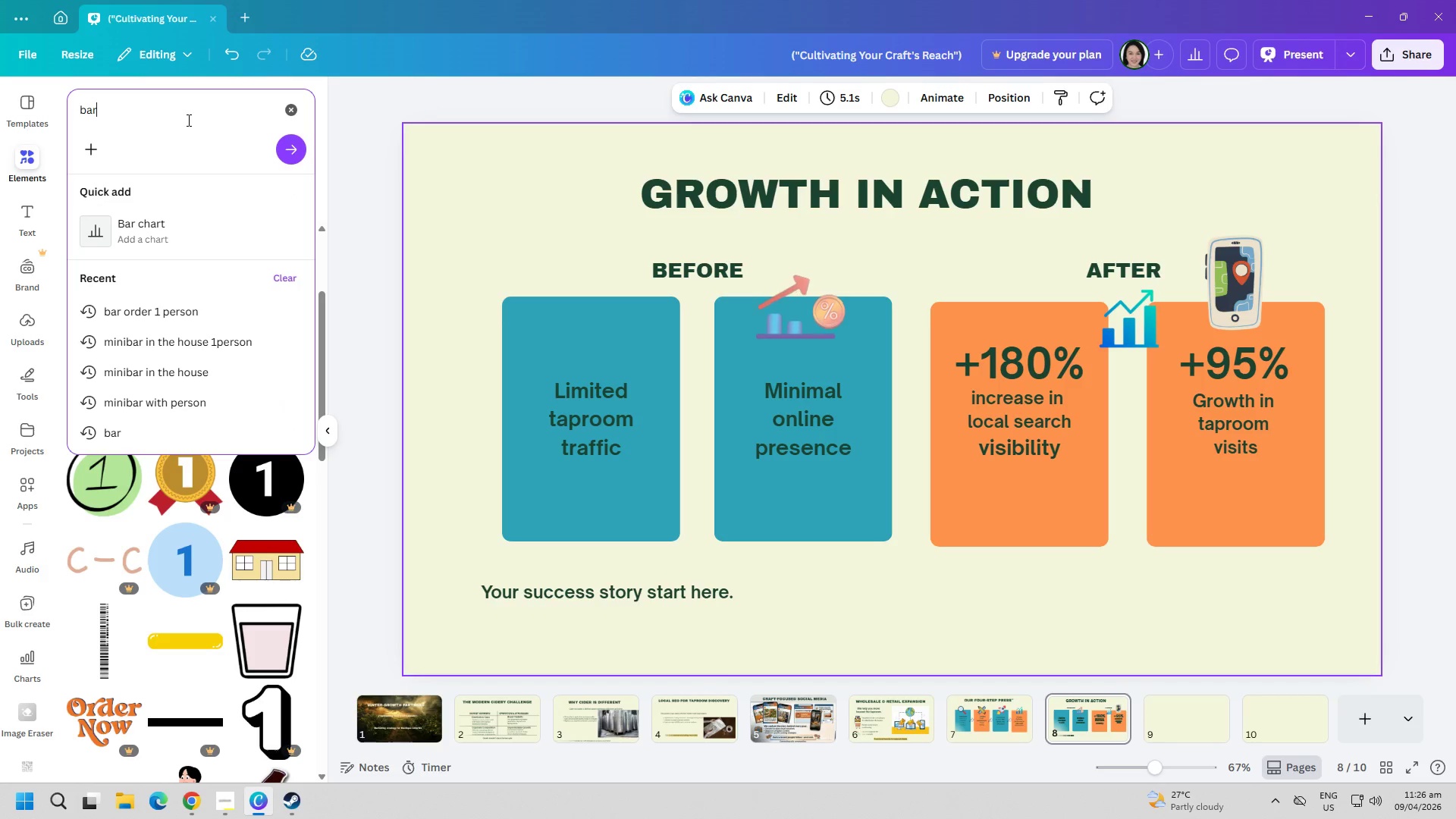 
key(Enter)
 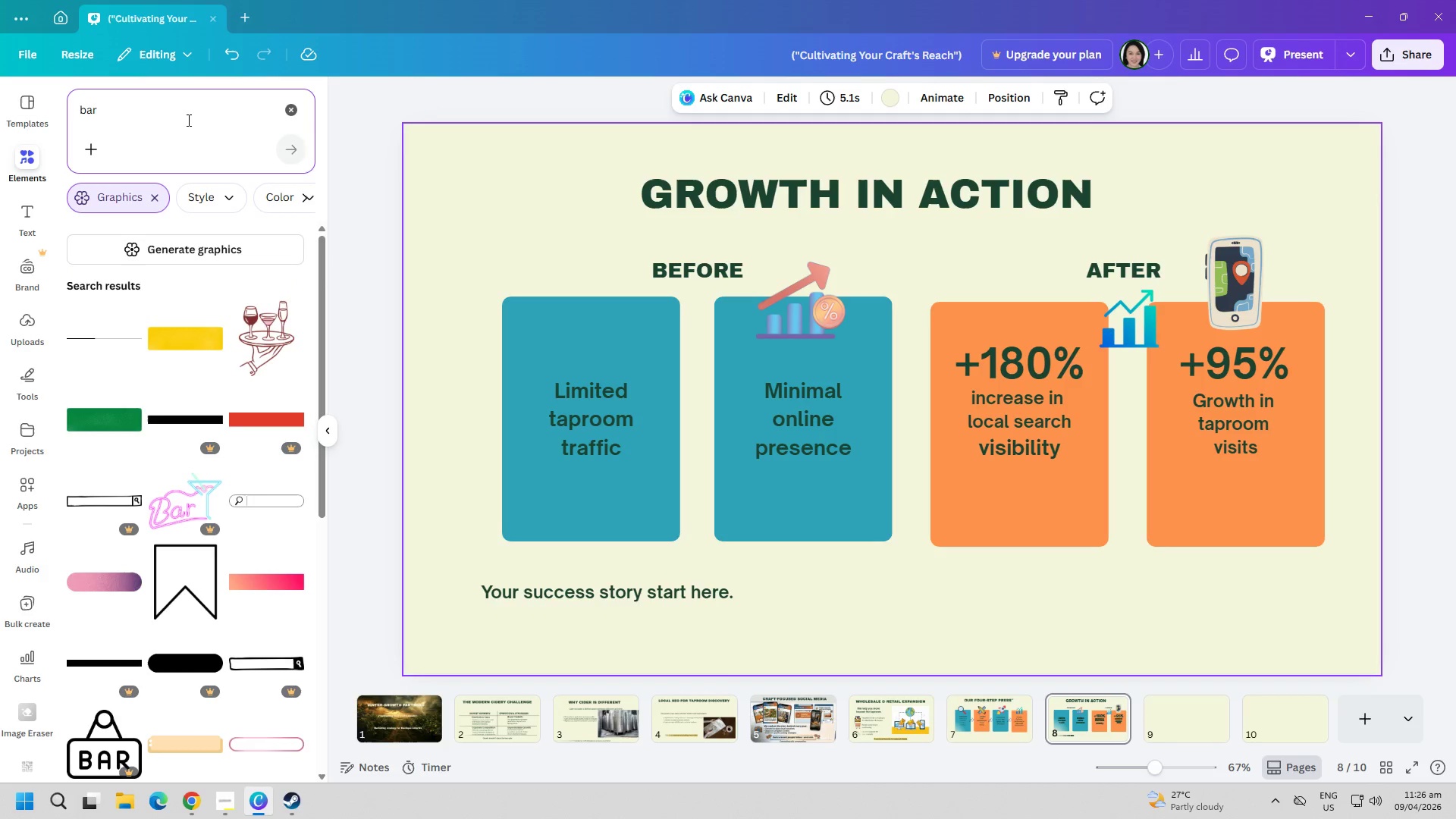 
scroll: coordinate [162, 375], scroll_direction: down, amount: 18.0
 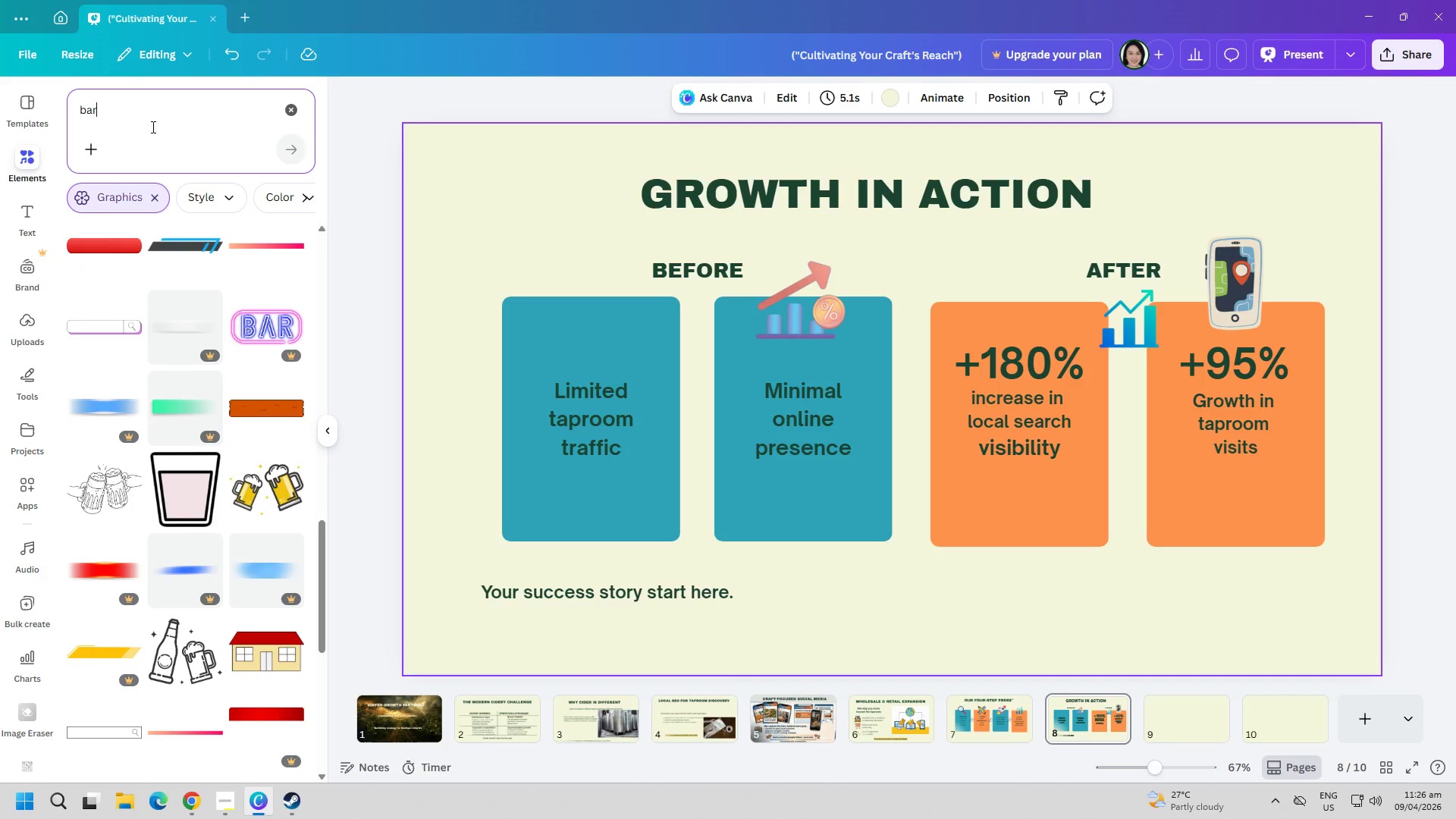 
left_click([152, 123])
 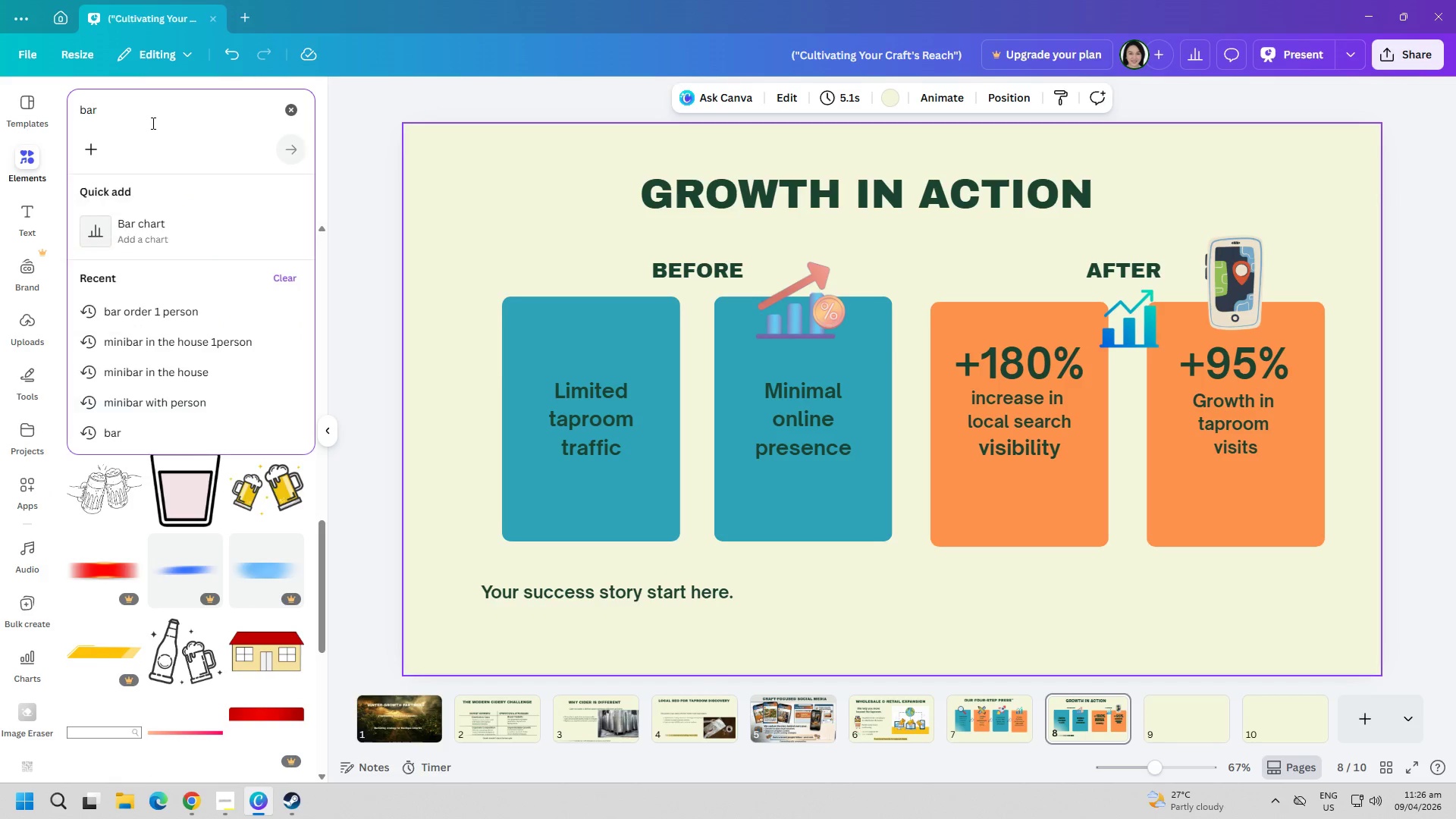 
type( table)
 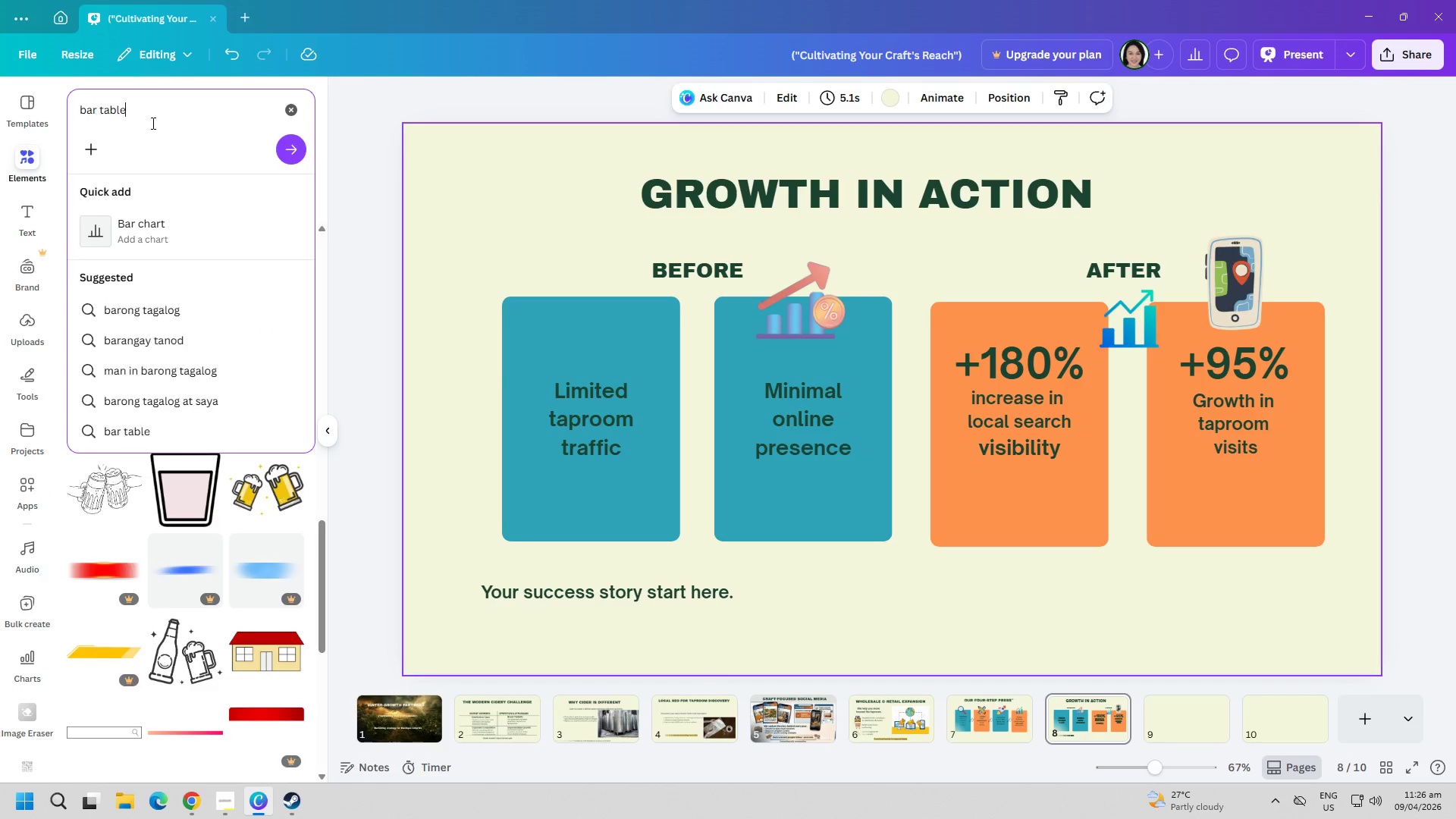 
key(Enter)
 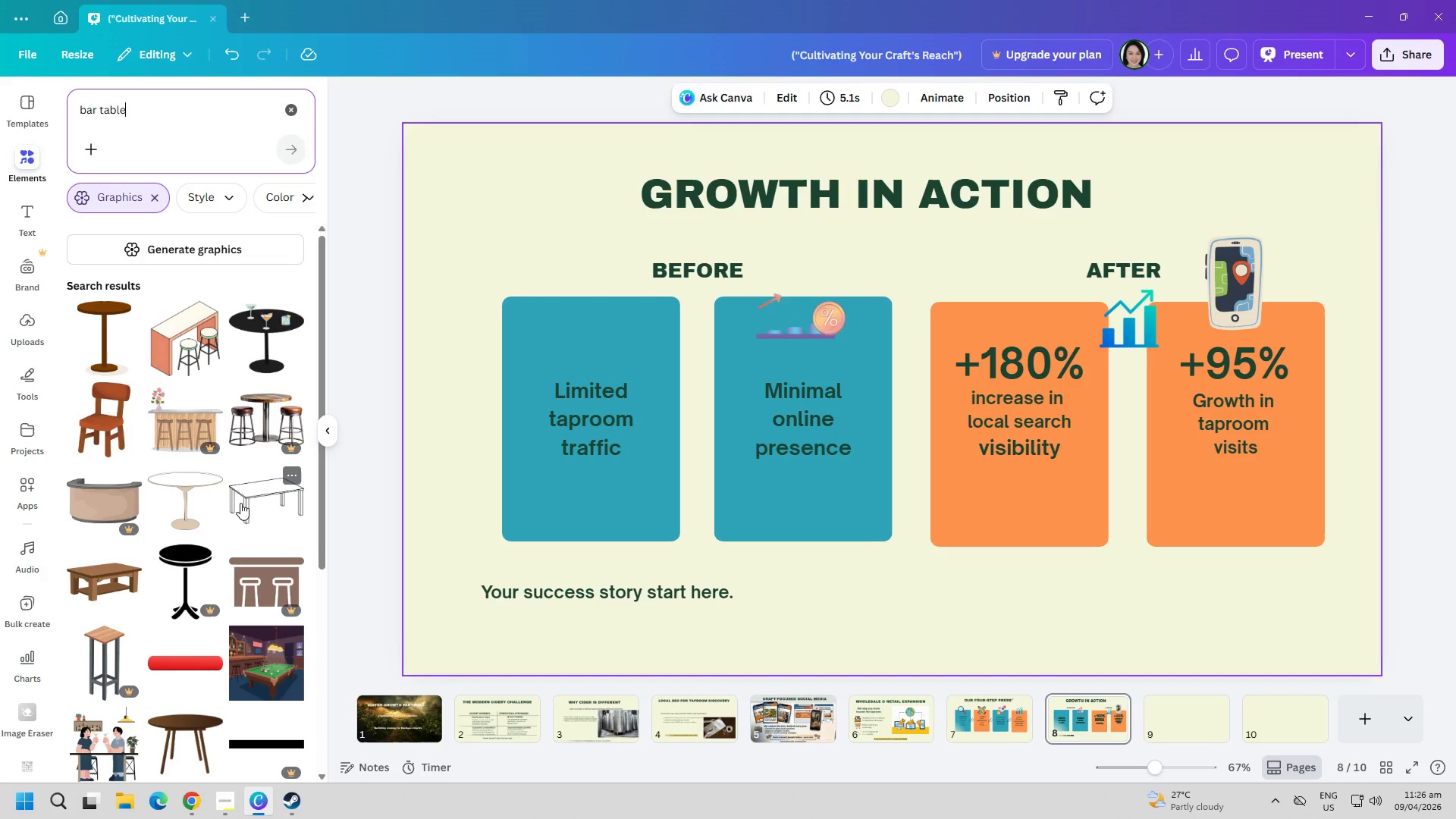 
scroll: coordinate [171, 472], scroll_direction: down, amount: 15.0
 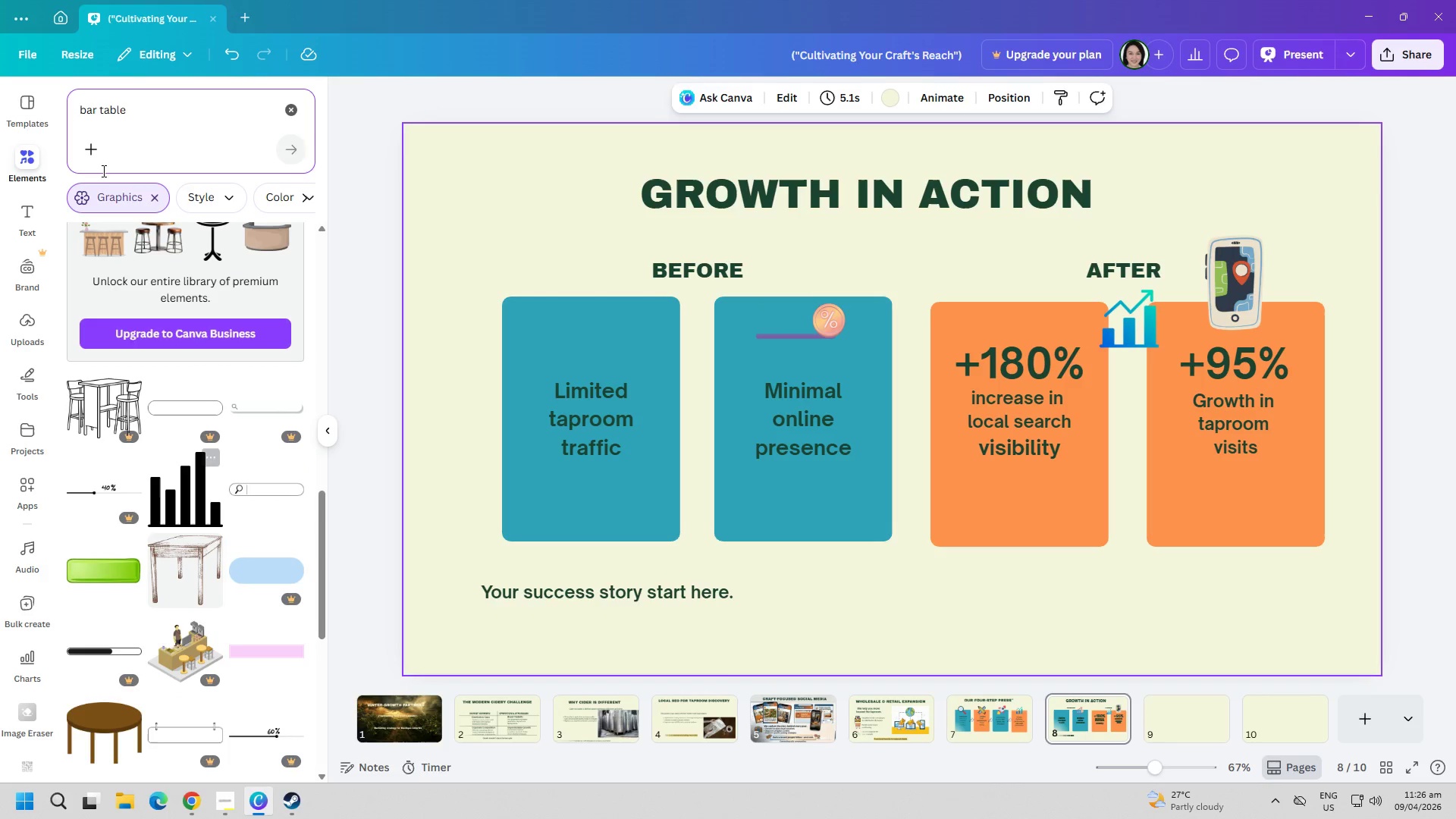 
left_click([146, 120])
 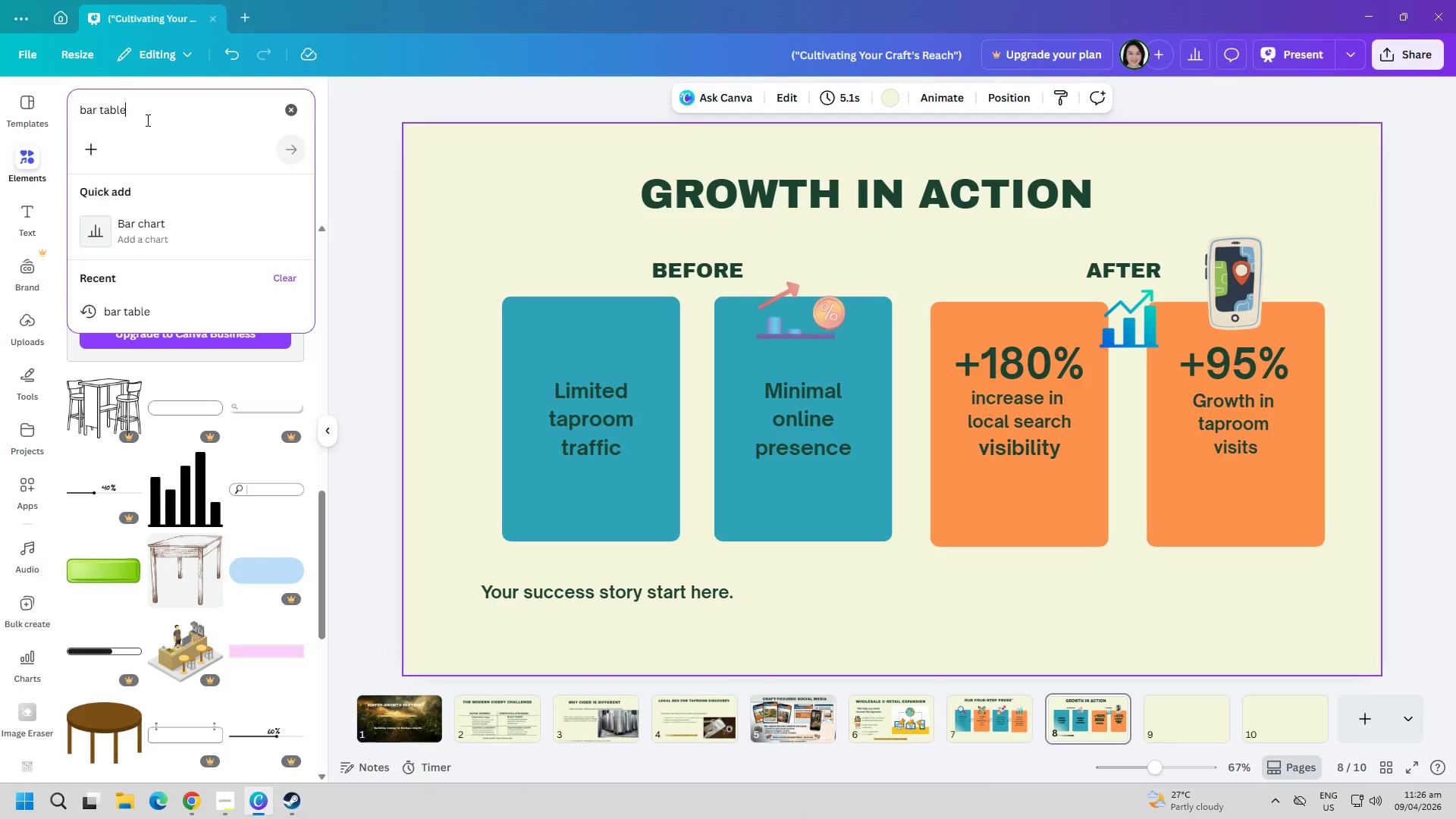 
type( 1 person)
 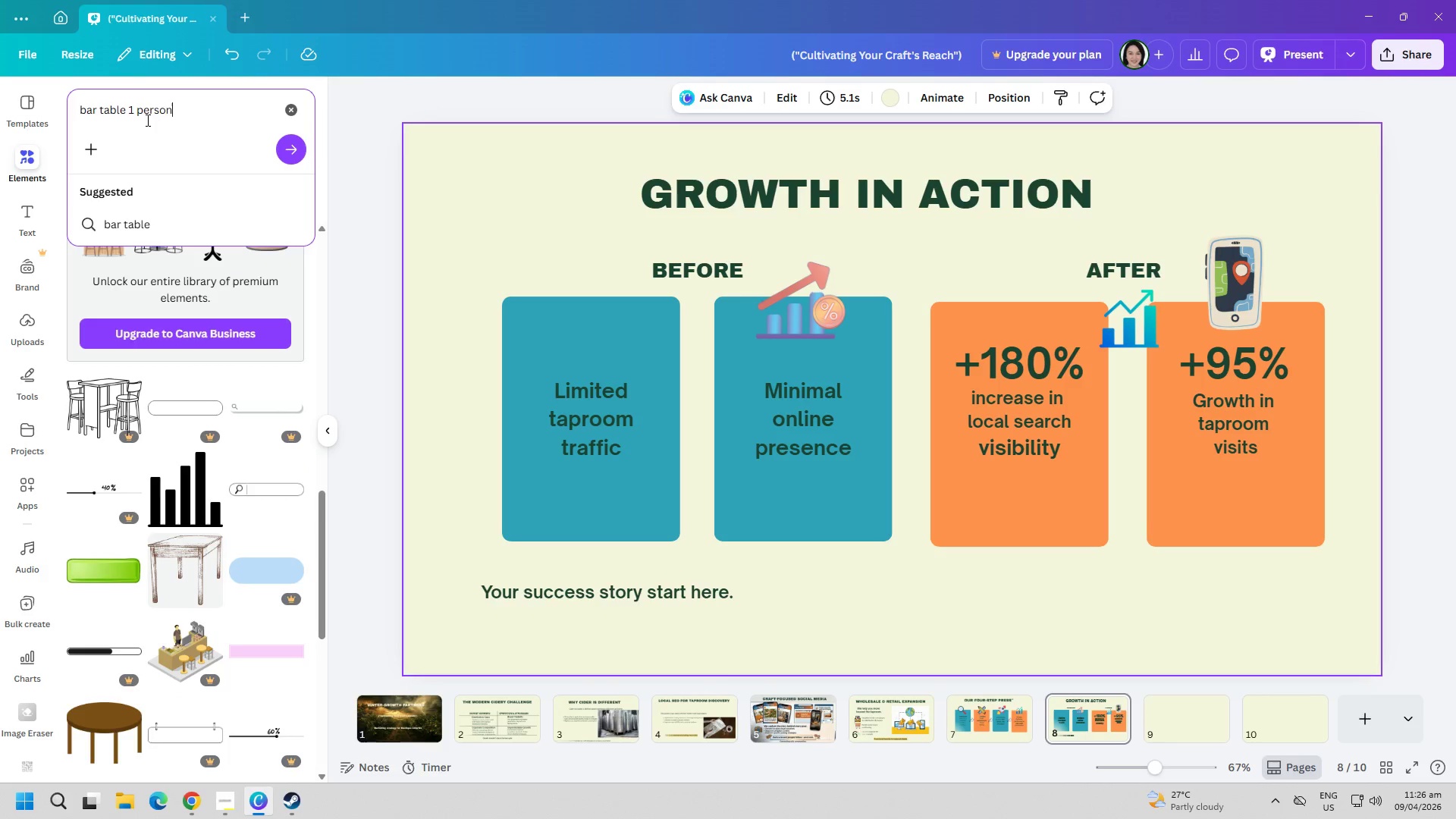 
key(Enter)
 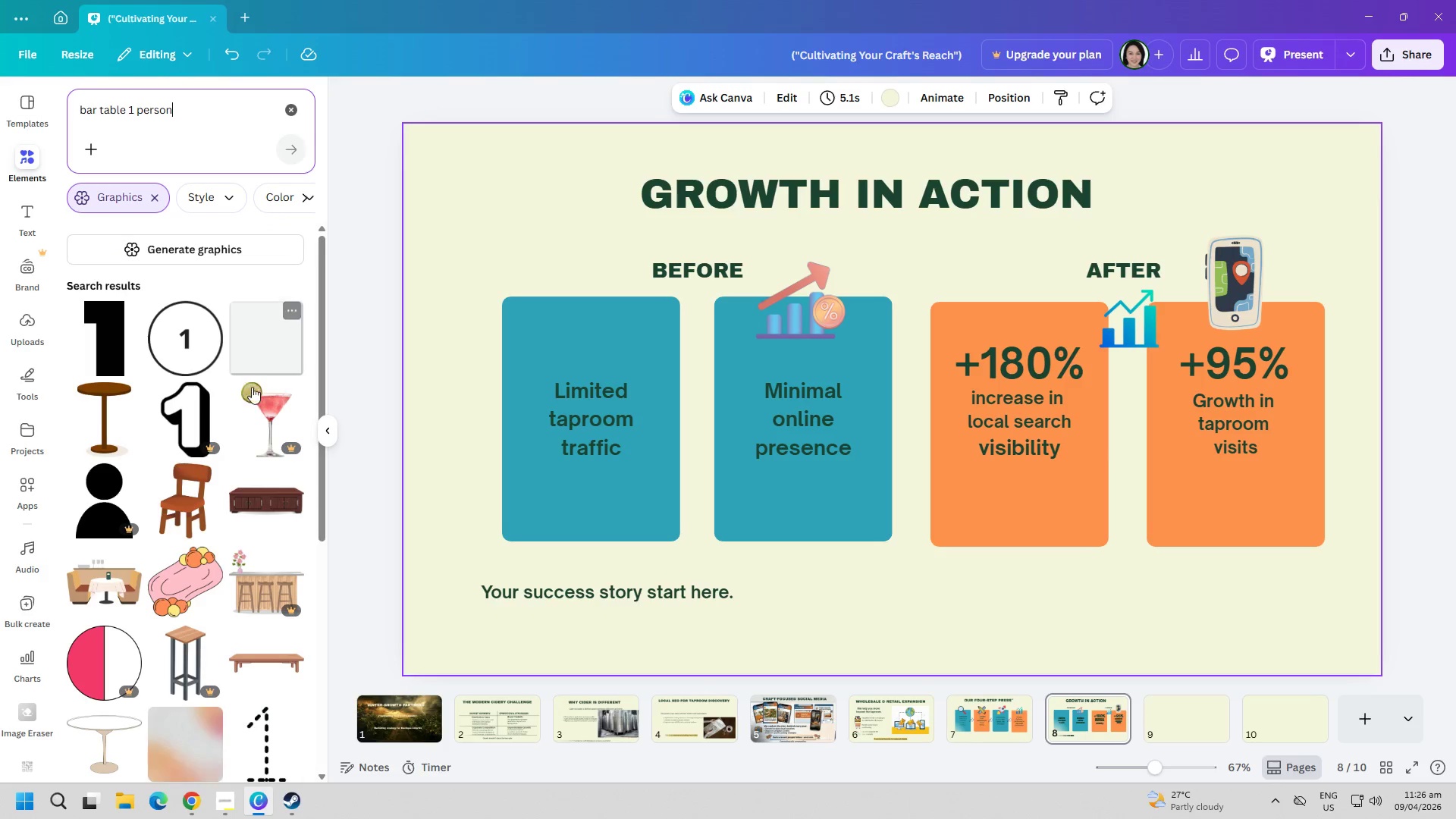 
scroll: coordinate [251, 497], scroll_direction: down, amount: 12.0
 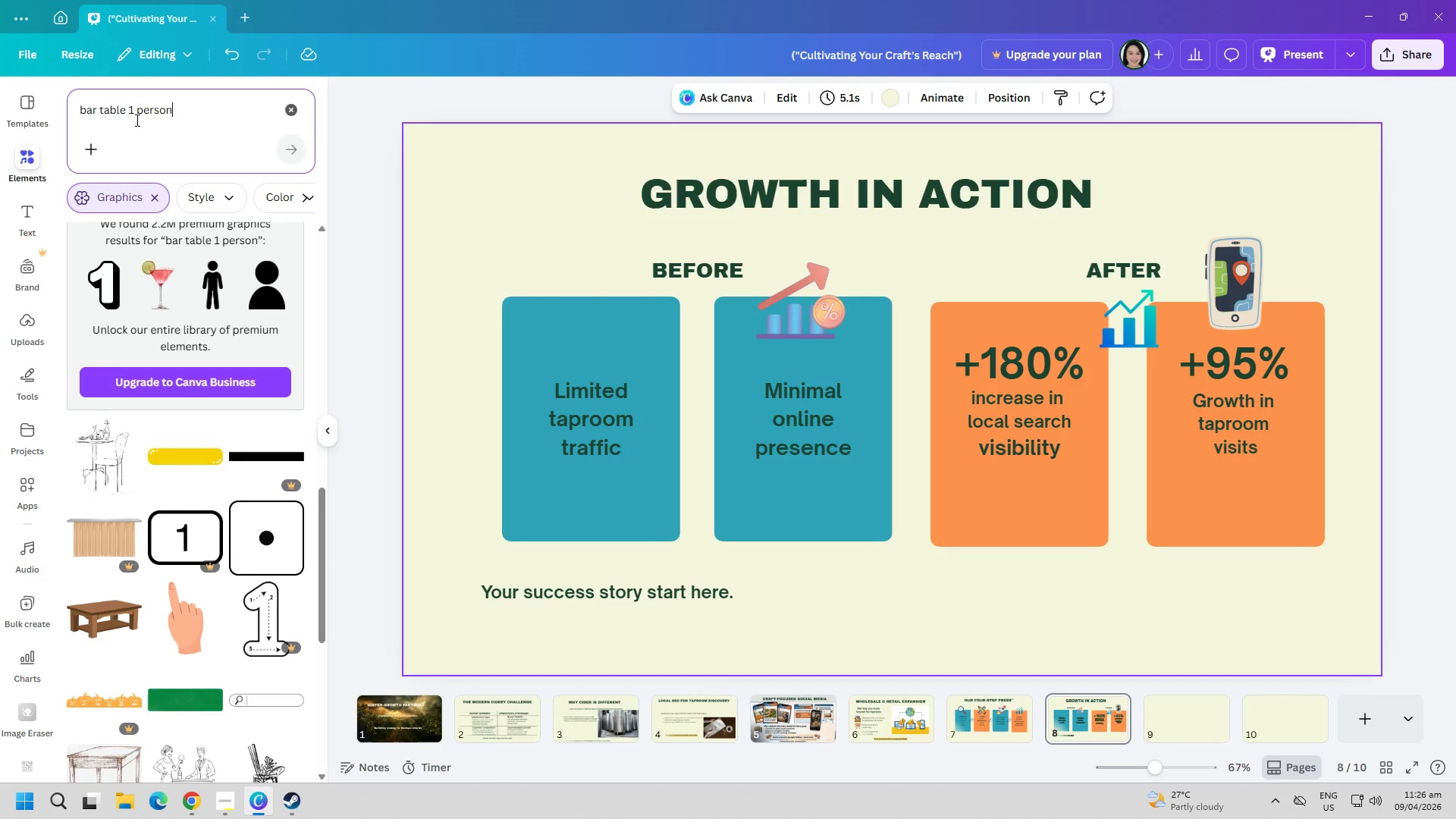 
left_click([136, 120])
 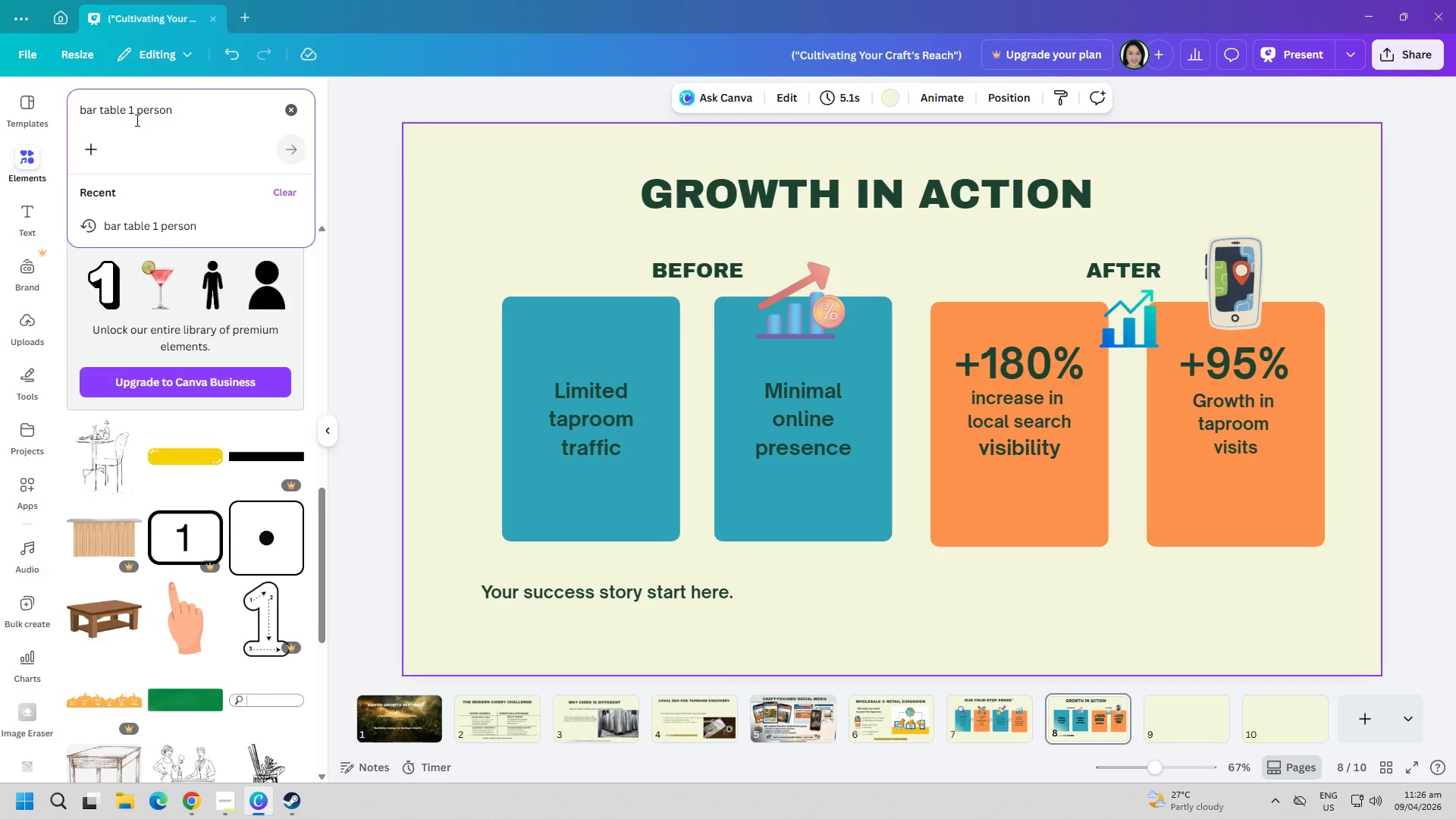 
key(Backspace)
key(Backspace)
type(one )
 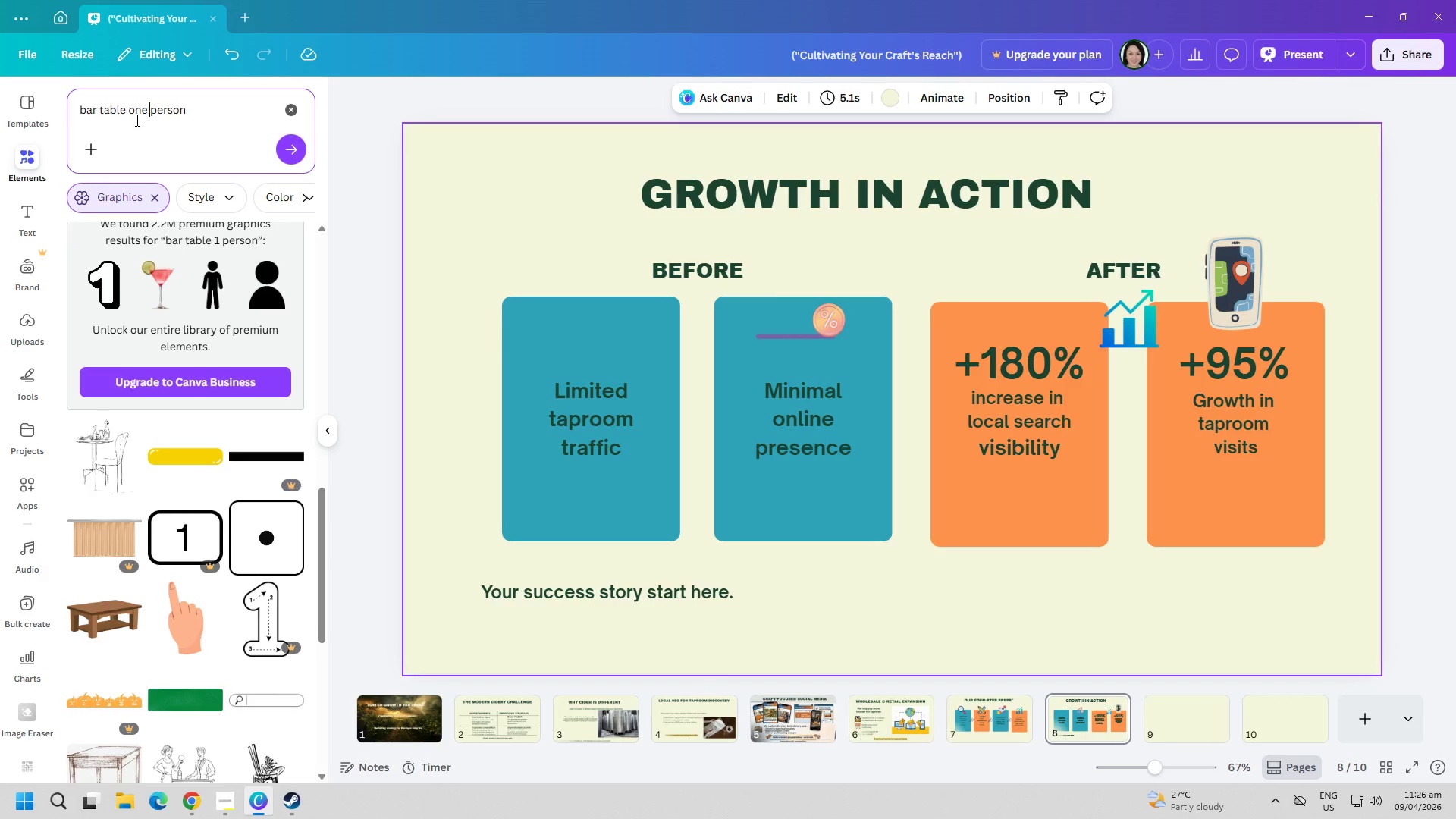 
key(Enter)
 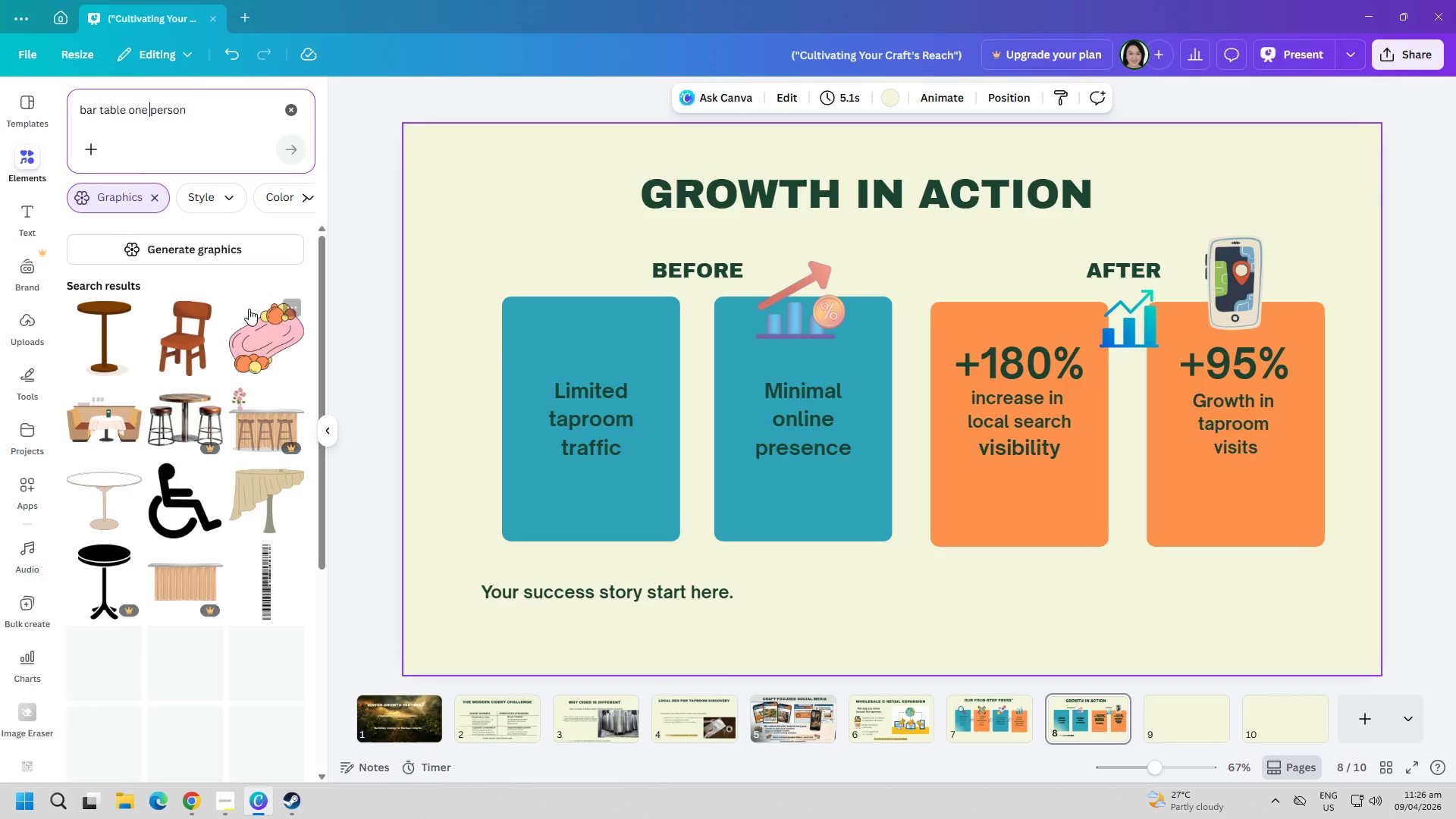 
scroll: coordinate [186, 508], scroll_direction: down, amount: 7.0
 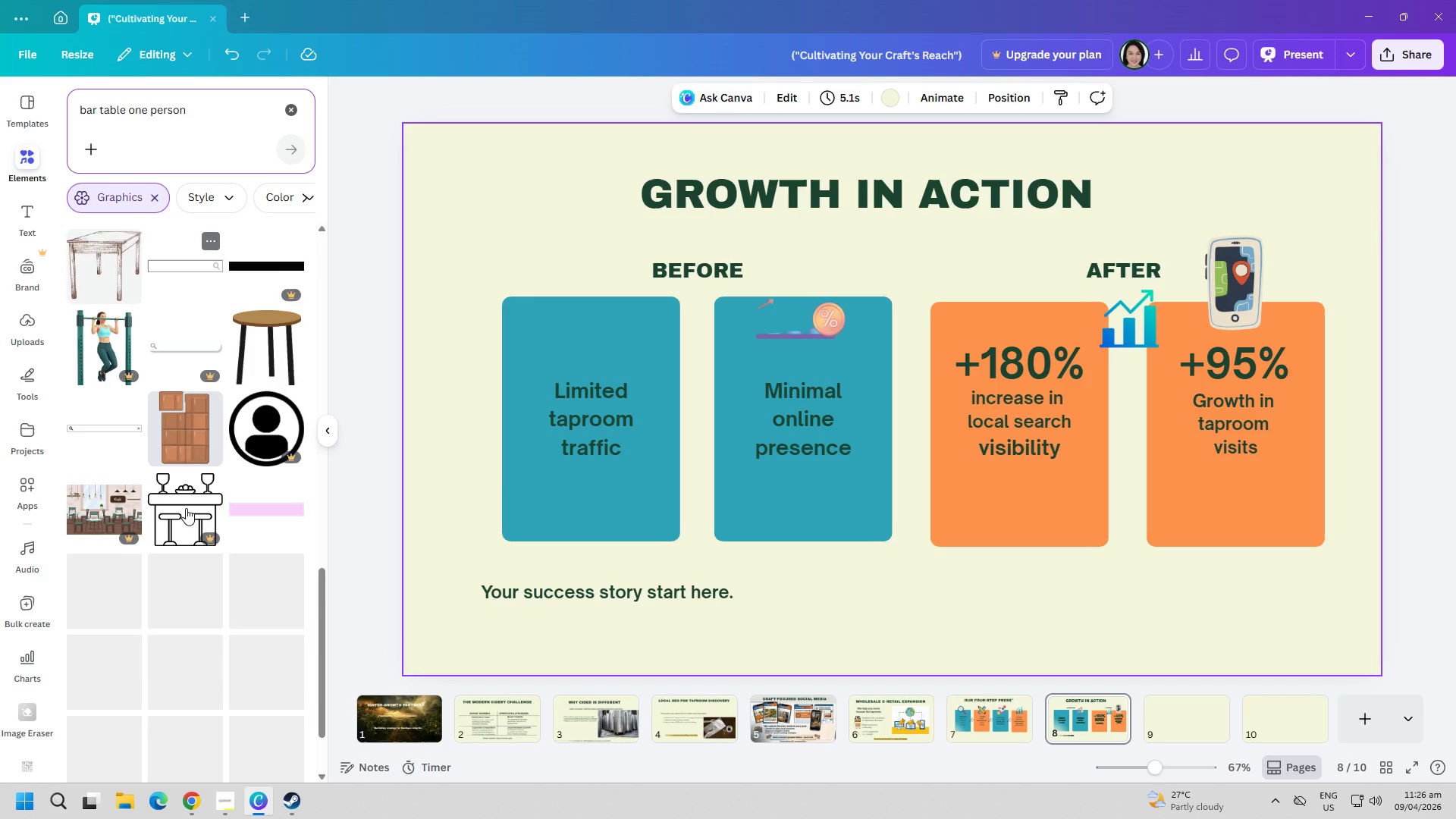 
mouse_move([183, 497])
 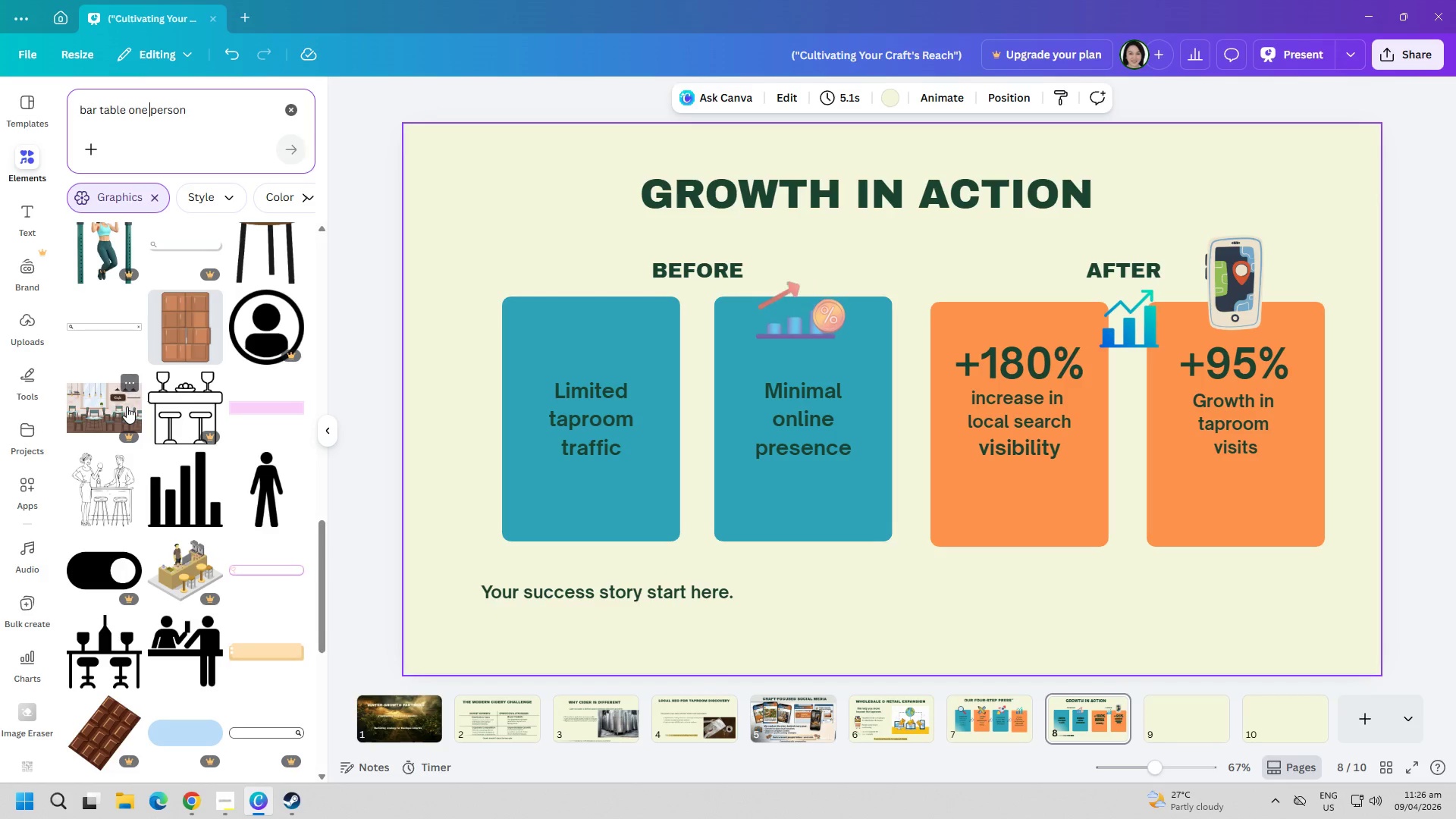 
scroll: coordinate [249, 482], scroll_direction: down, amount: 21.0
 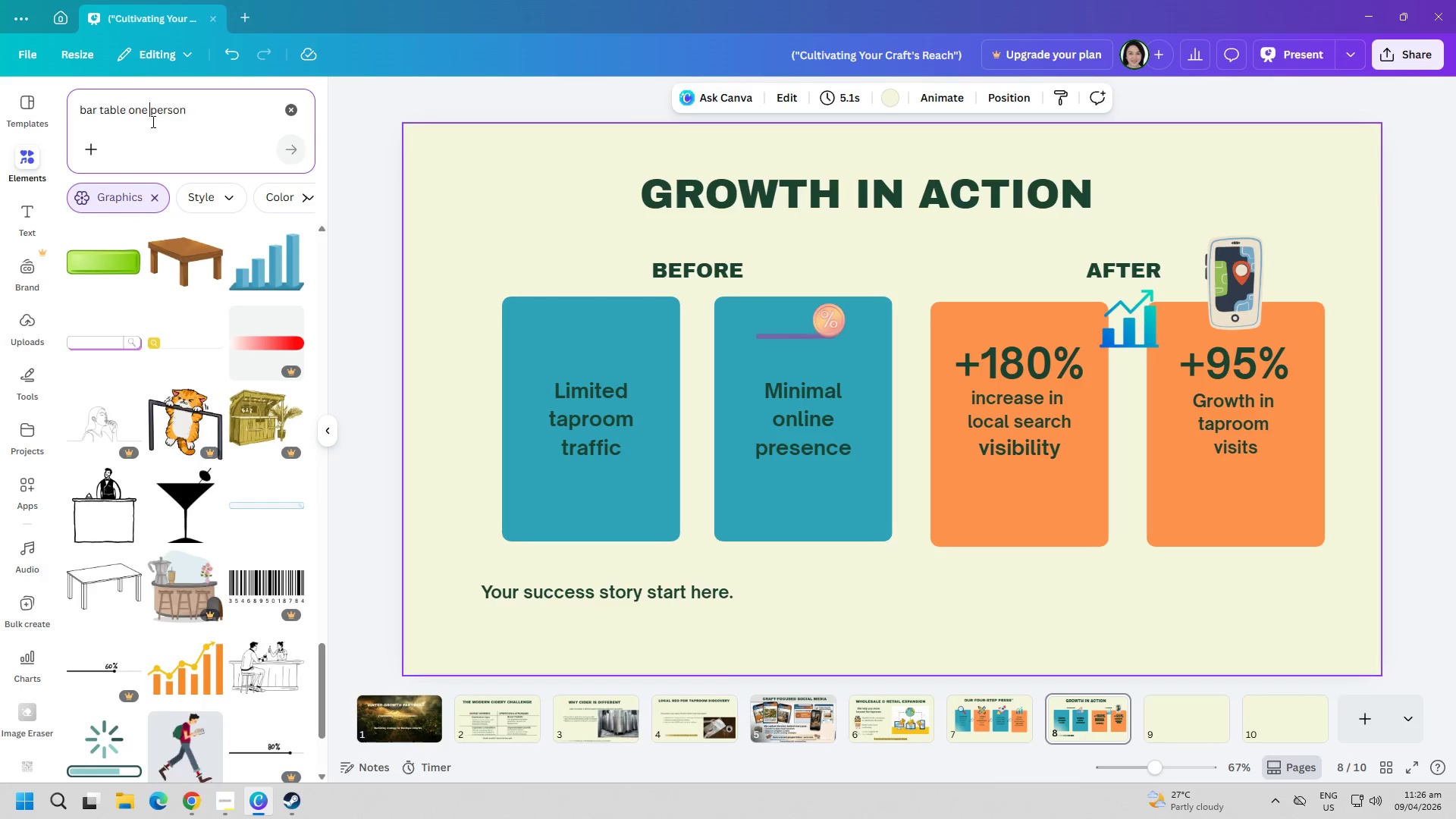 
key(Backspace)
 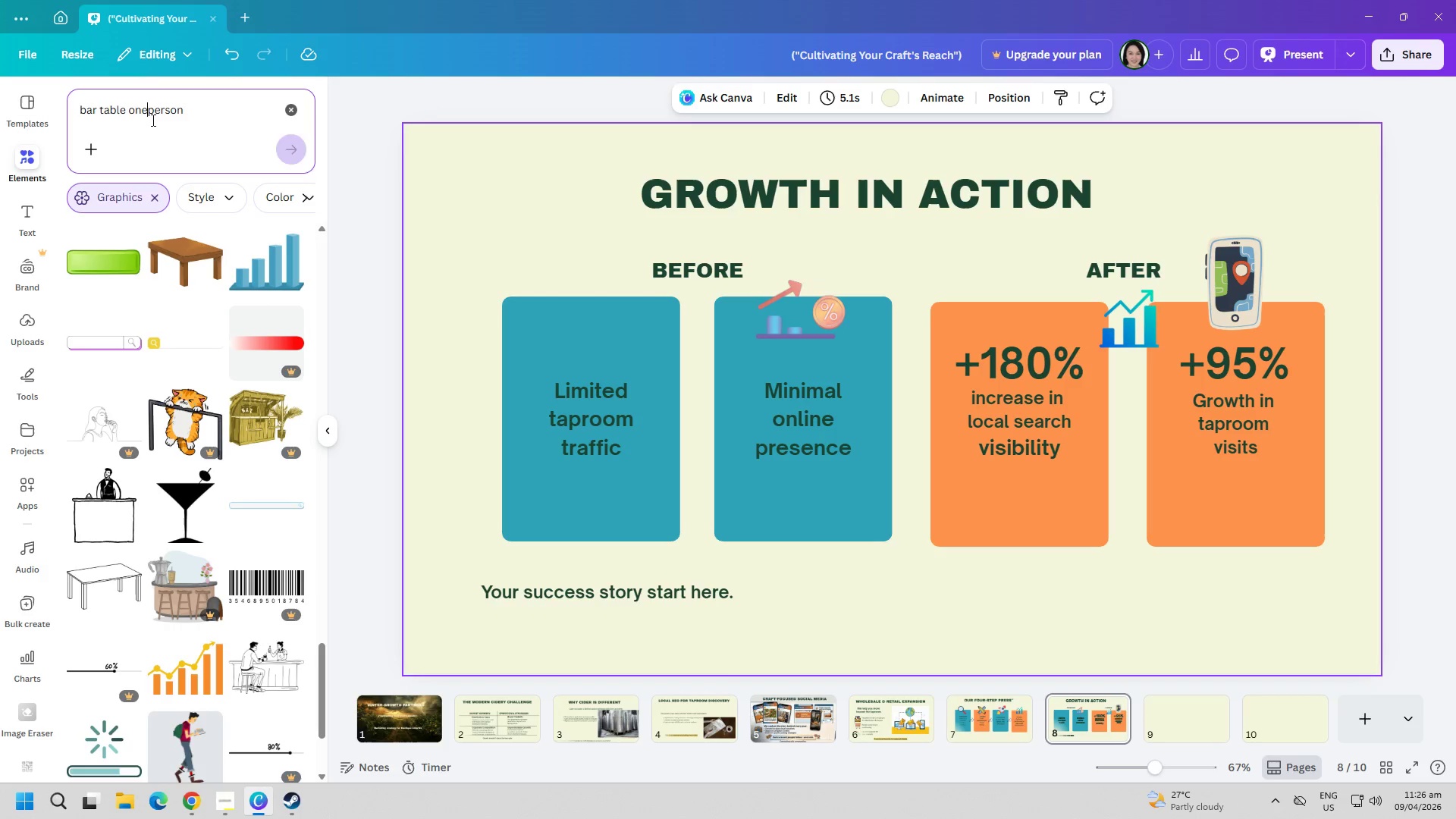 
key(Backspace)
 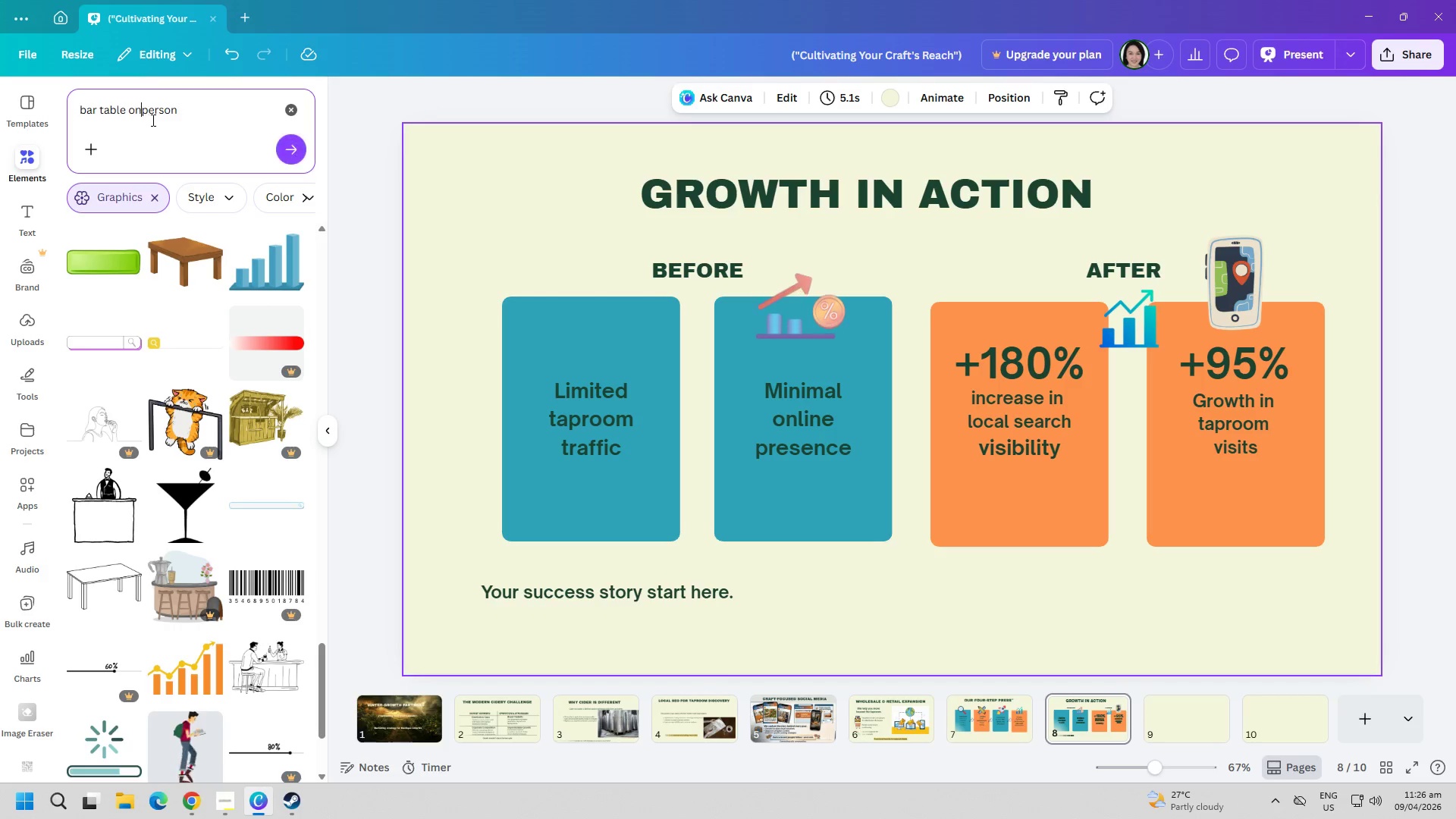 
key(Backspace)
 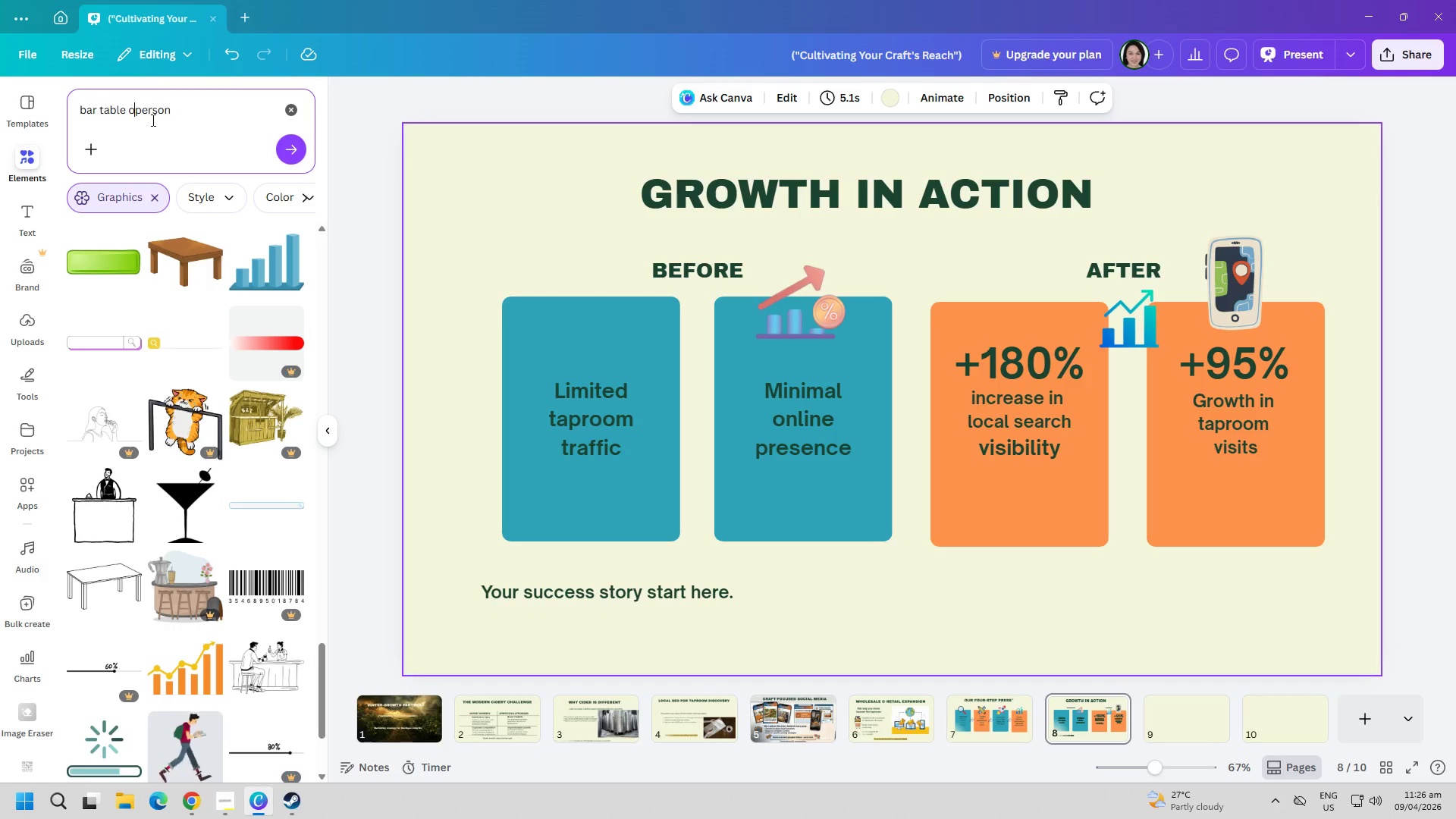 
key(Backspace)
 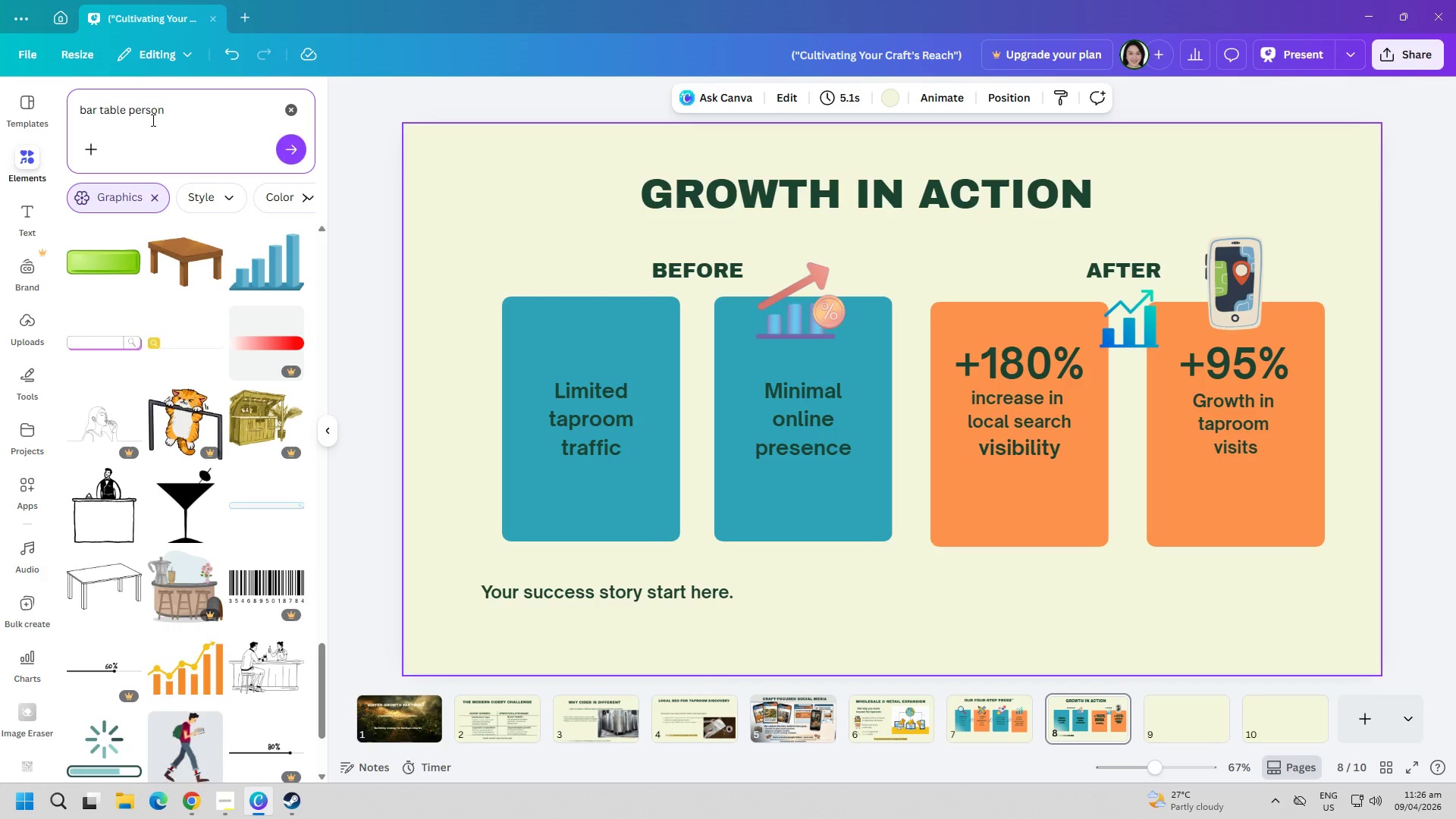 
key(Enter)
 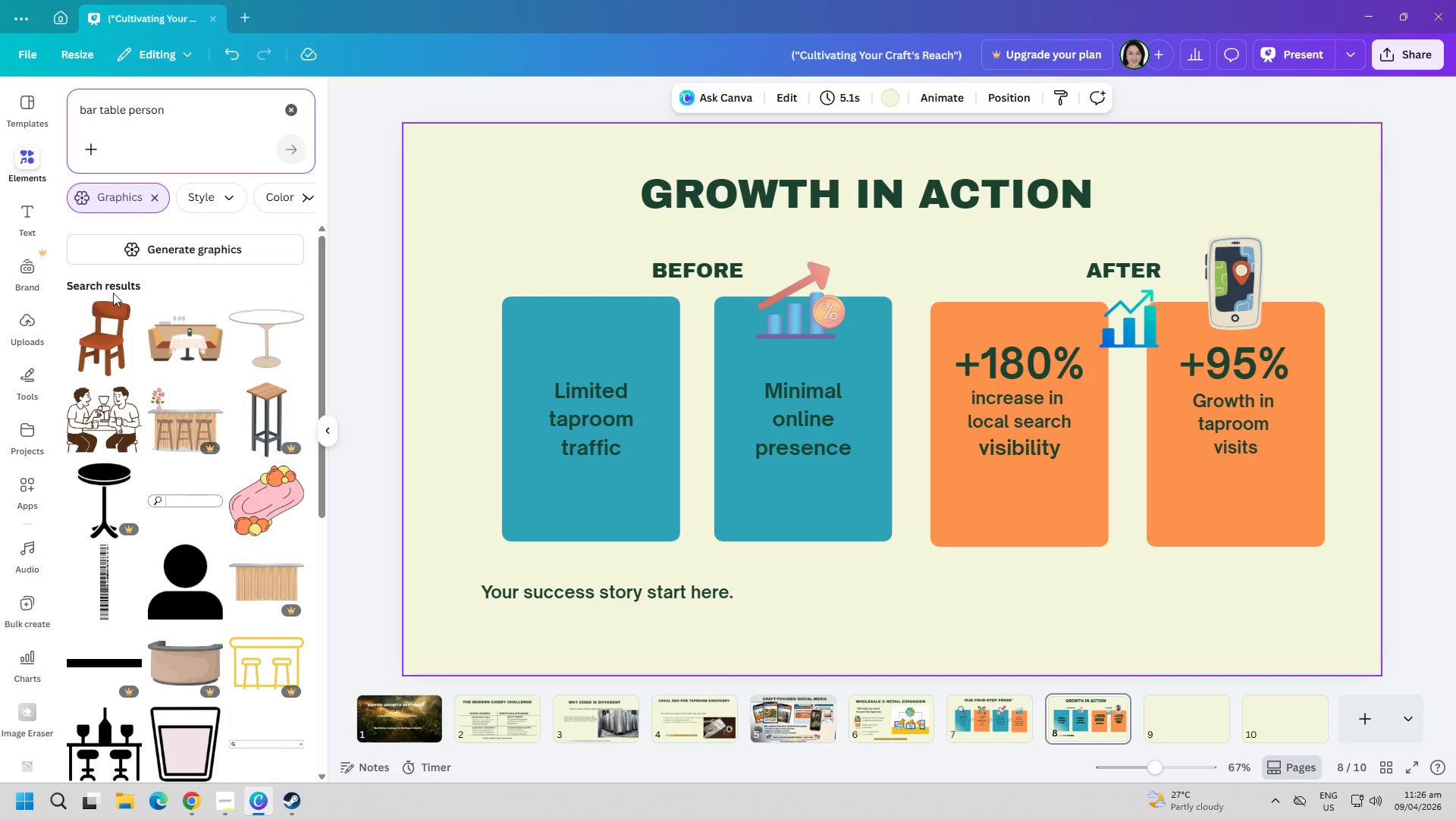 
scroll: coordinate [265, 513], scroll_direction: down, amount: 21.0
 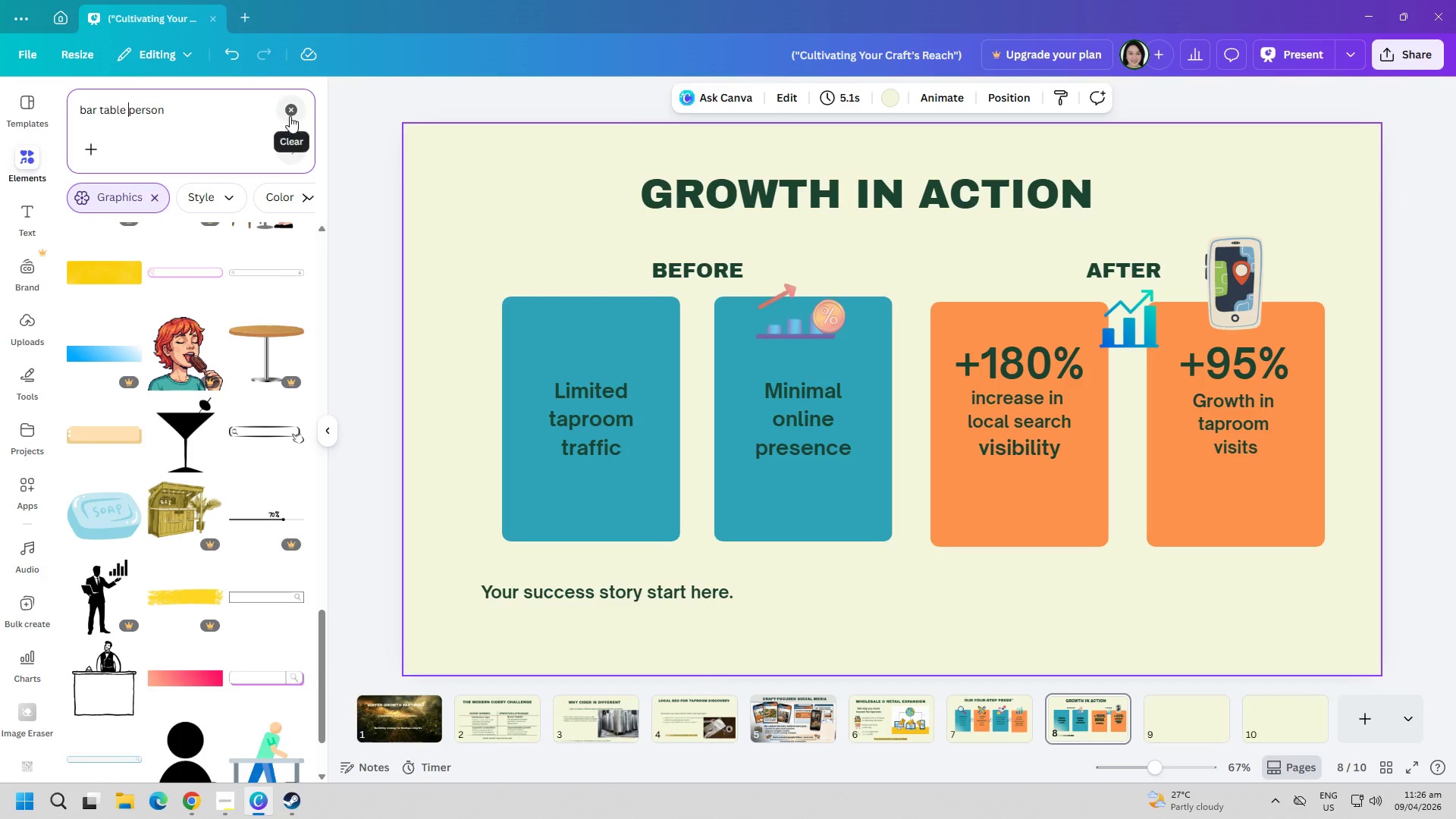 
left_click([290, 115])
 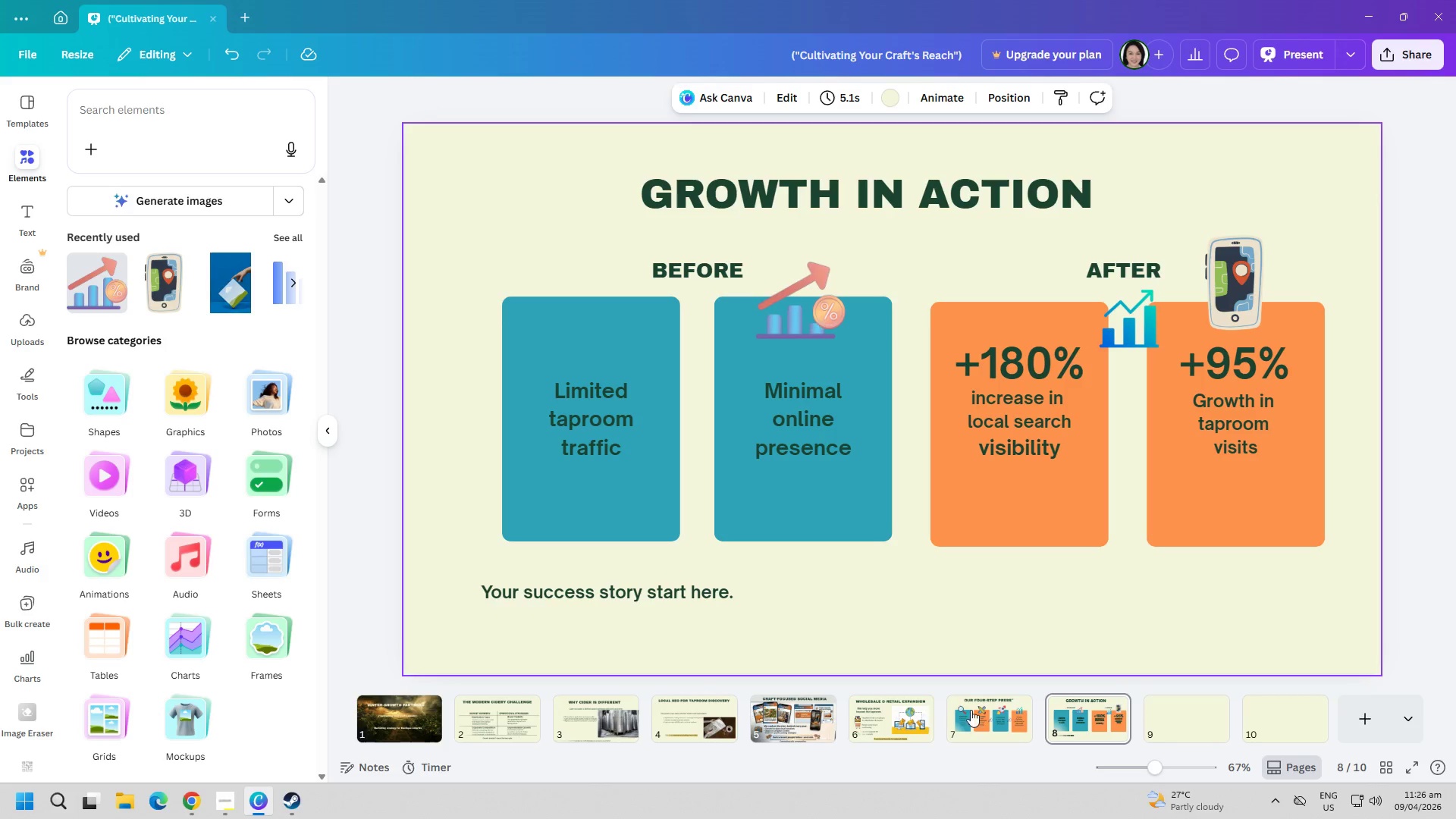 
left_click([1170, 716])
 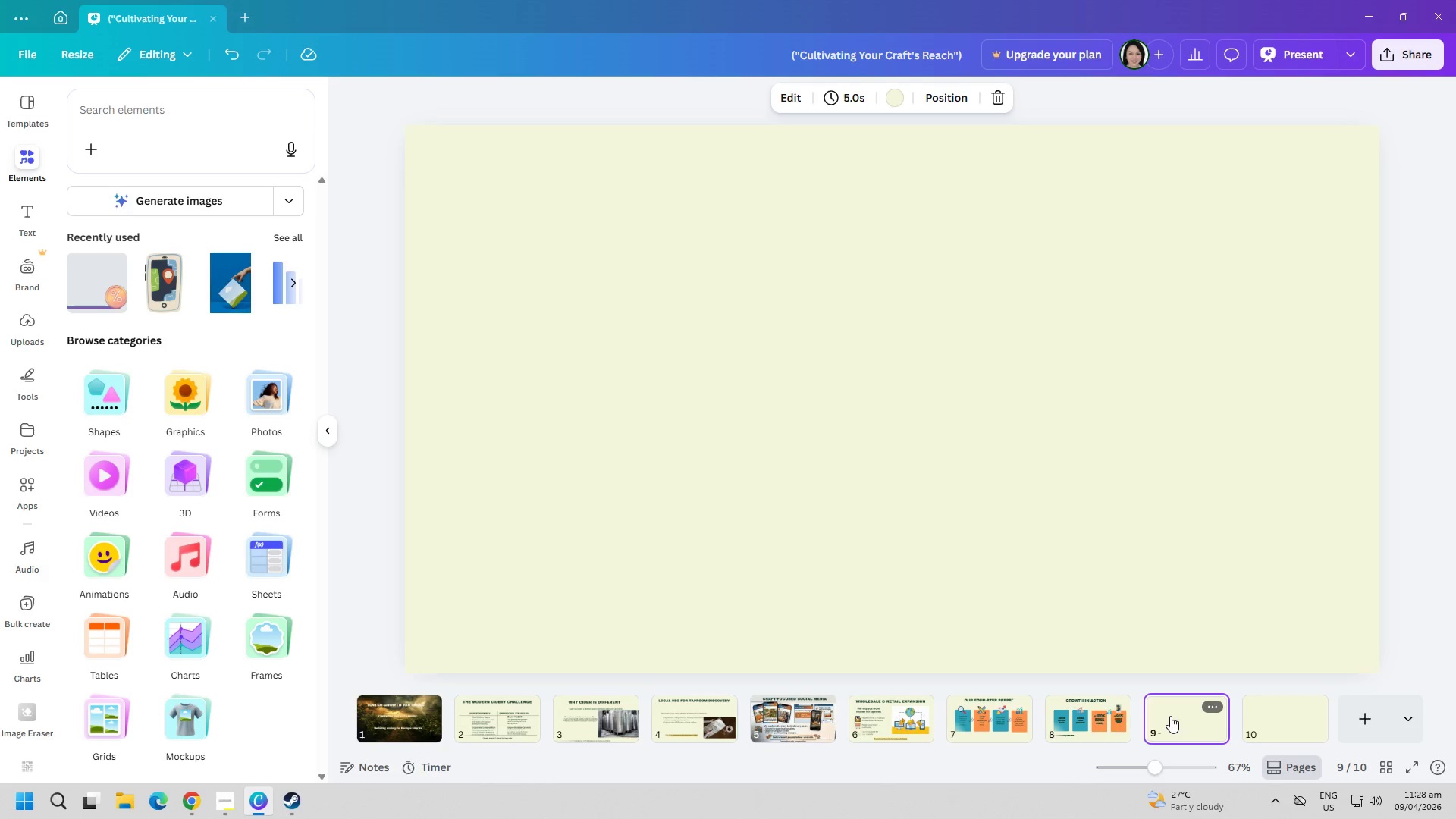 
wait(98.91)
 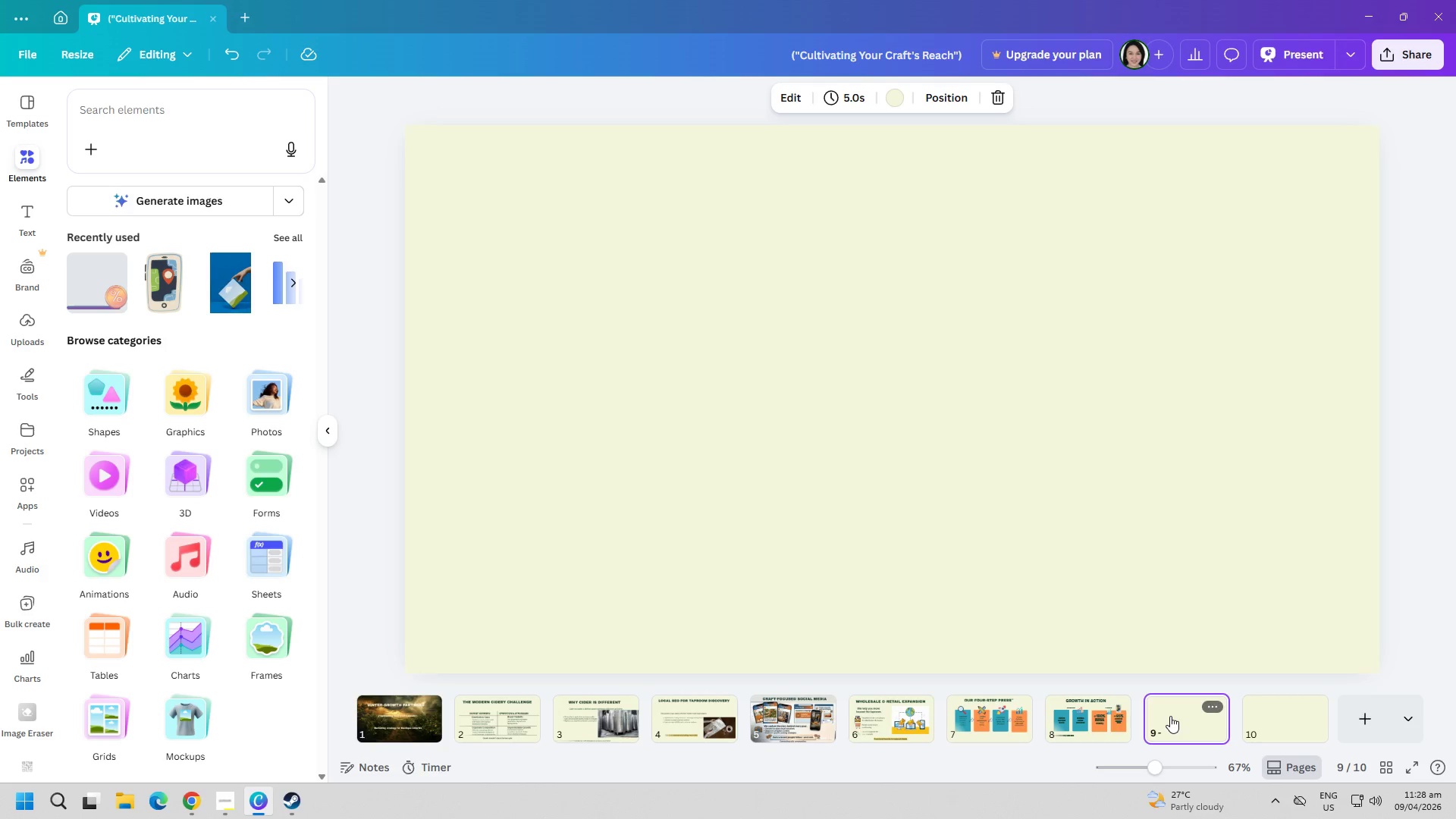 
left_click([291, 798])
 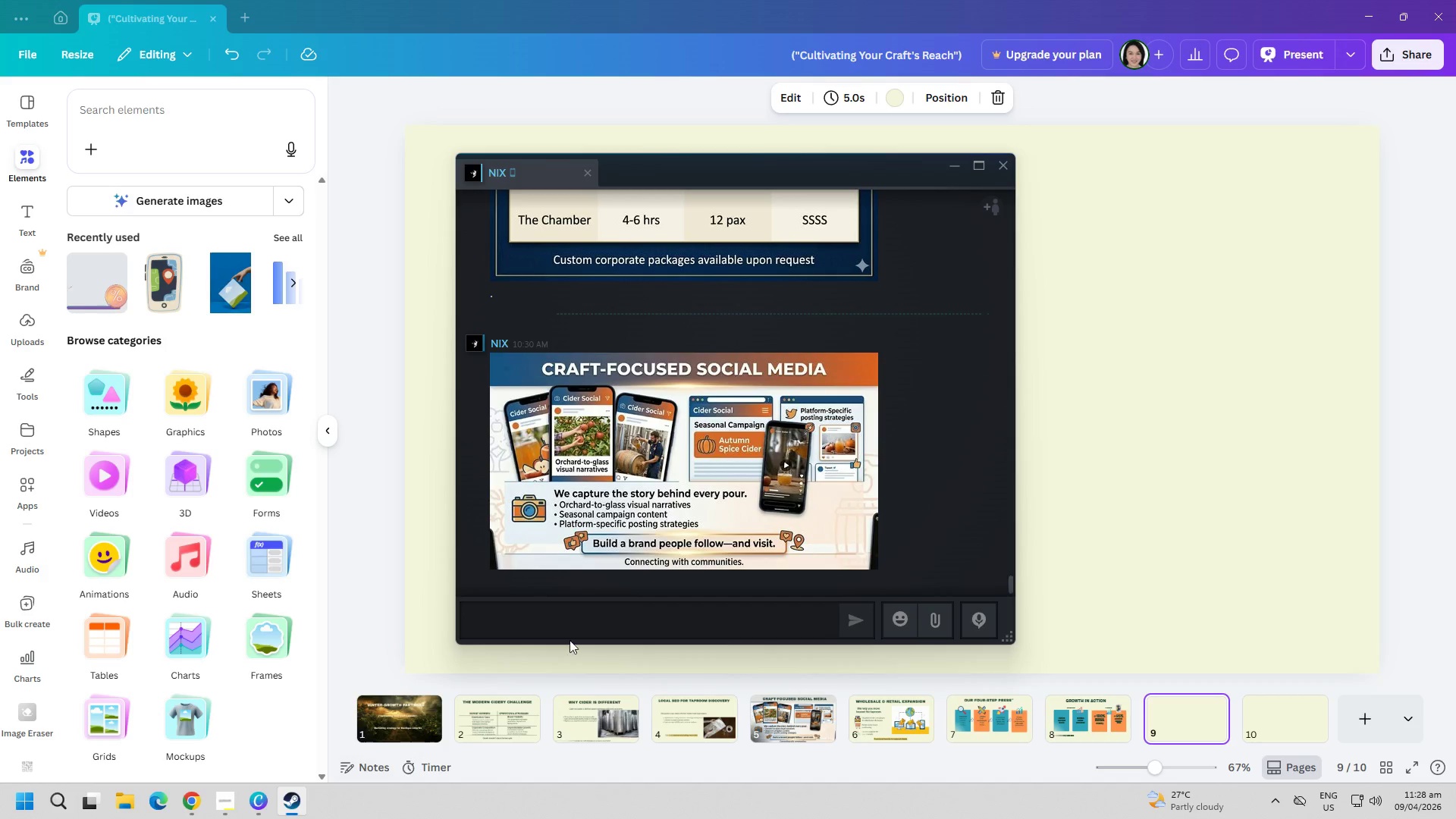 
left_click([673, 472])
 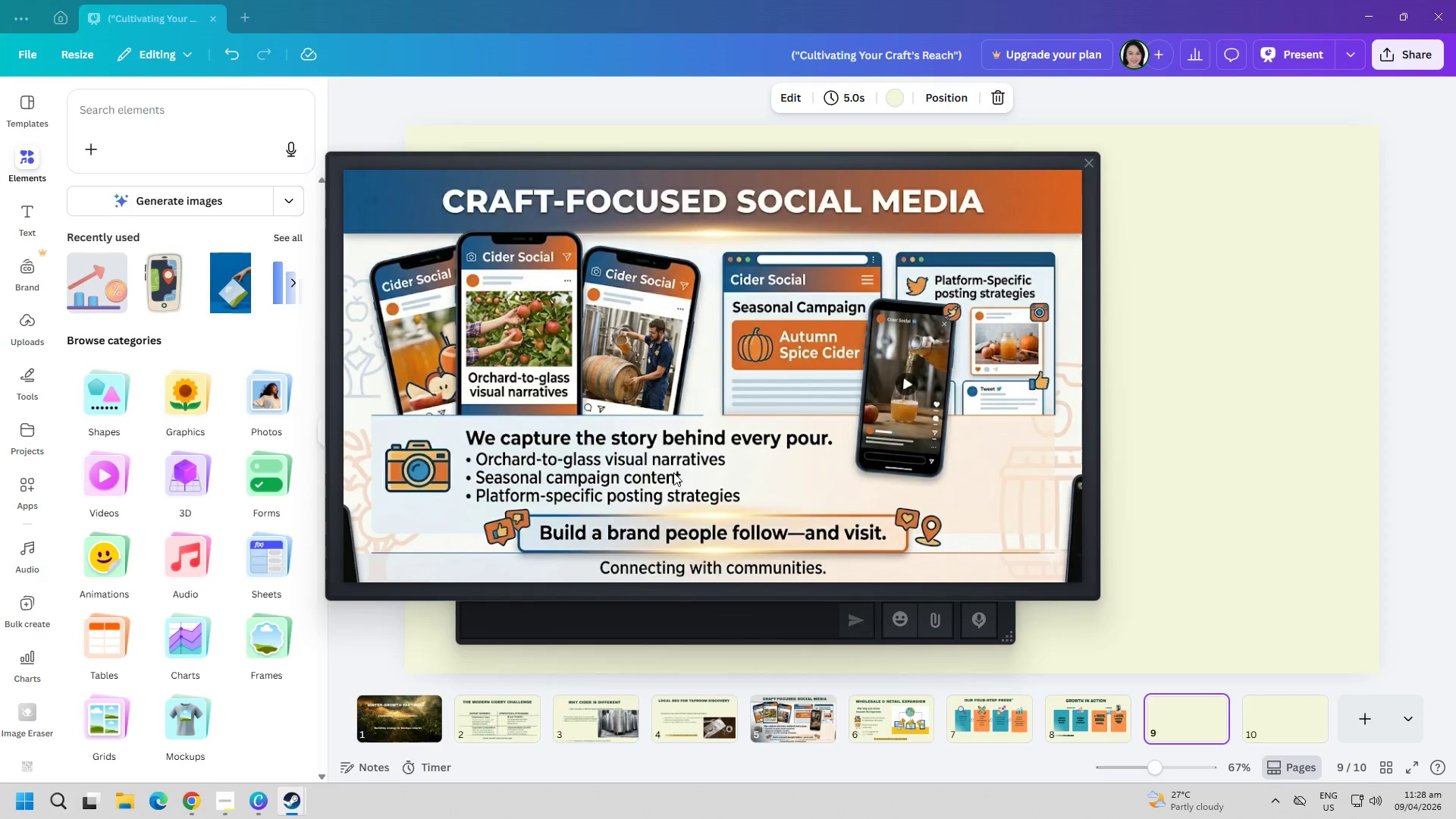 
key(Escape)
 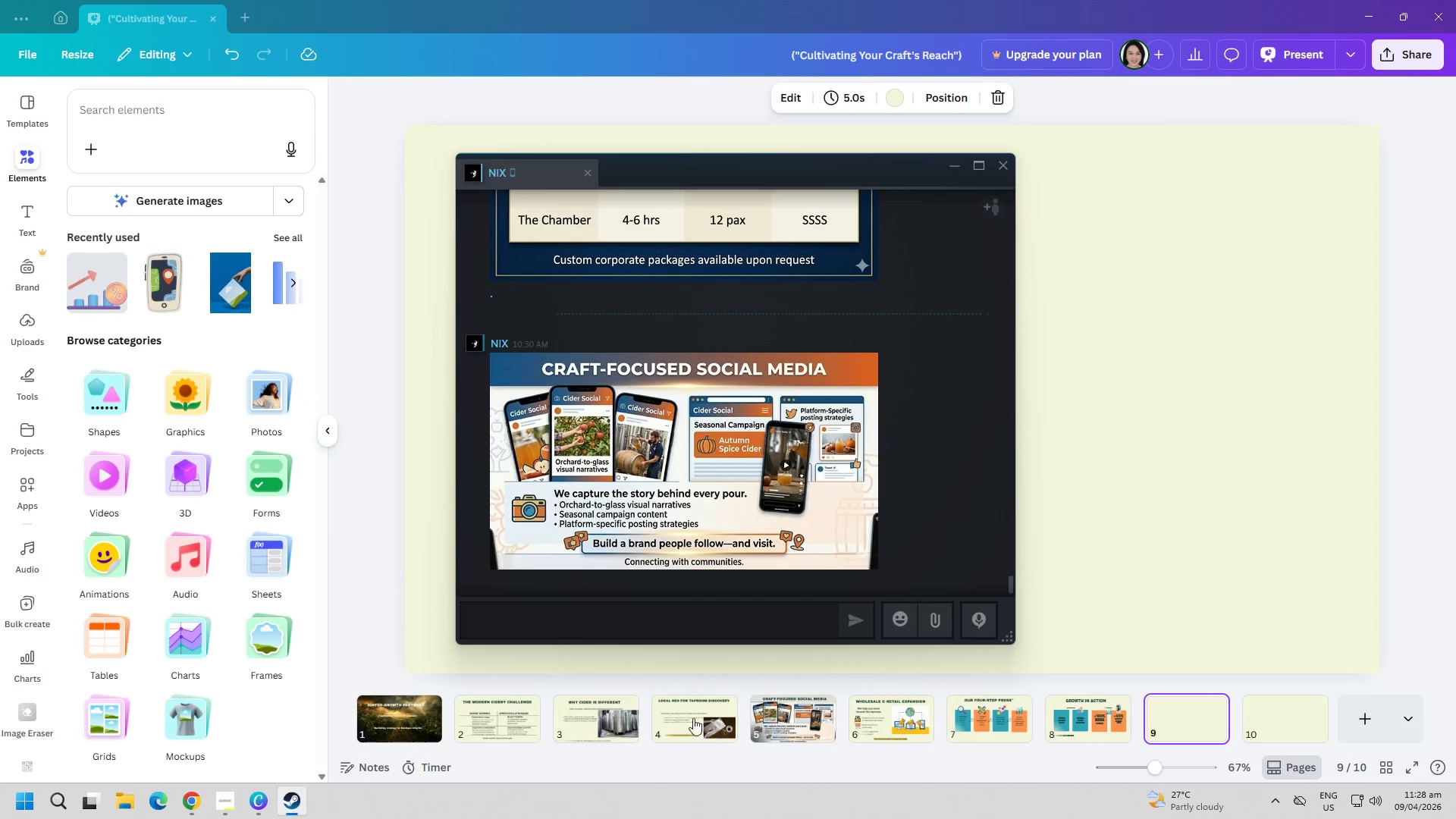 
left_click([1090, 530])
 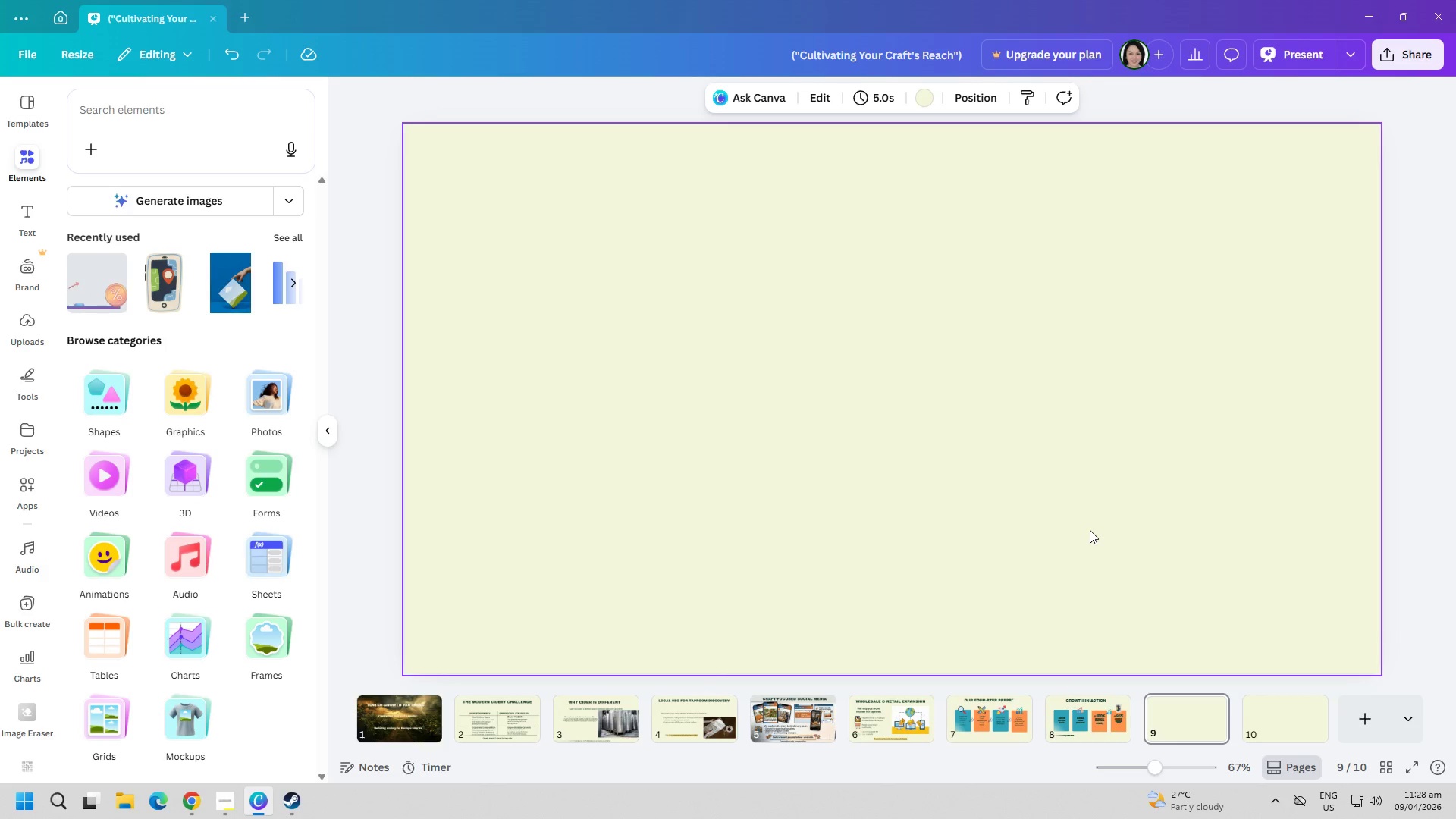 
wait(10.27)
 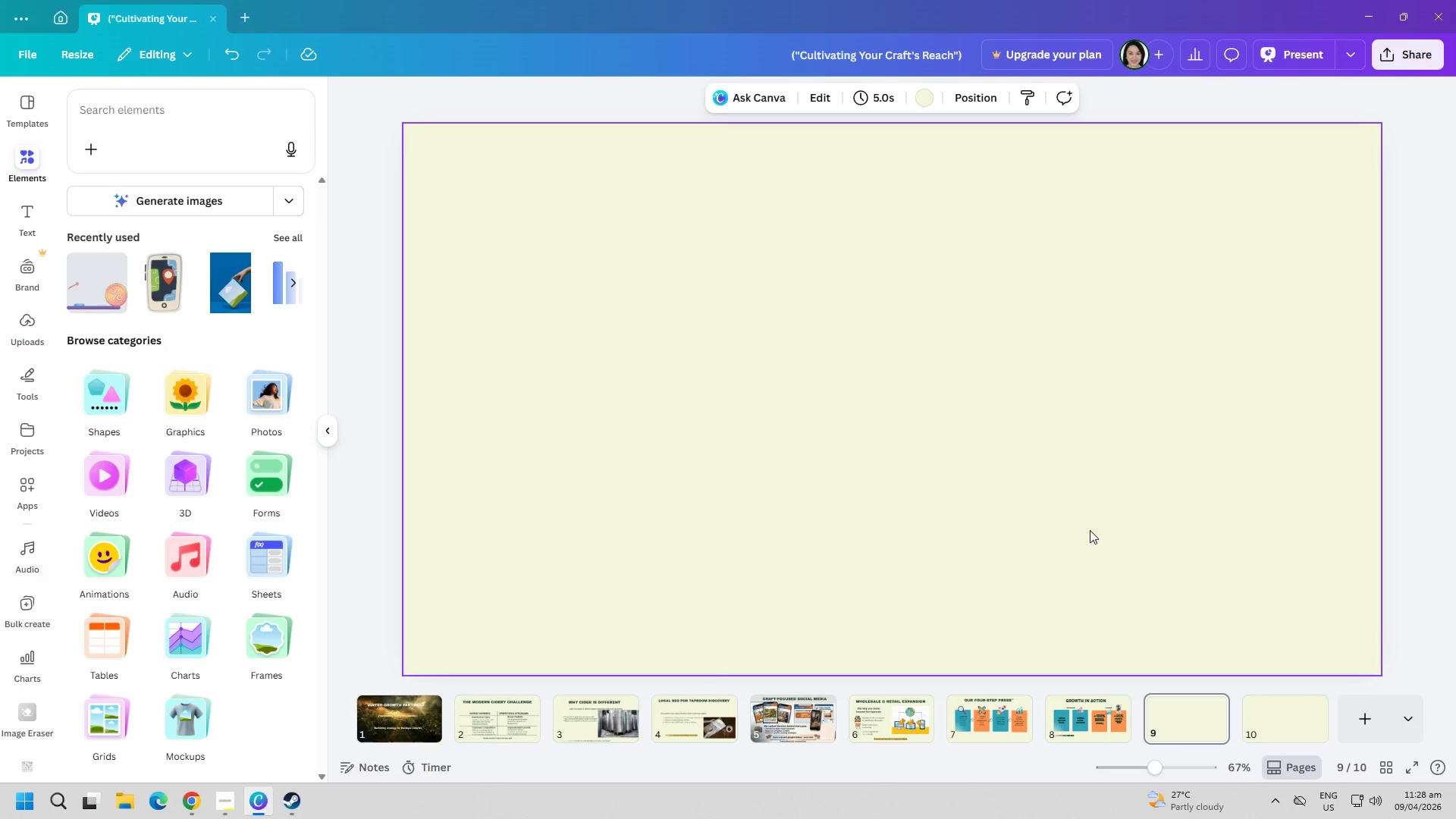 
double_click([830, 522])
 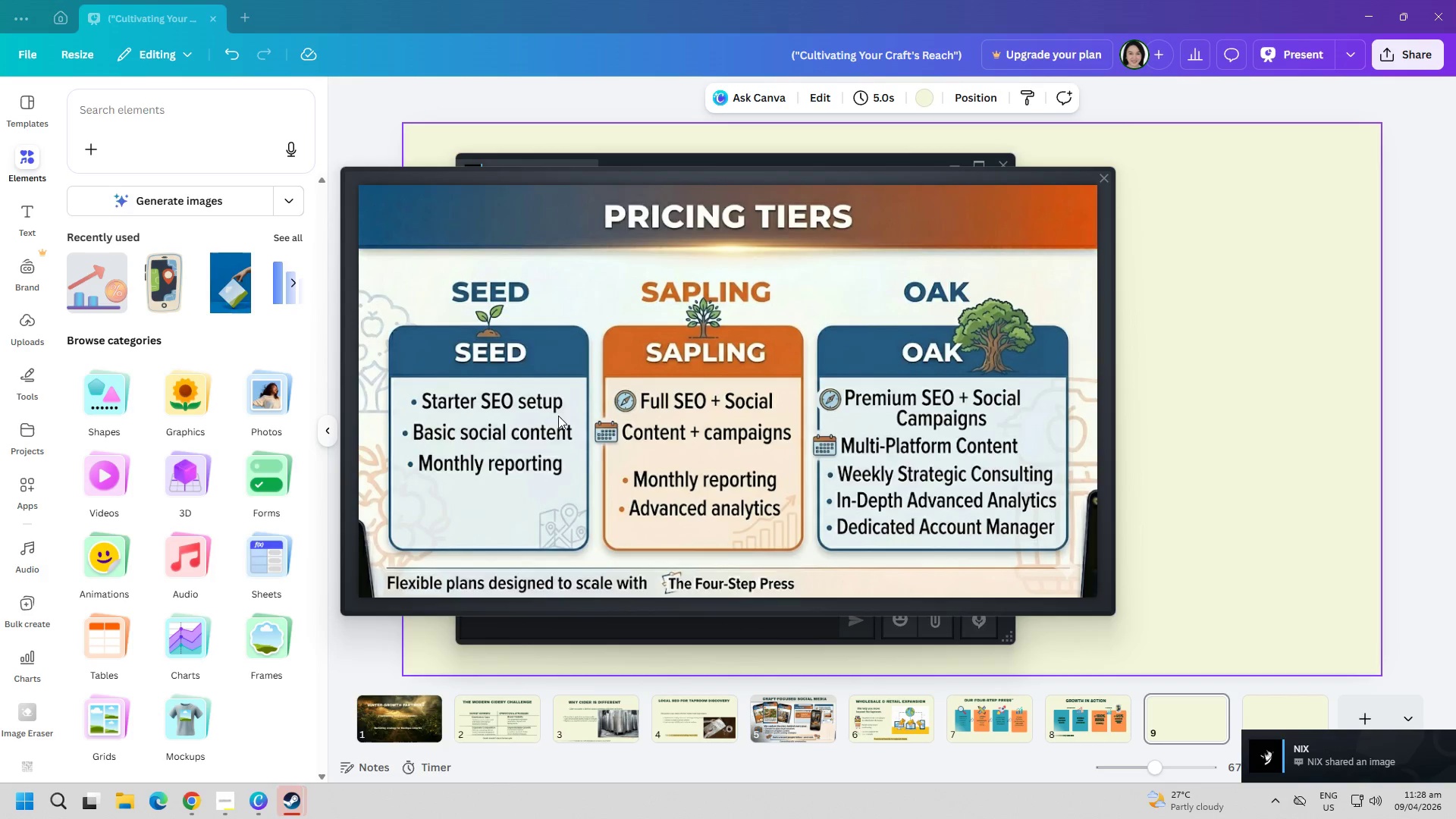 
key(PageDown)
 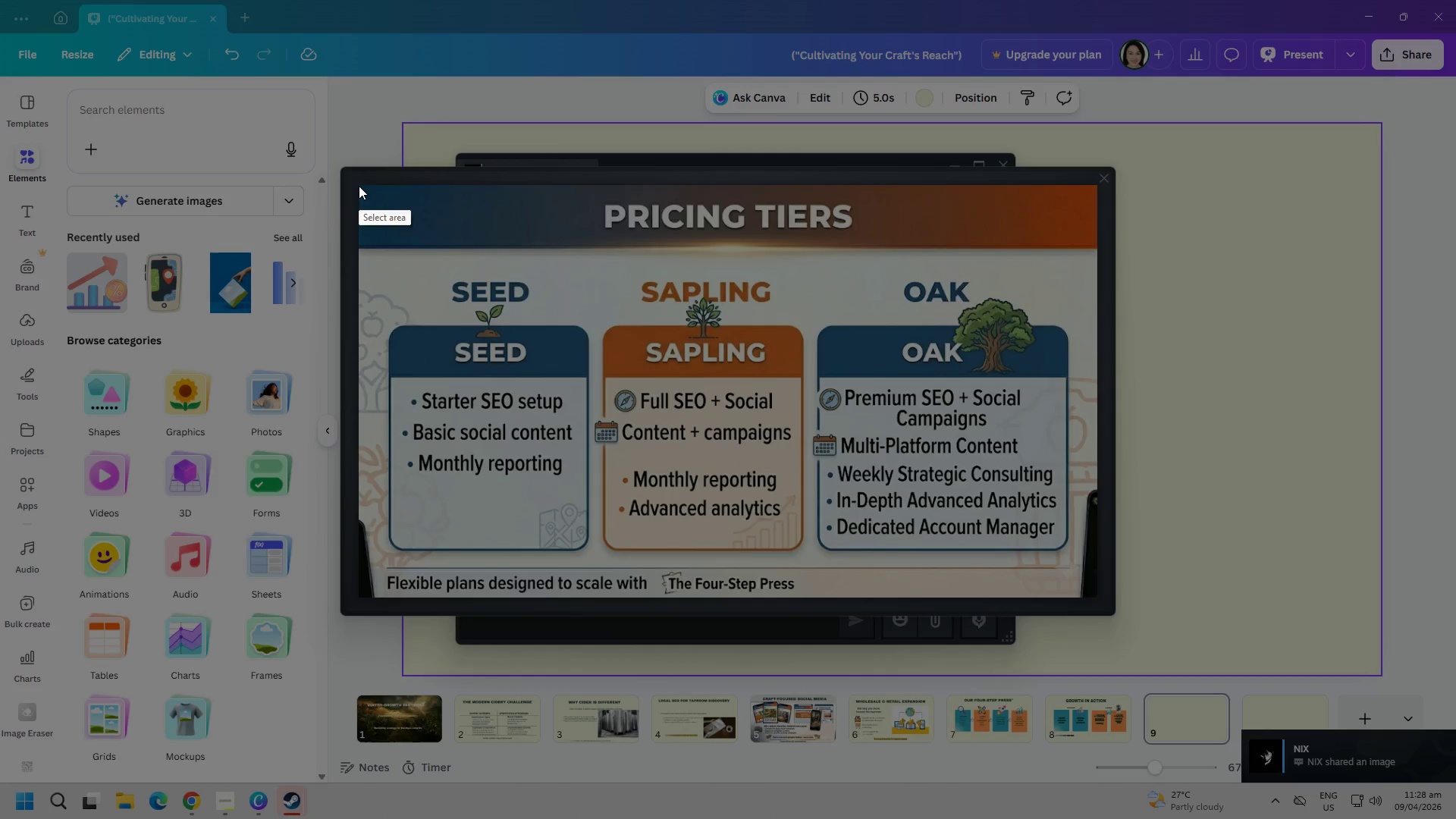 
left_click_drag(start_coordinate=[359, 186], to_coordinate=[1098, 598])
 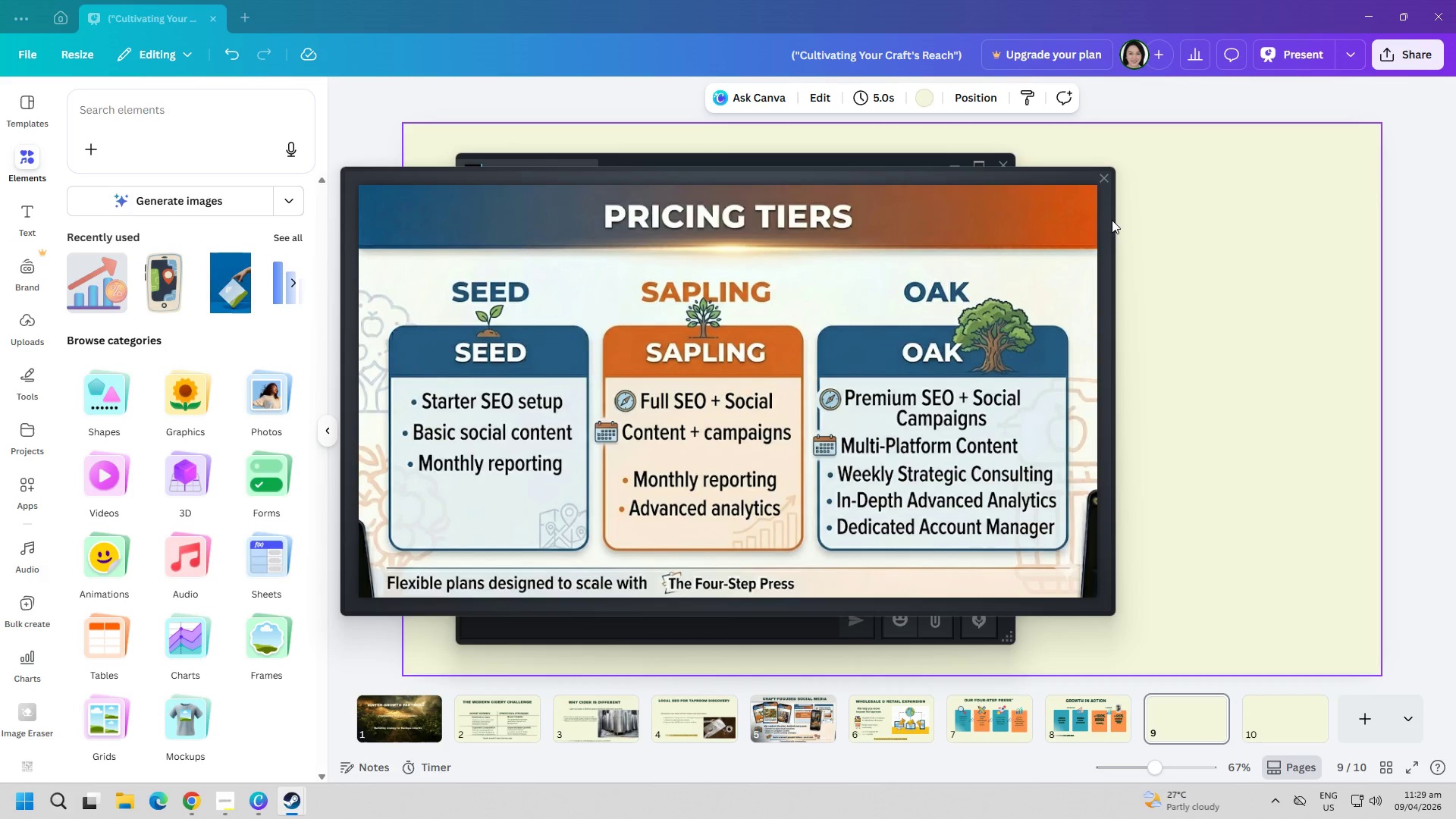 
key(Control+ControlLeft)
 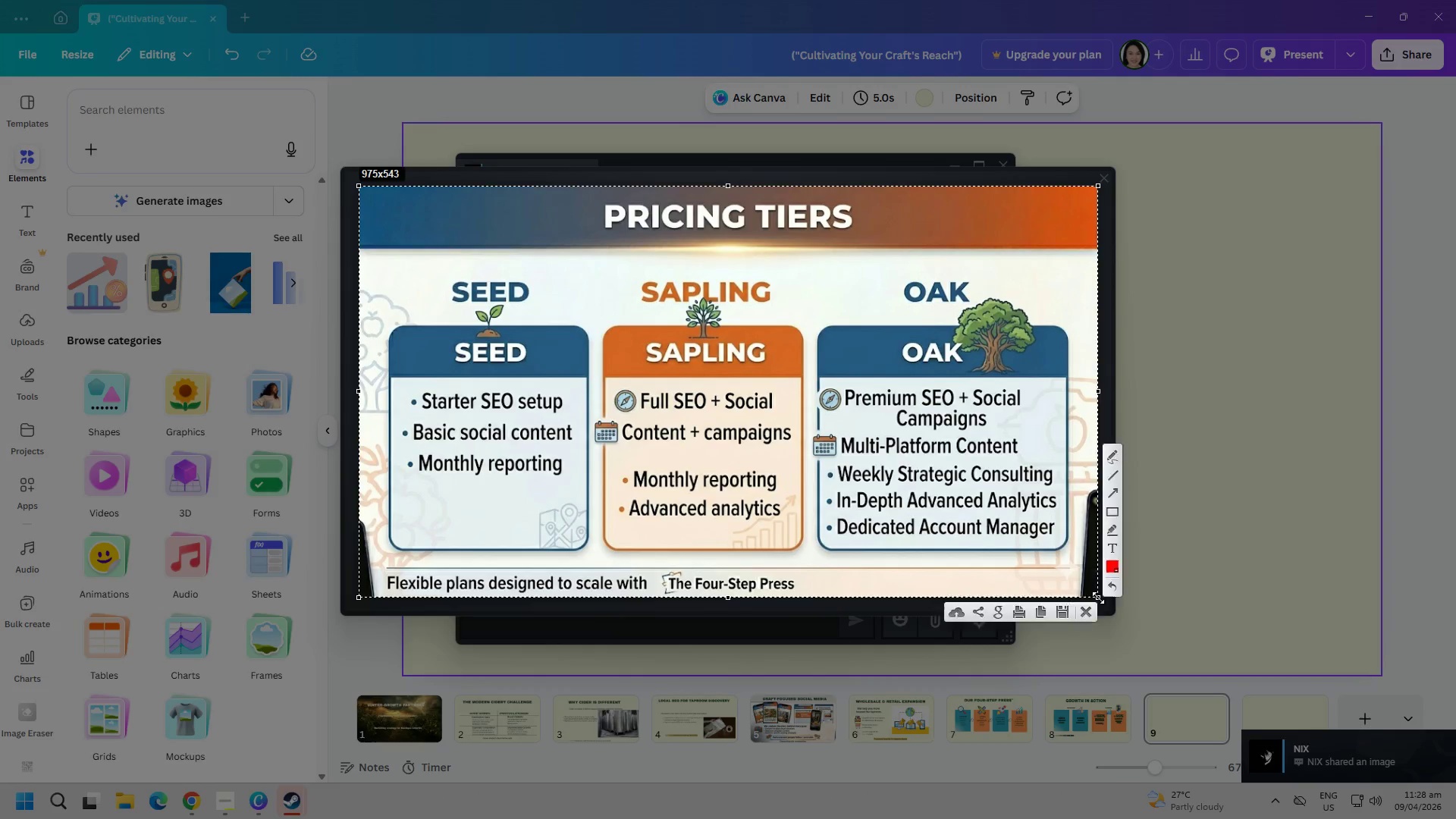 
key(Control+C)
 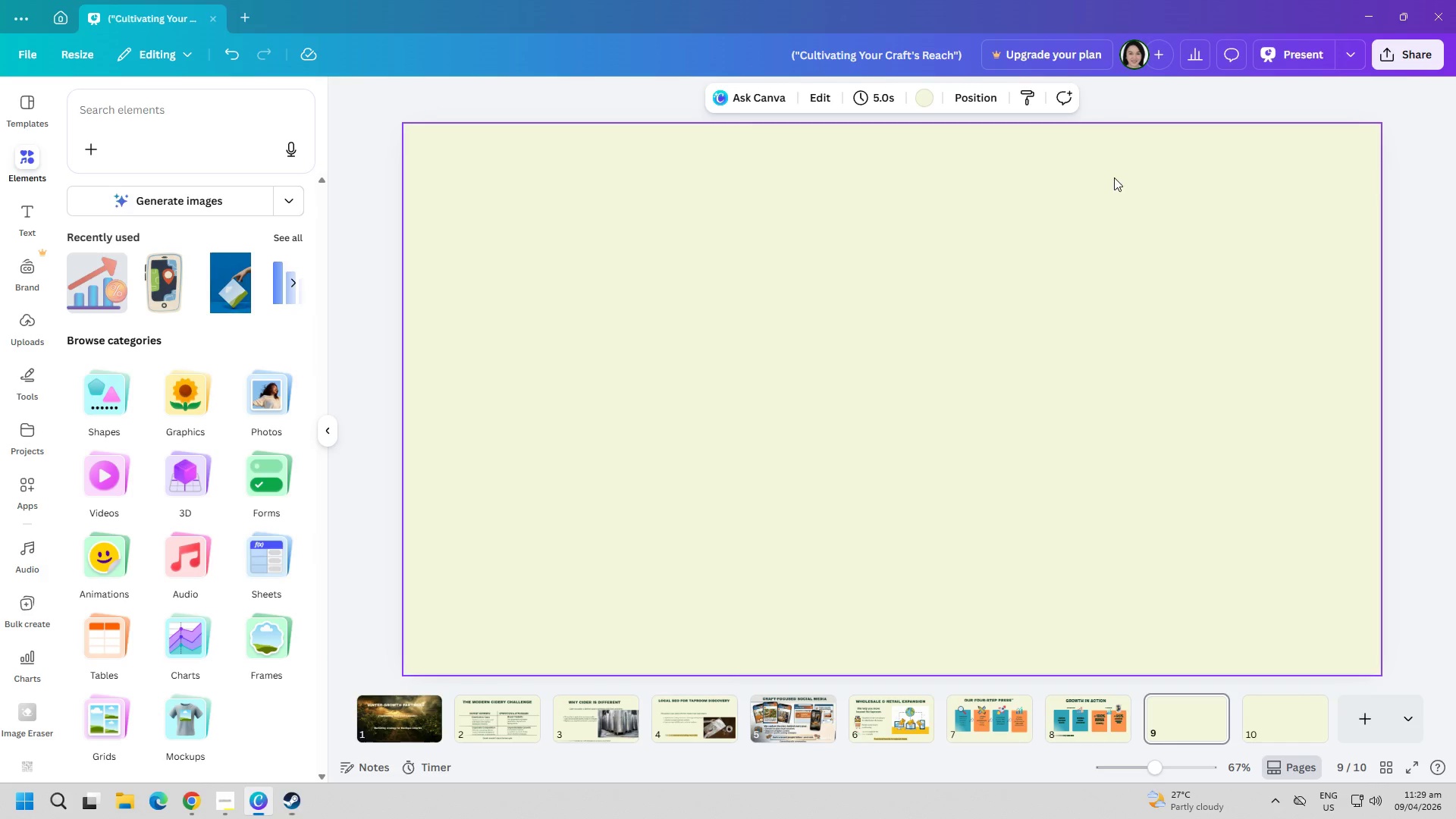 
double_click([1082, 354])
 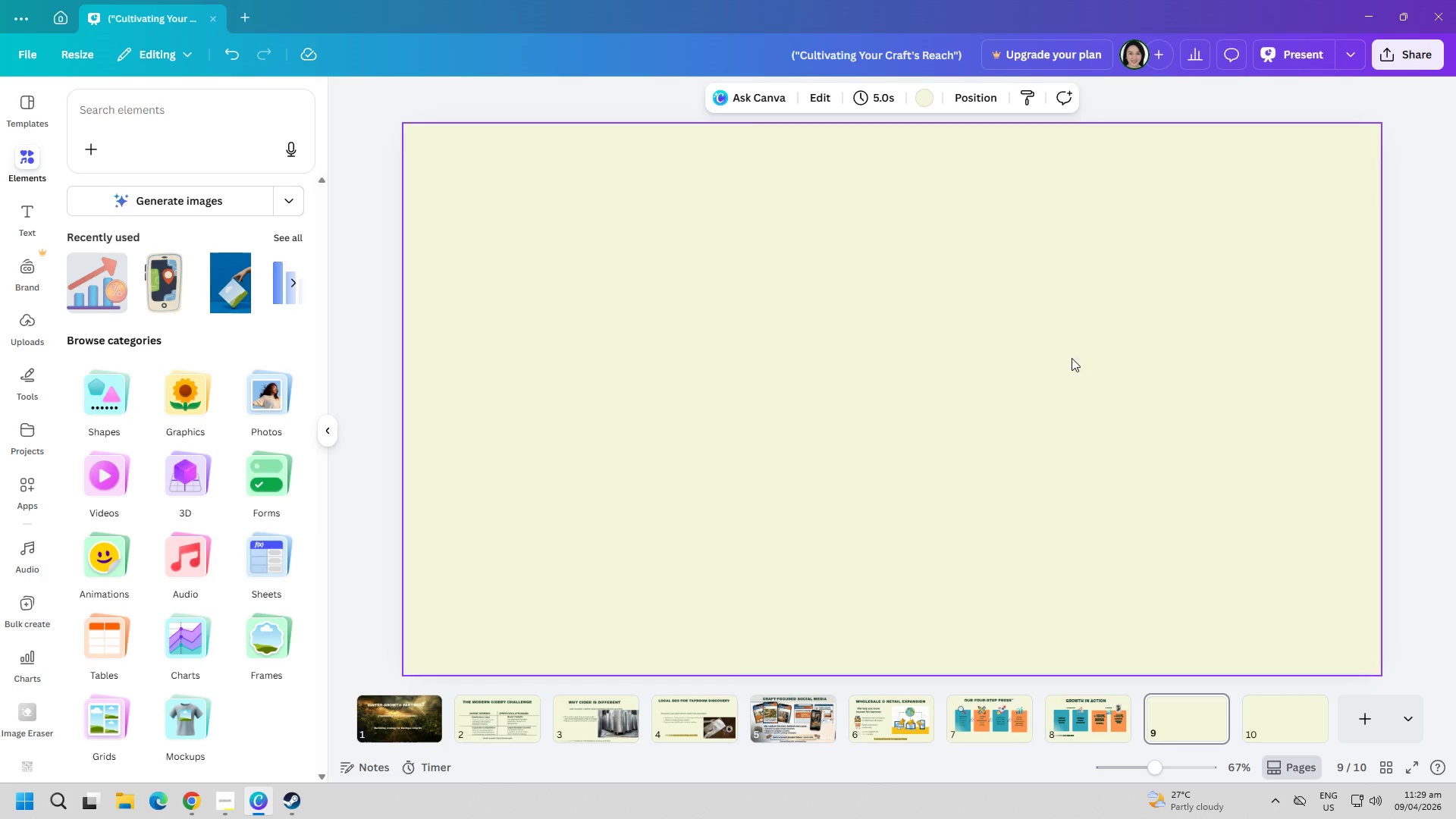 
key(Control+ControlLeft)
 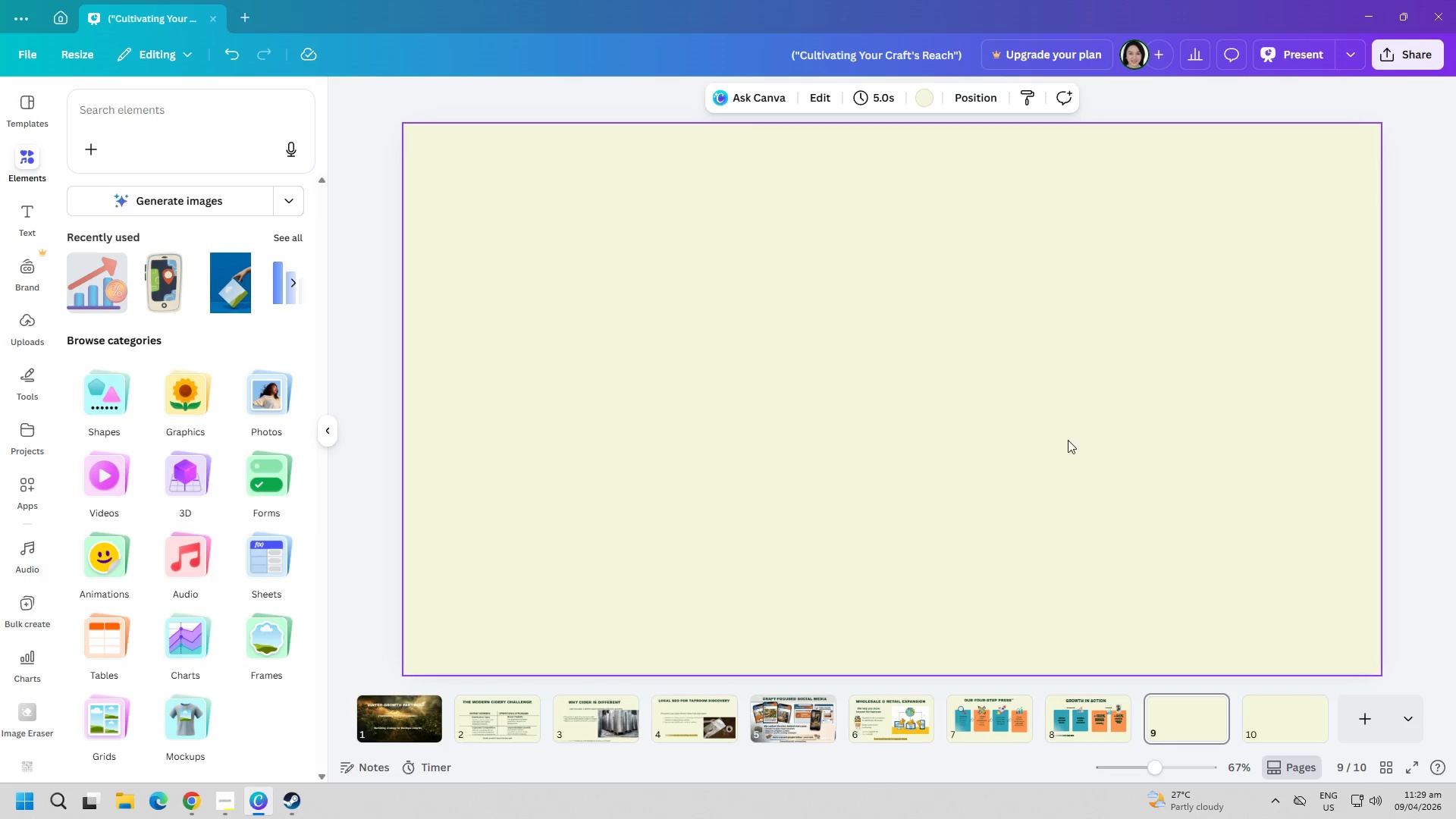 
key(Control+V)
 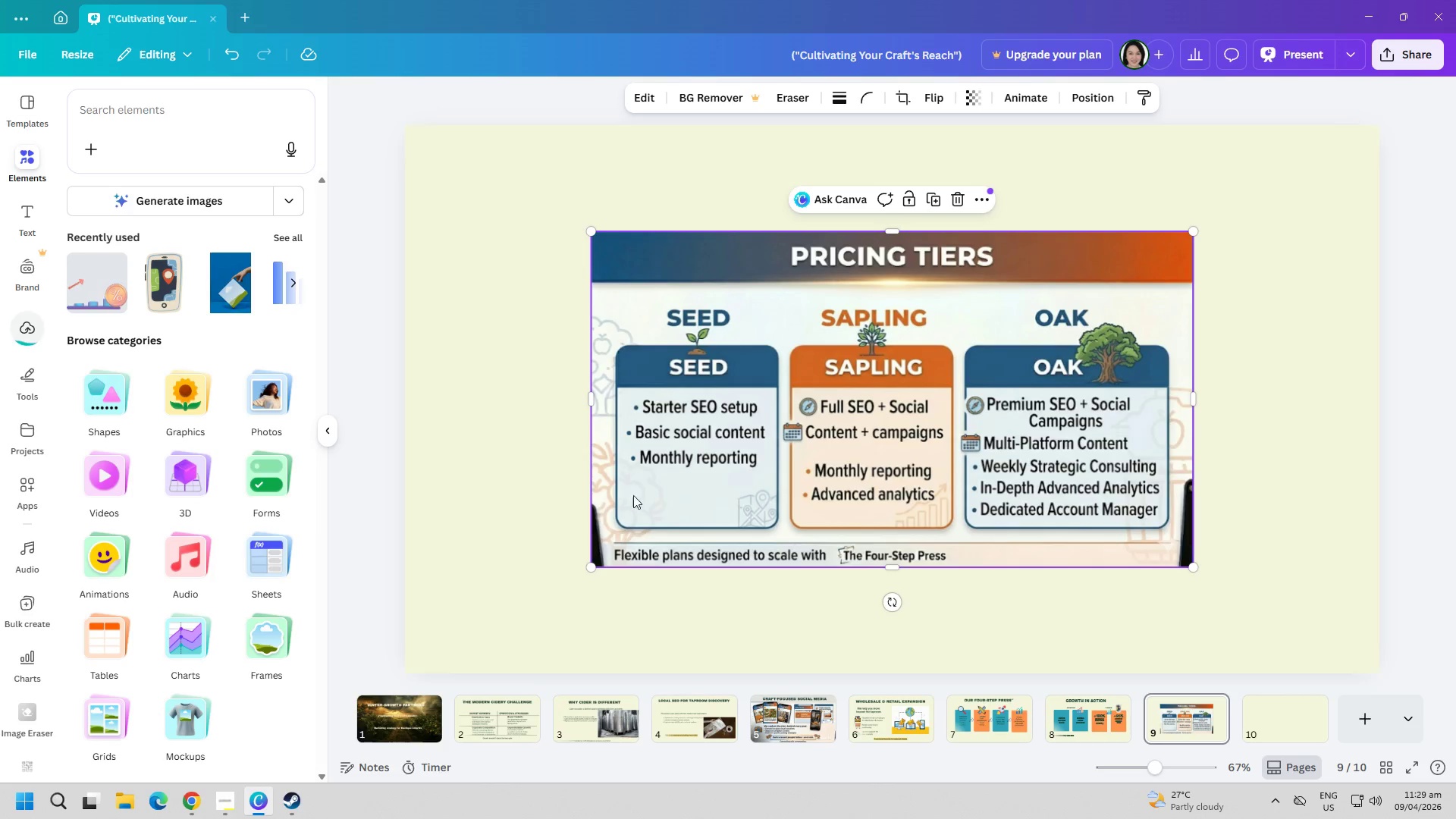 
left_click([491, 483])
 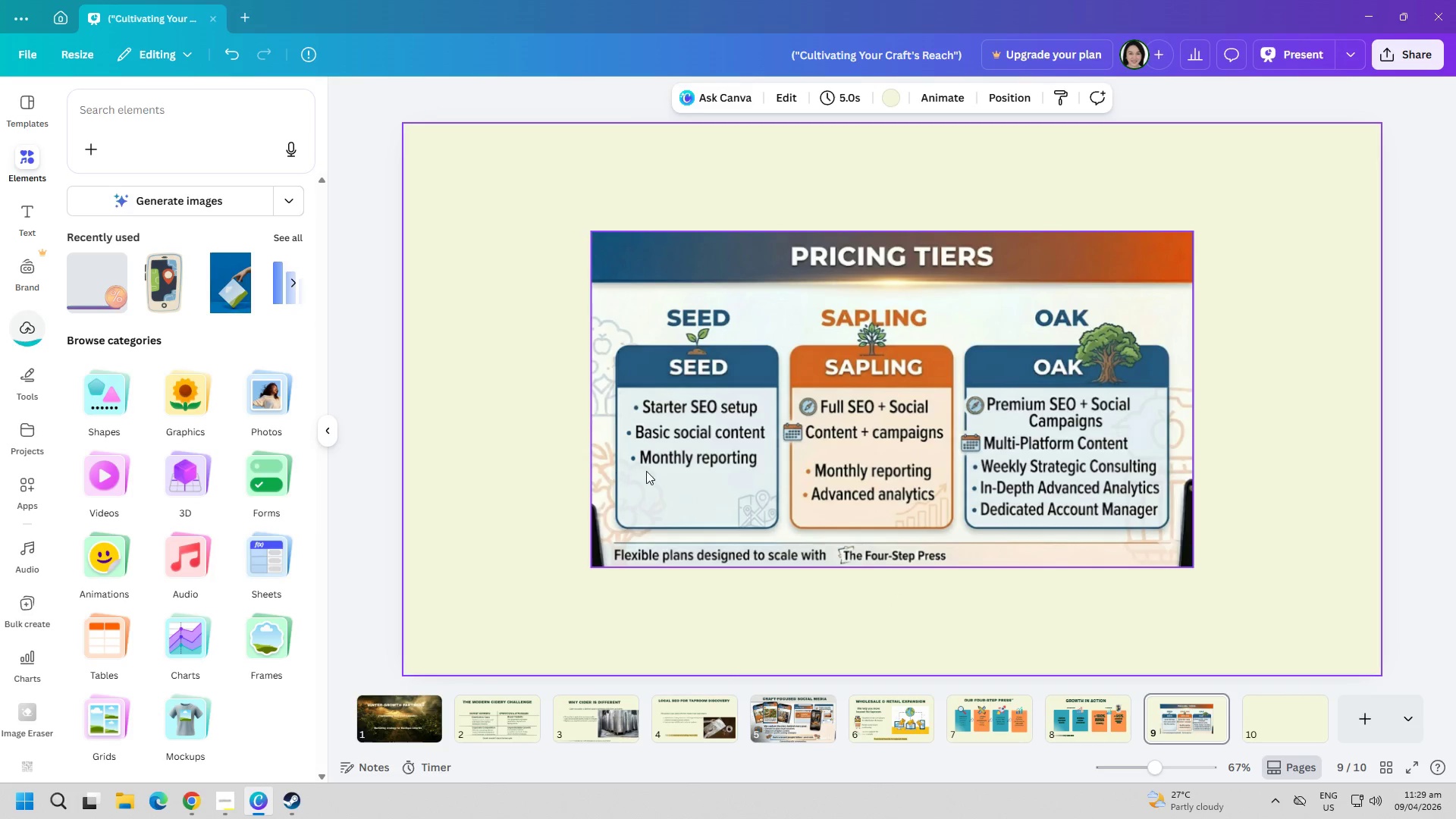 
right_click([679, 469])
 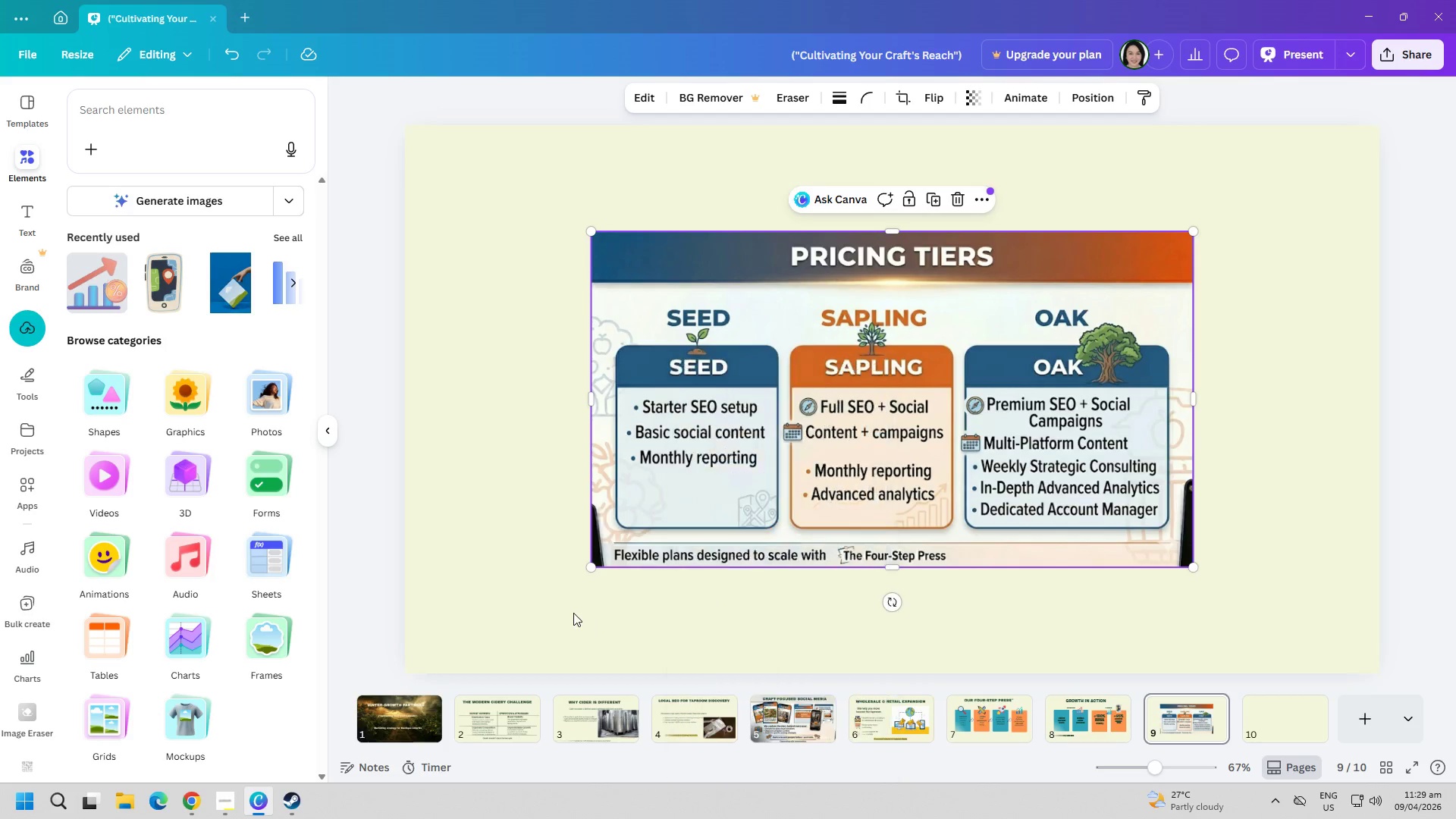 
right_click([759, 469])
 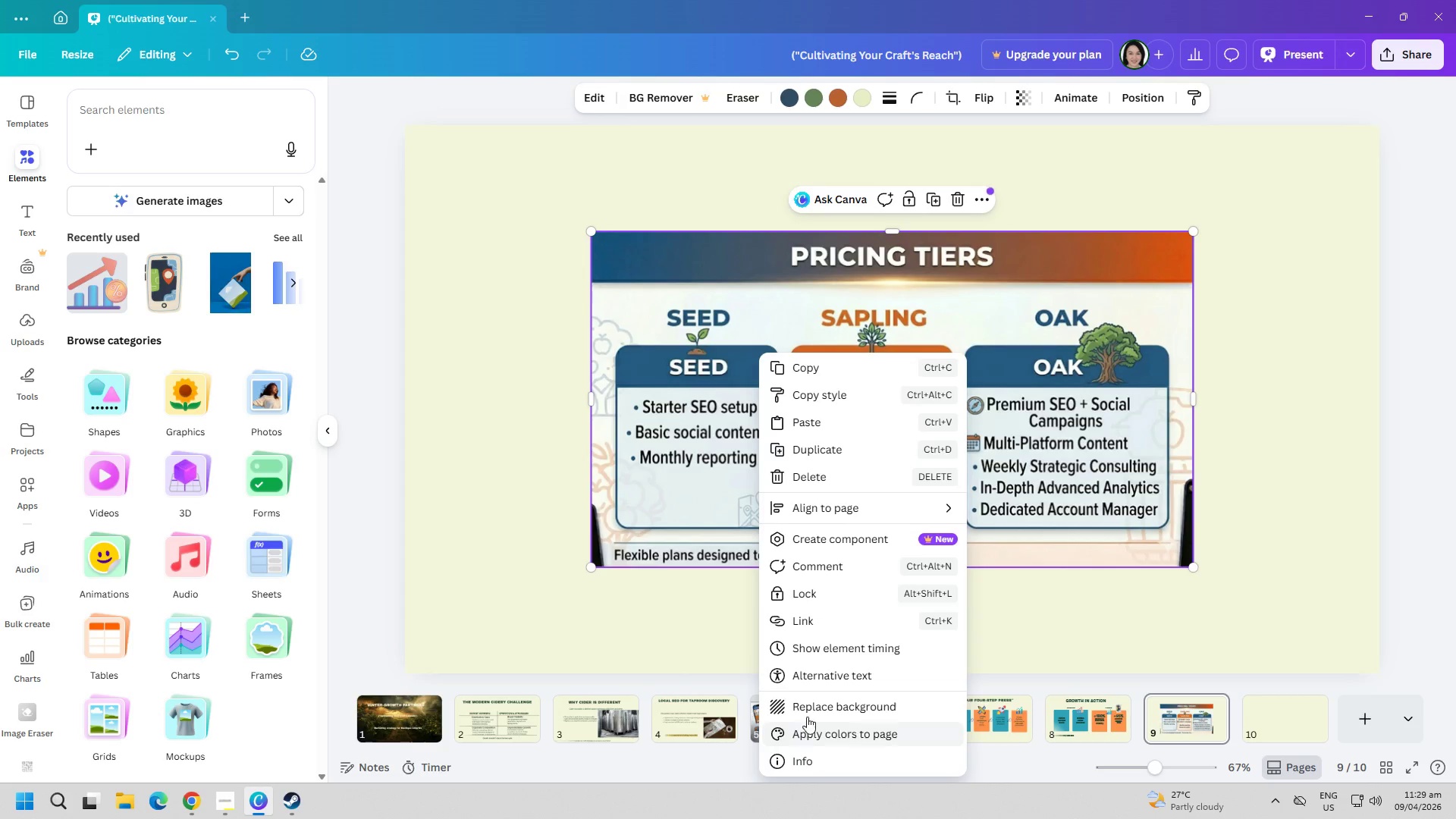 
left_click([818, 710])
 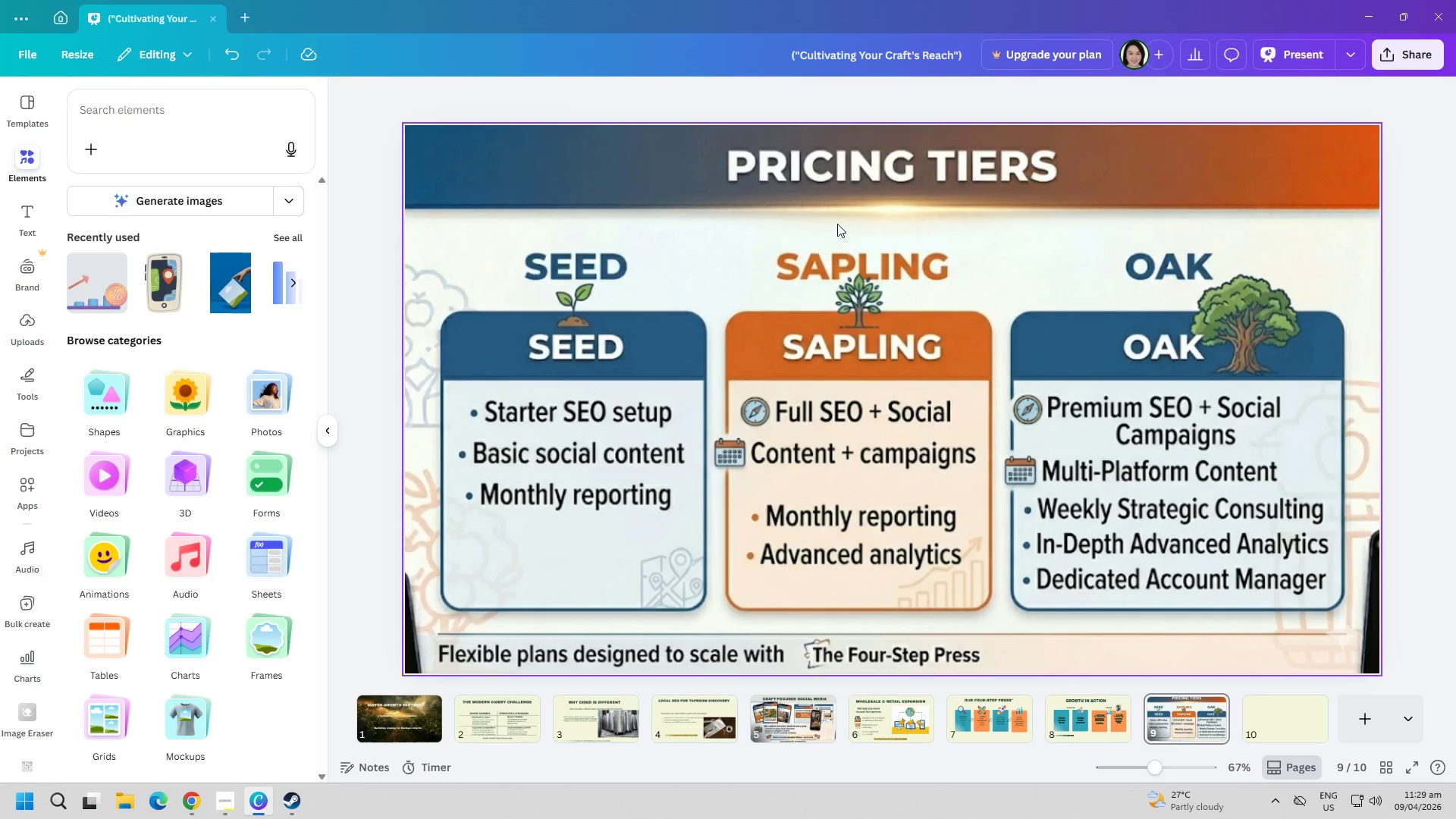 
left_click([836, 93])
 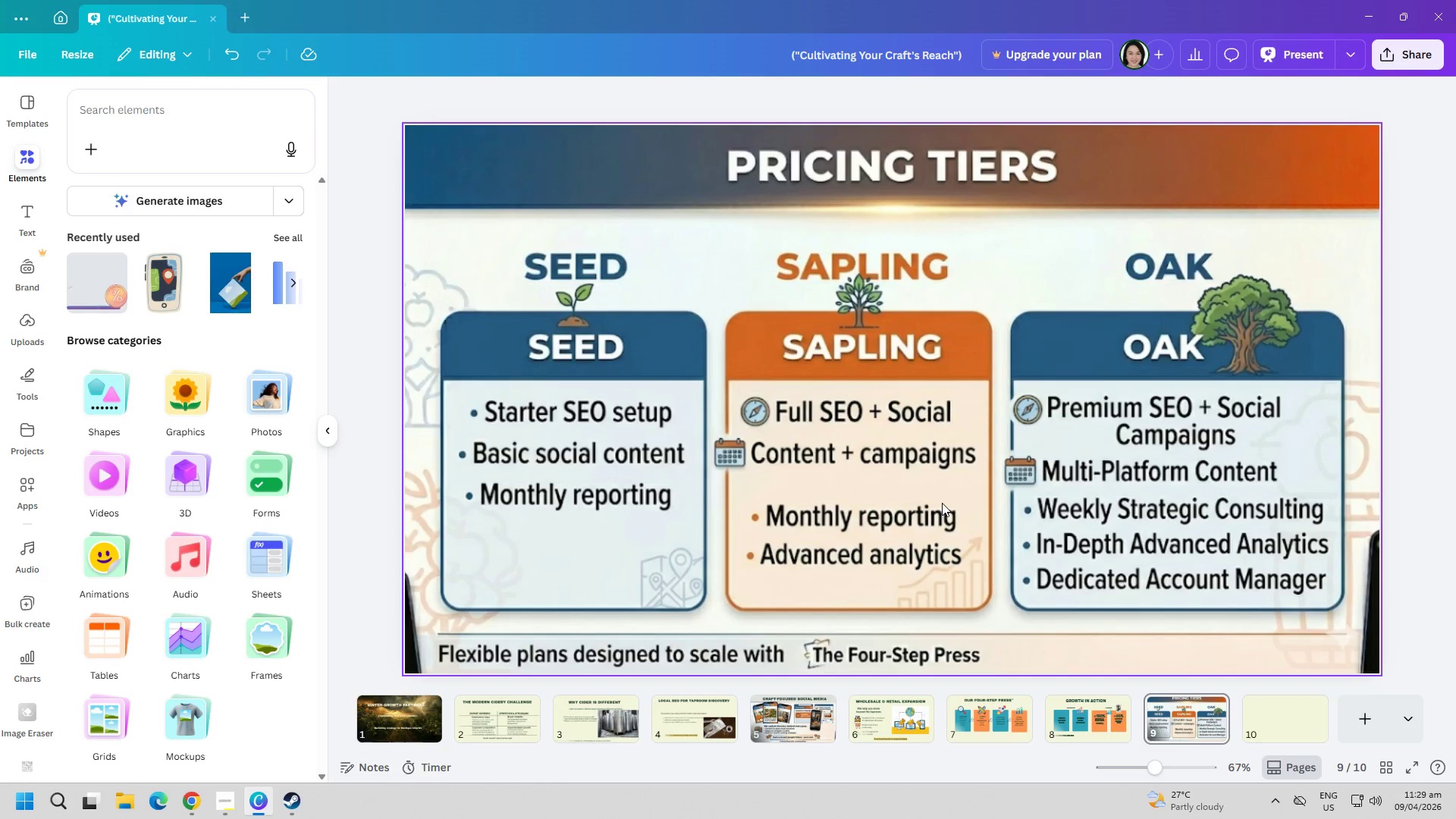 
wait(26.09)
 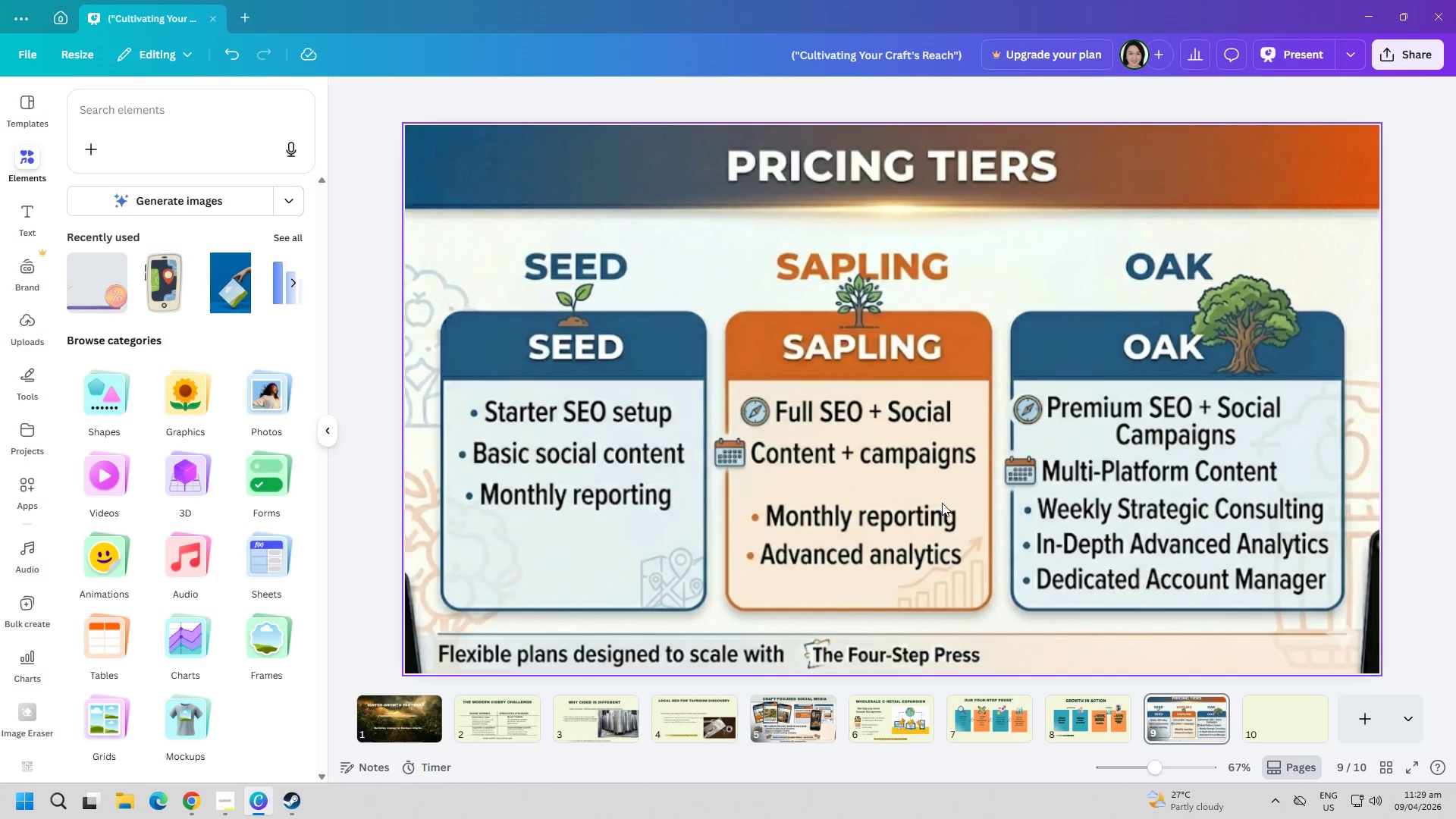 
left_click([1285, 711])
 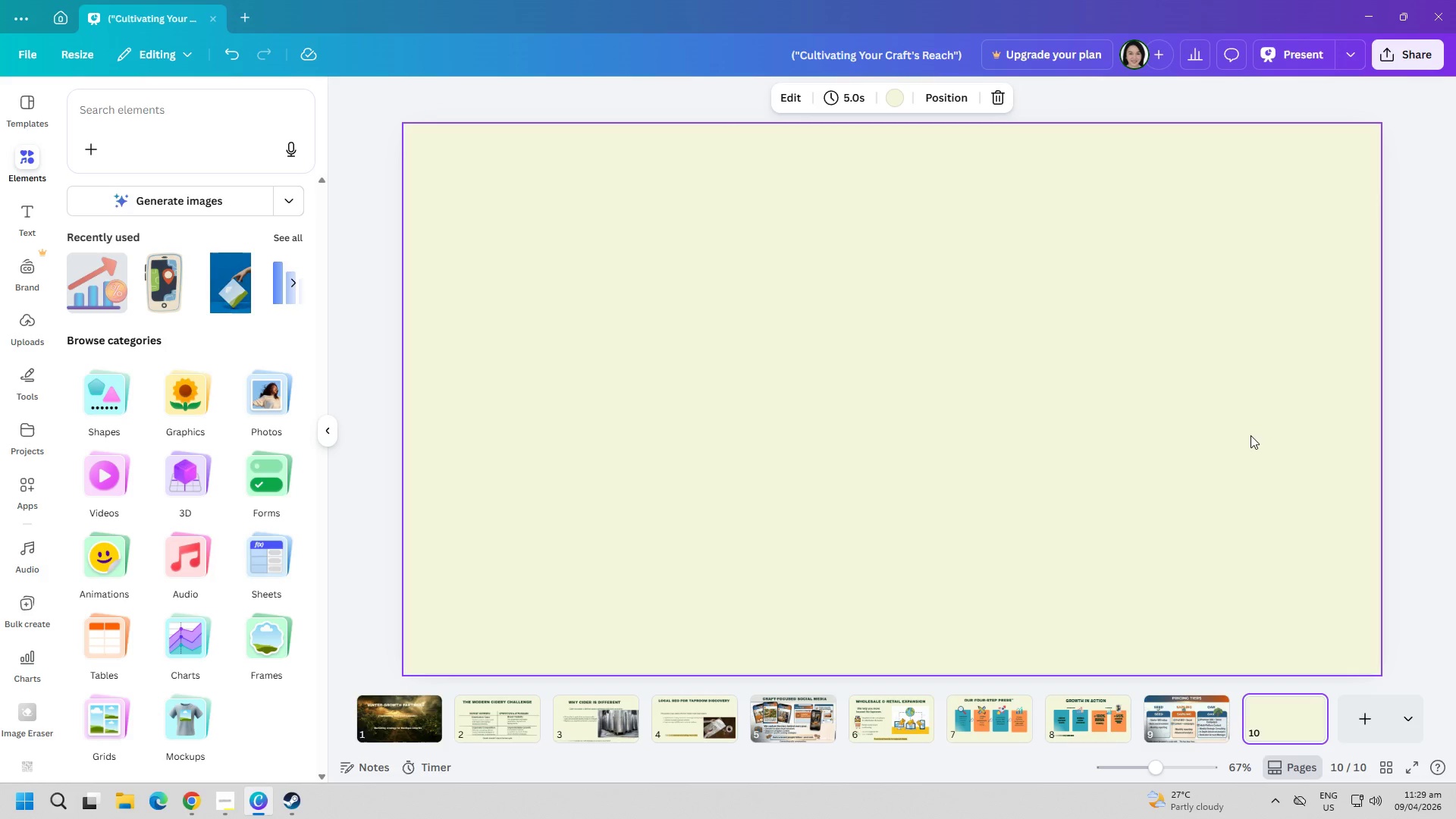 
type(Let)
 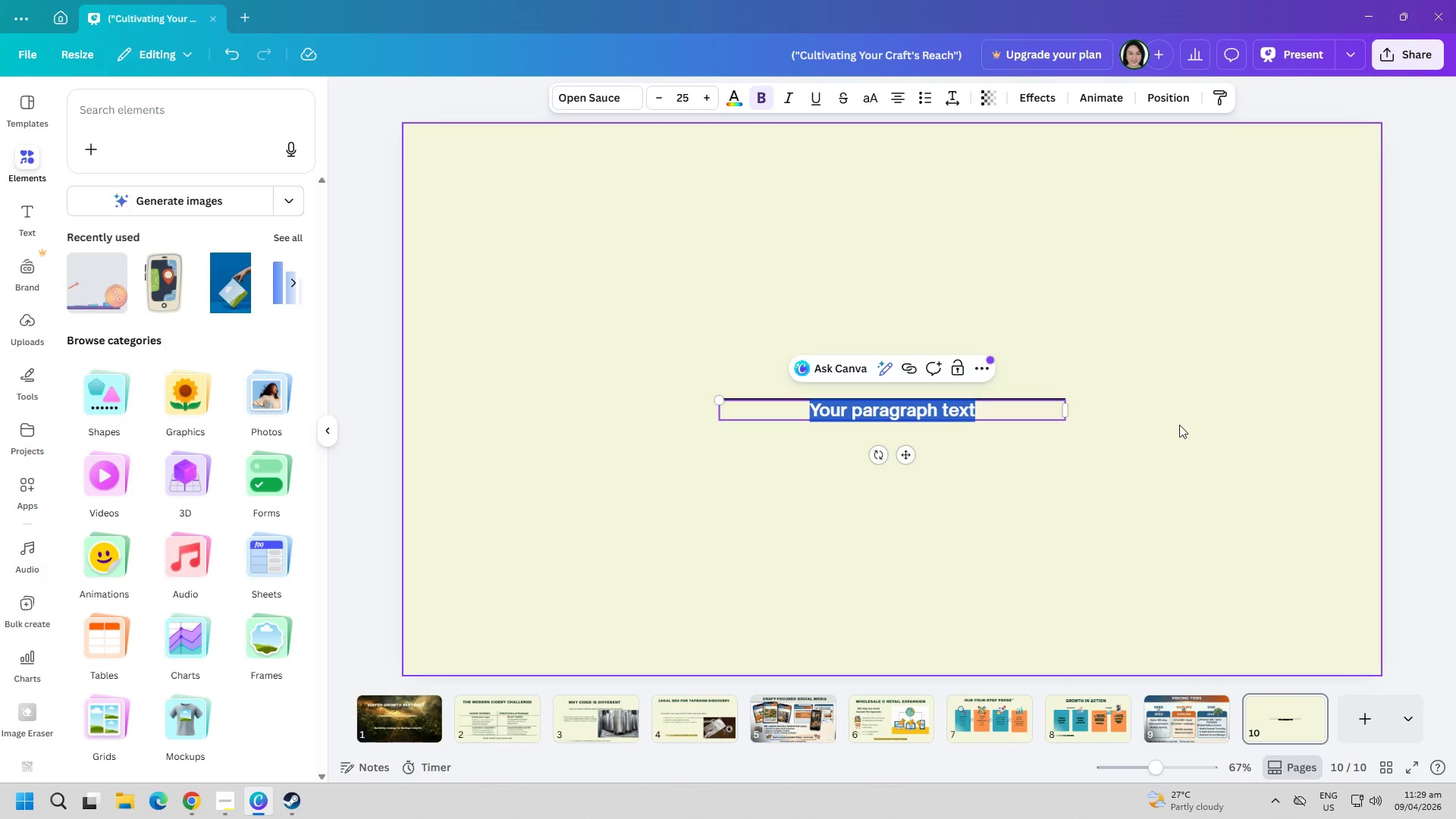 
left_click_drag(start_coordinate=[1196, 420], to_coordinate=[1228, 414])
 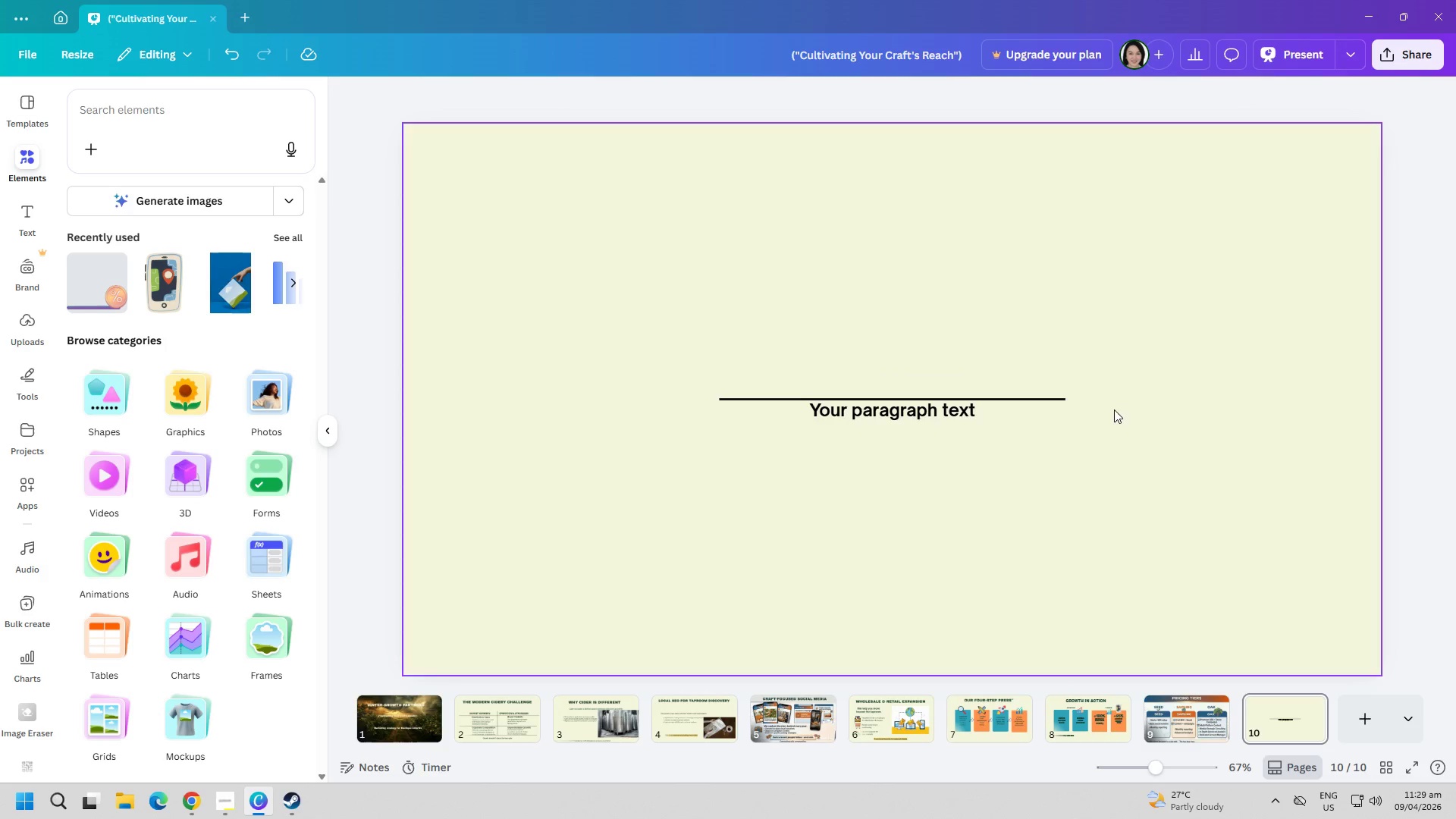 
left_click([1037, 414])
 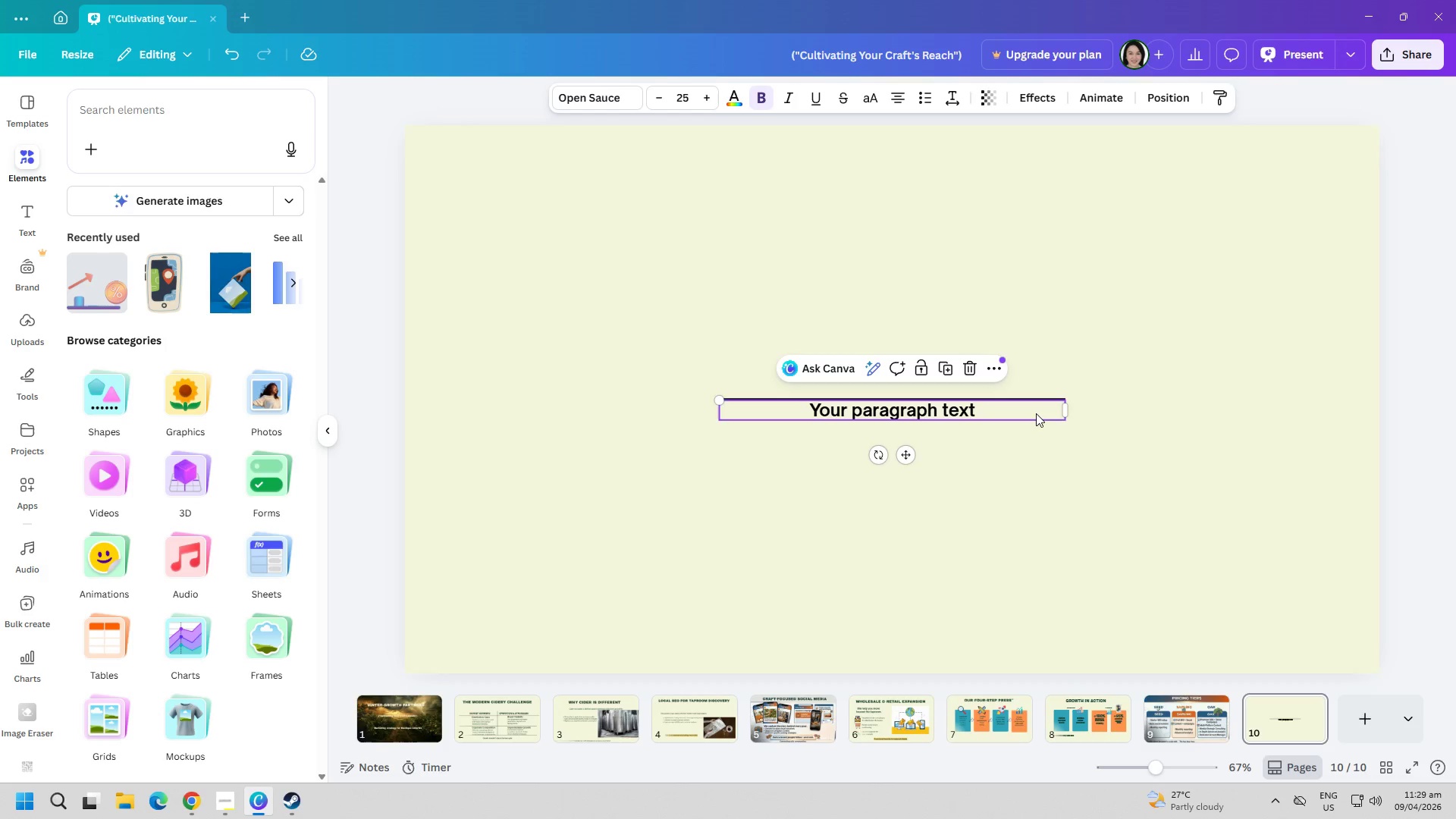 
key(Delete)
 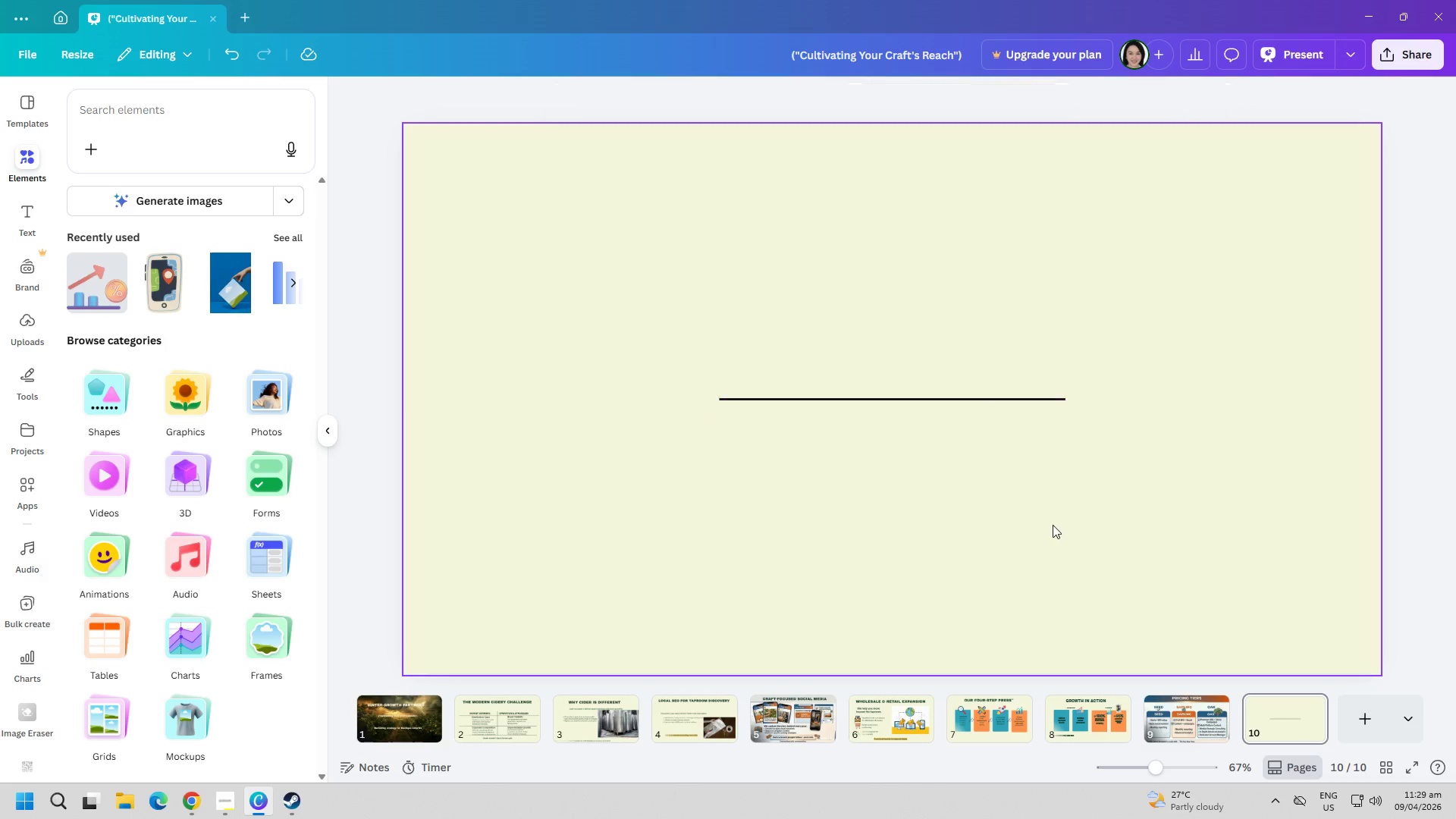 
left_click([1051, 525])
 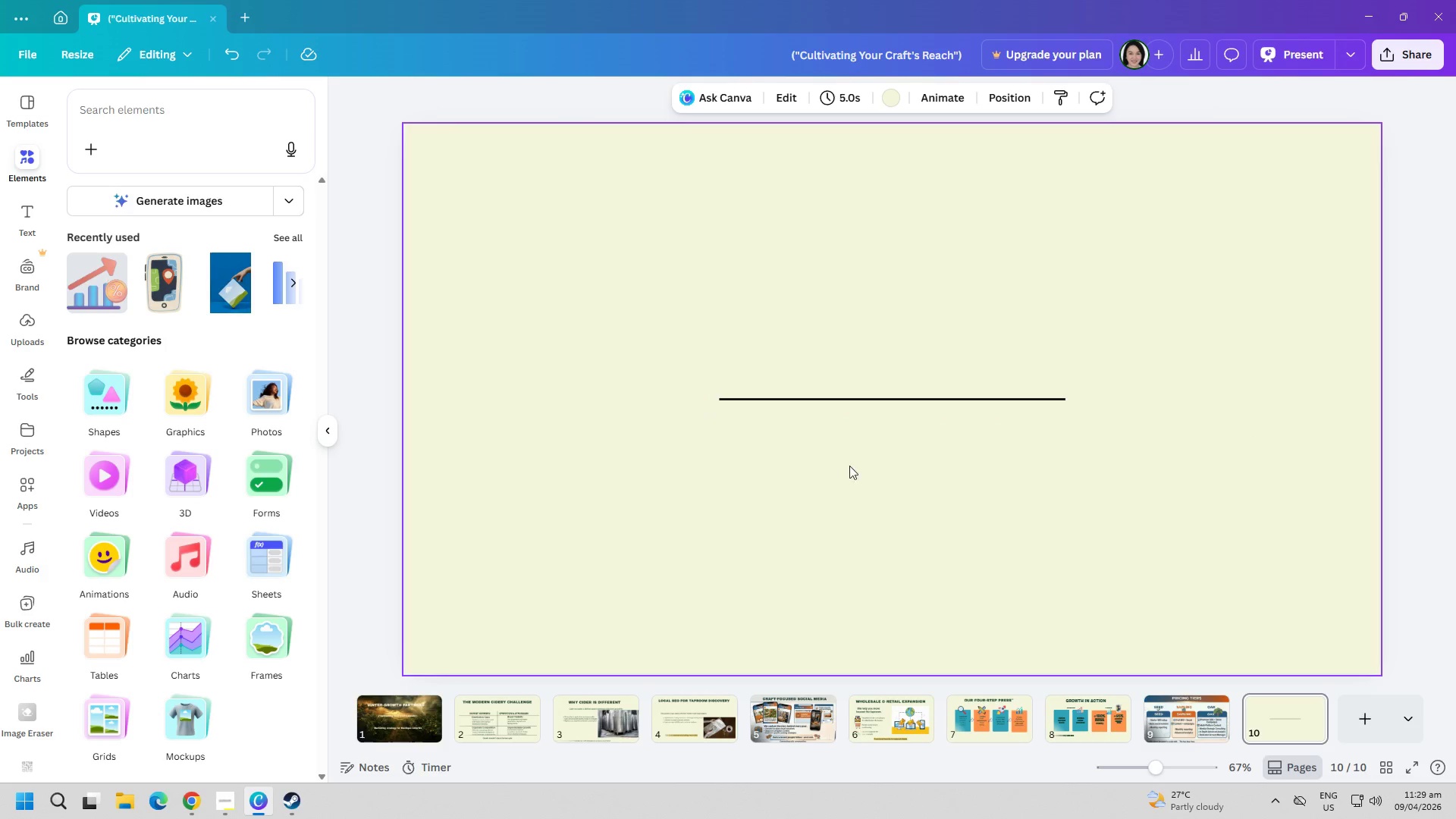 
left_click([882, 401])
 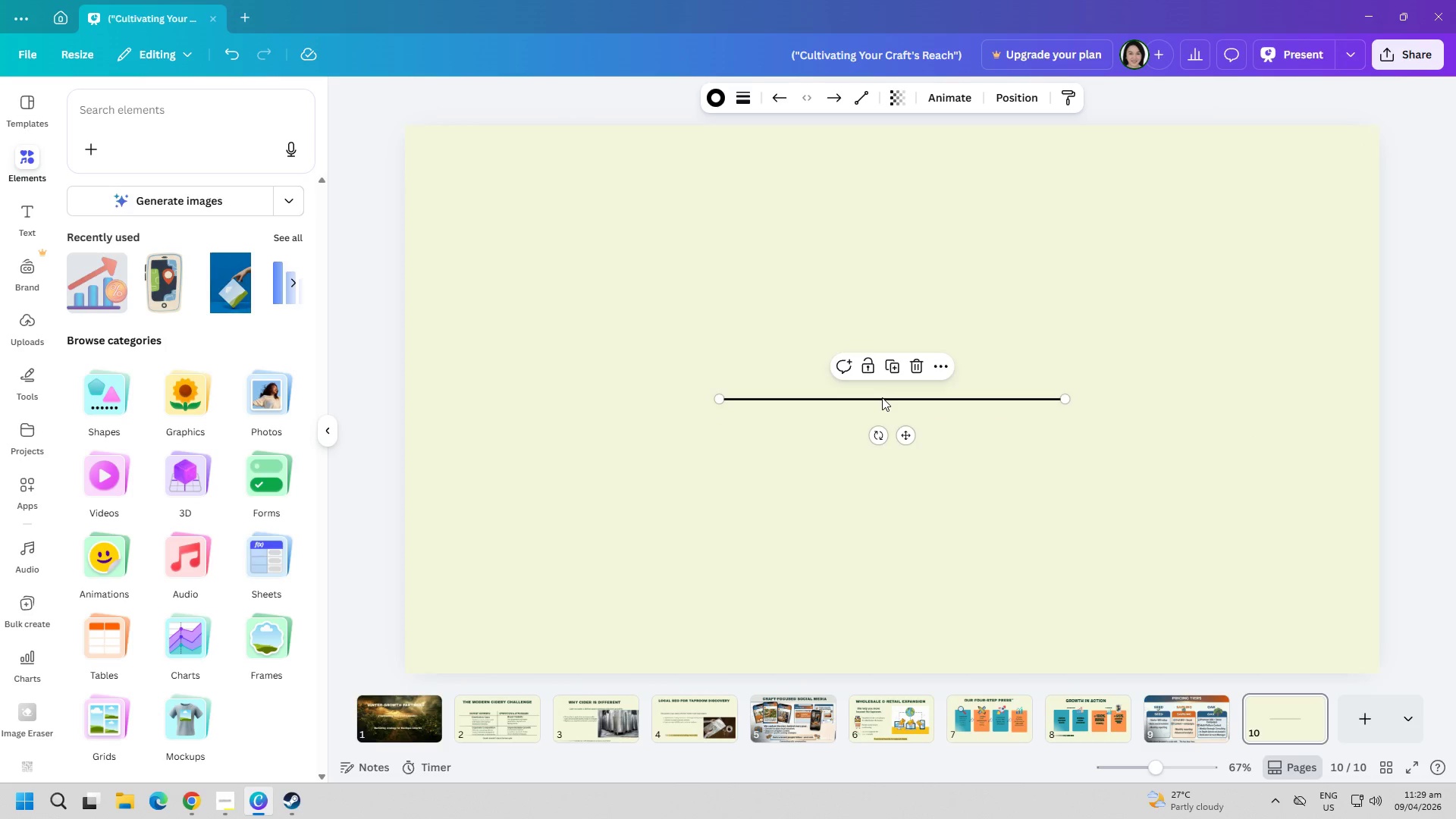 
key(Delete)
 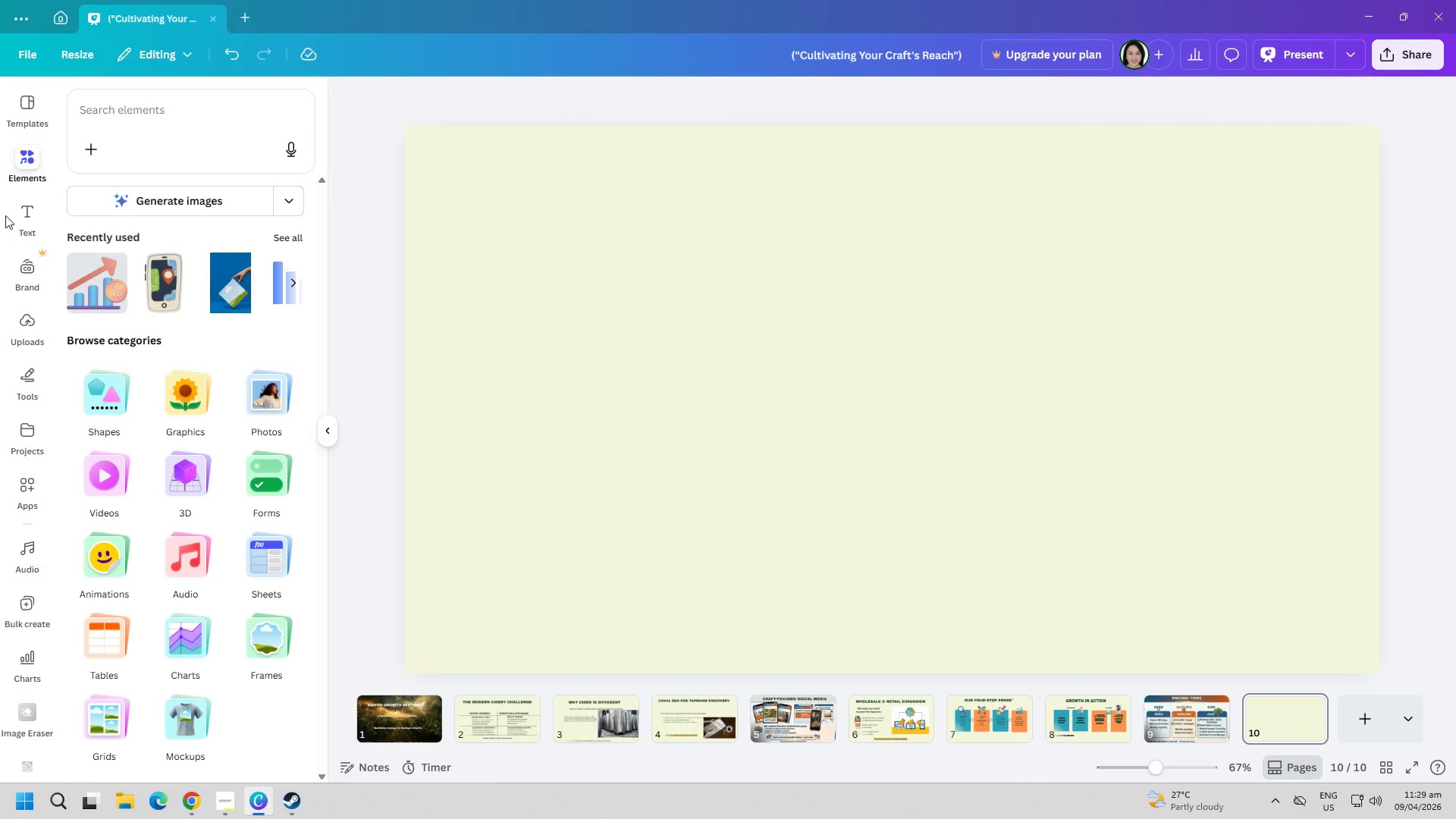 
double_click([17, 215])
 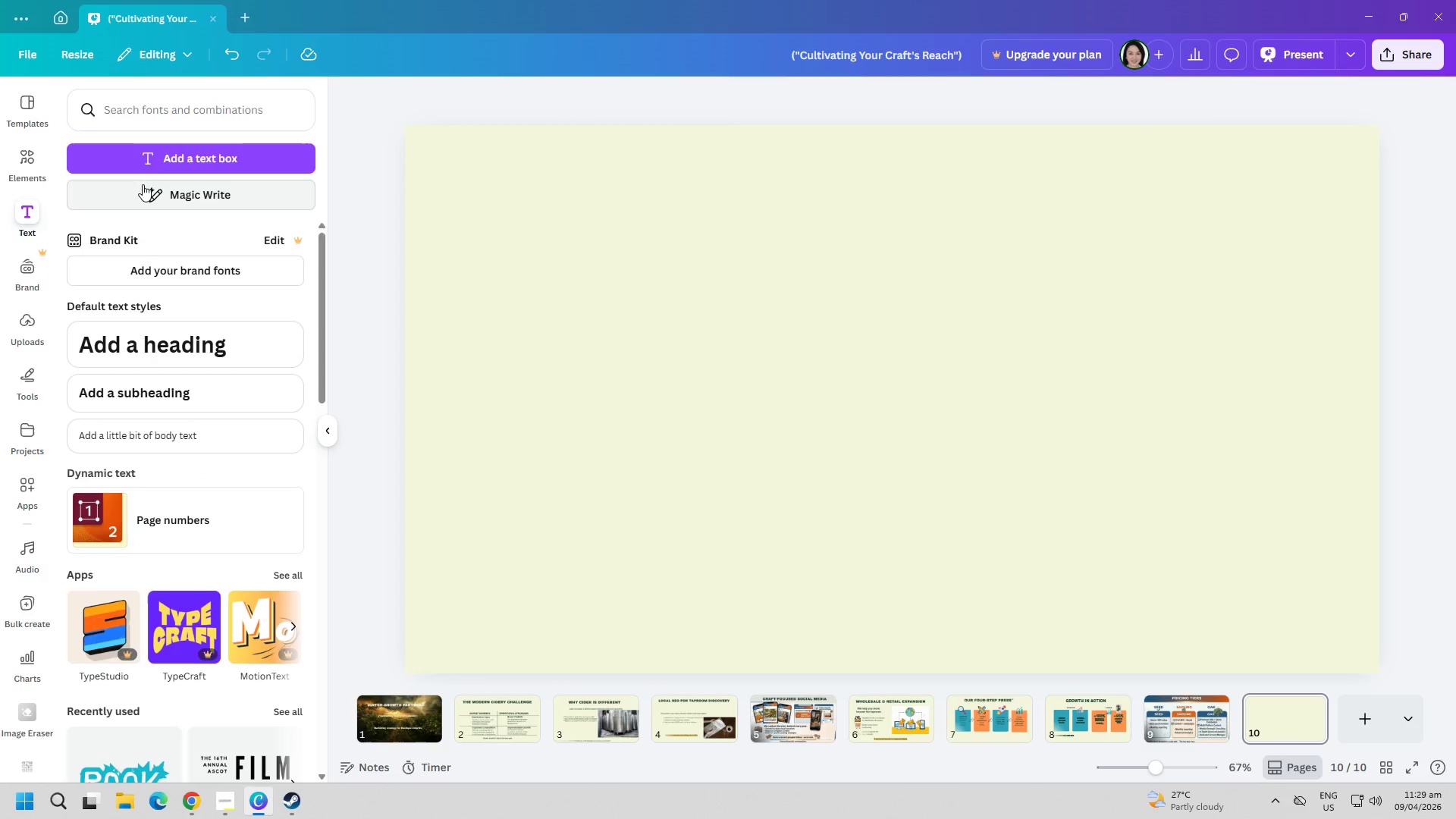 
left_click([162, 161])
 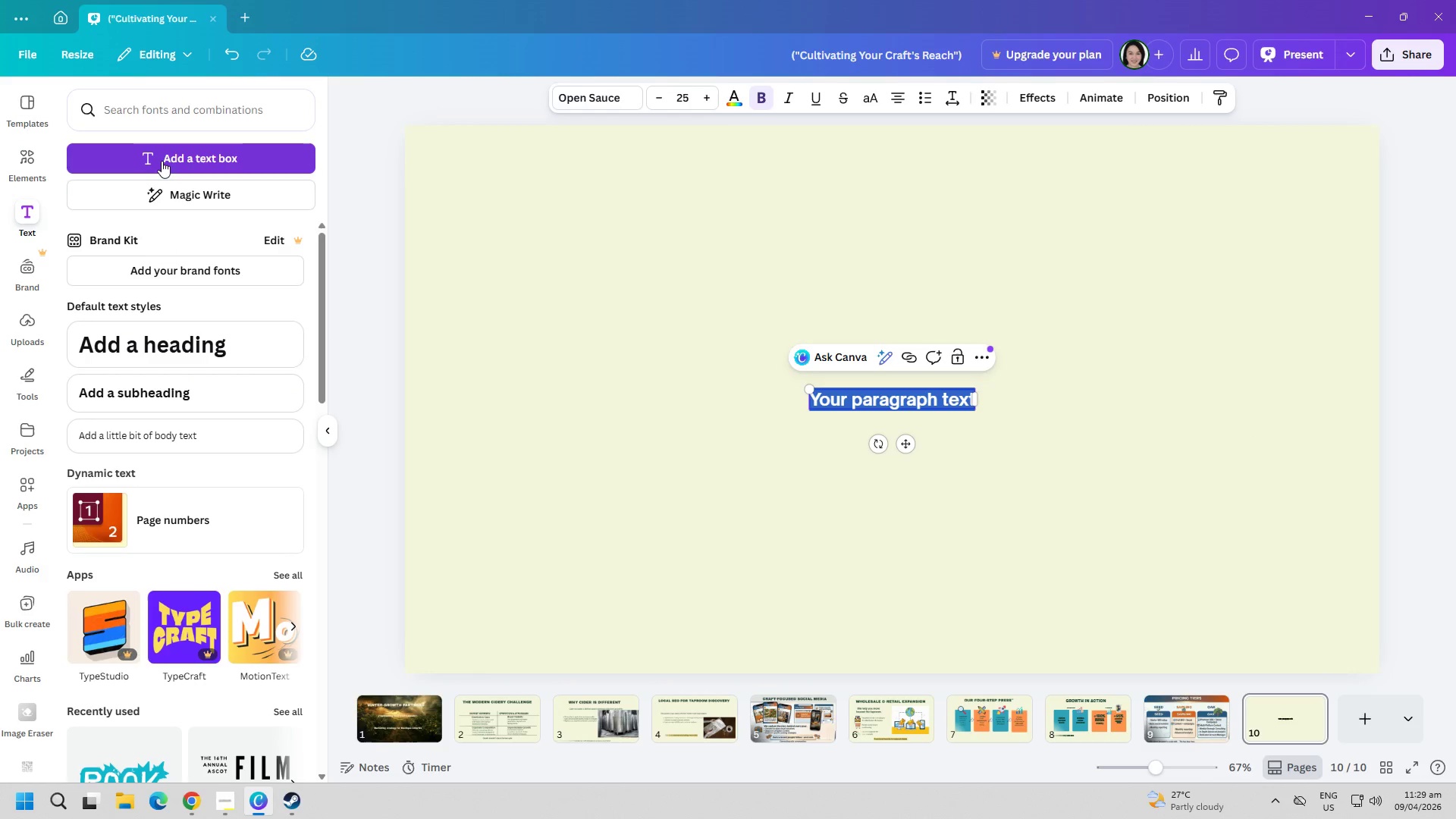 
type(LETS)
key(Backspace)
 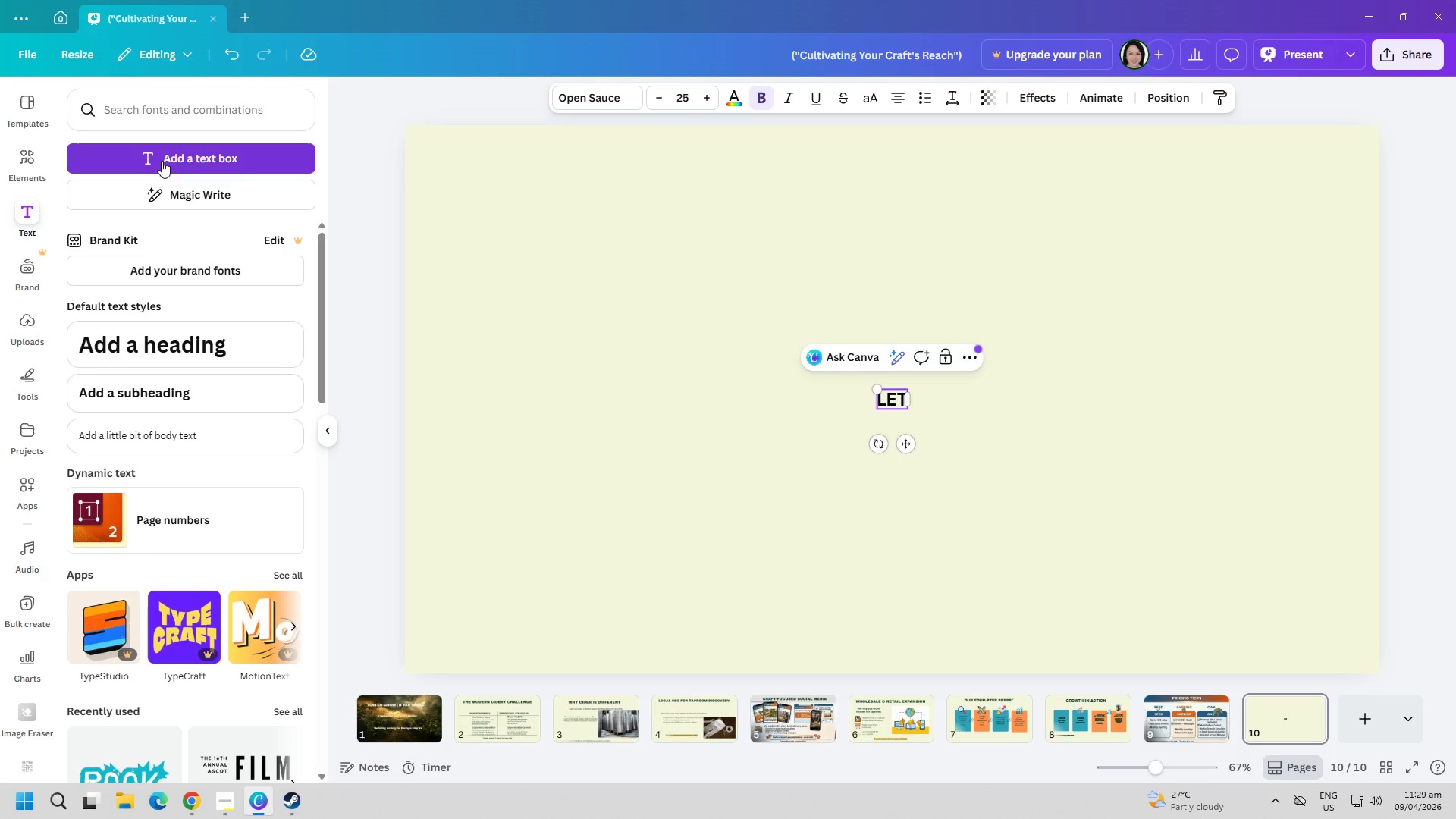 
type('S GROW YOUR REACH)
 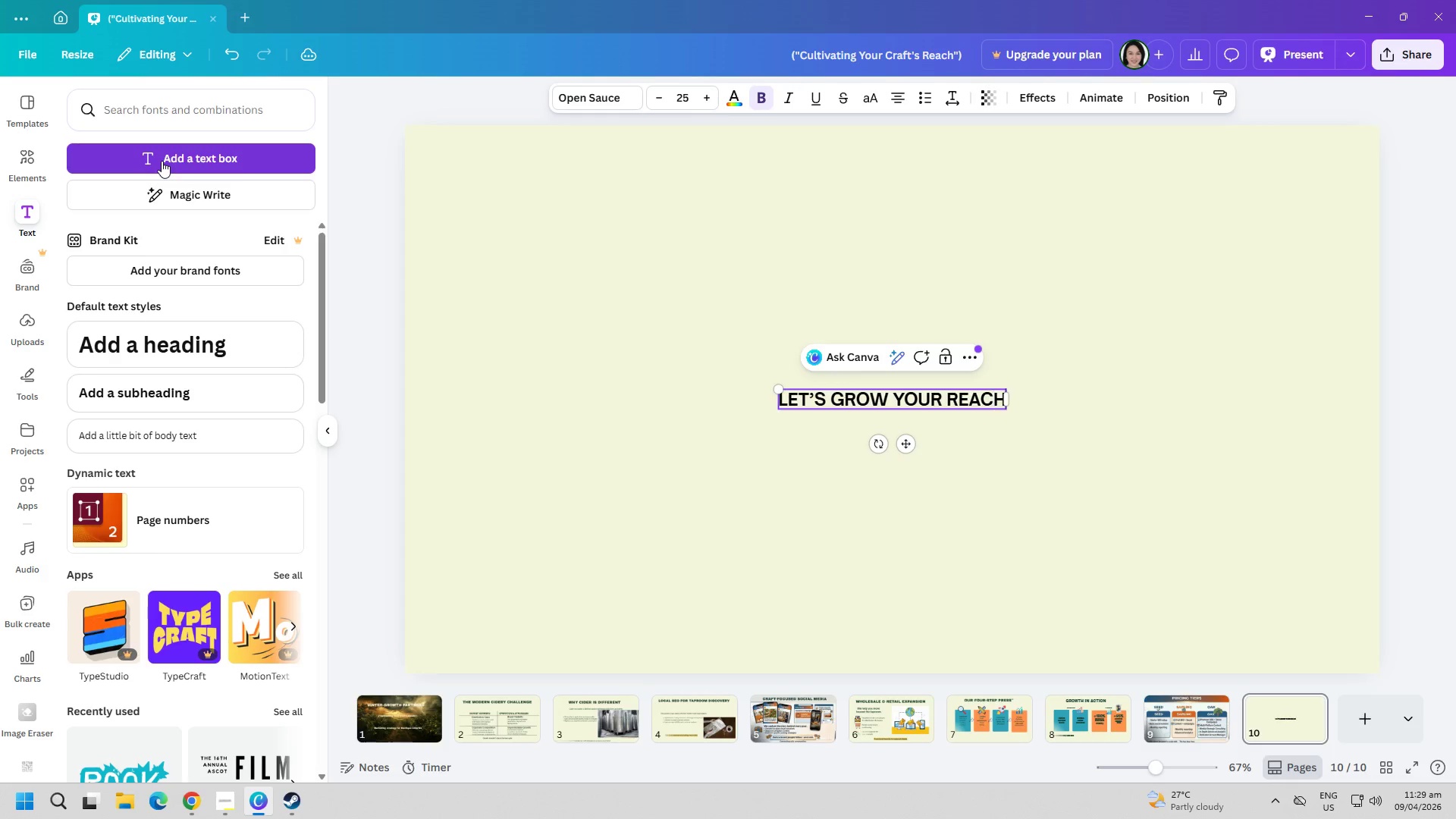 
key(Control+ControlLeft)
 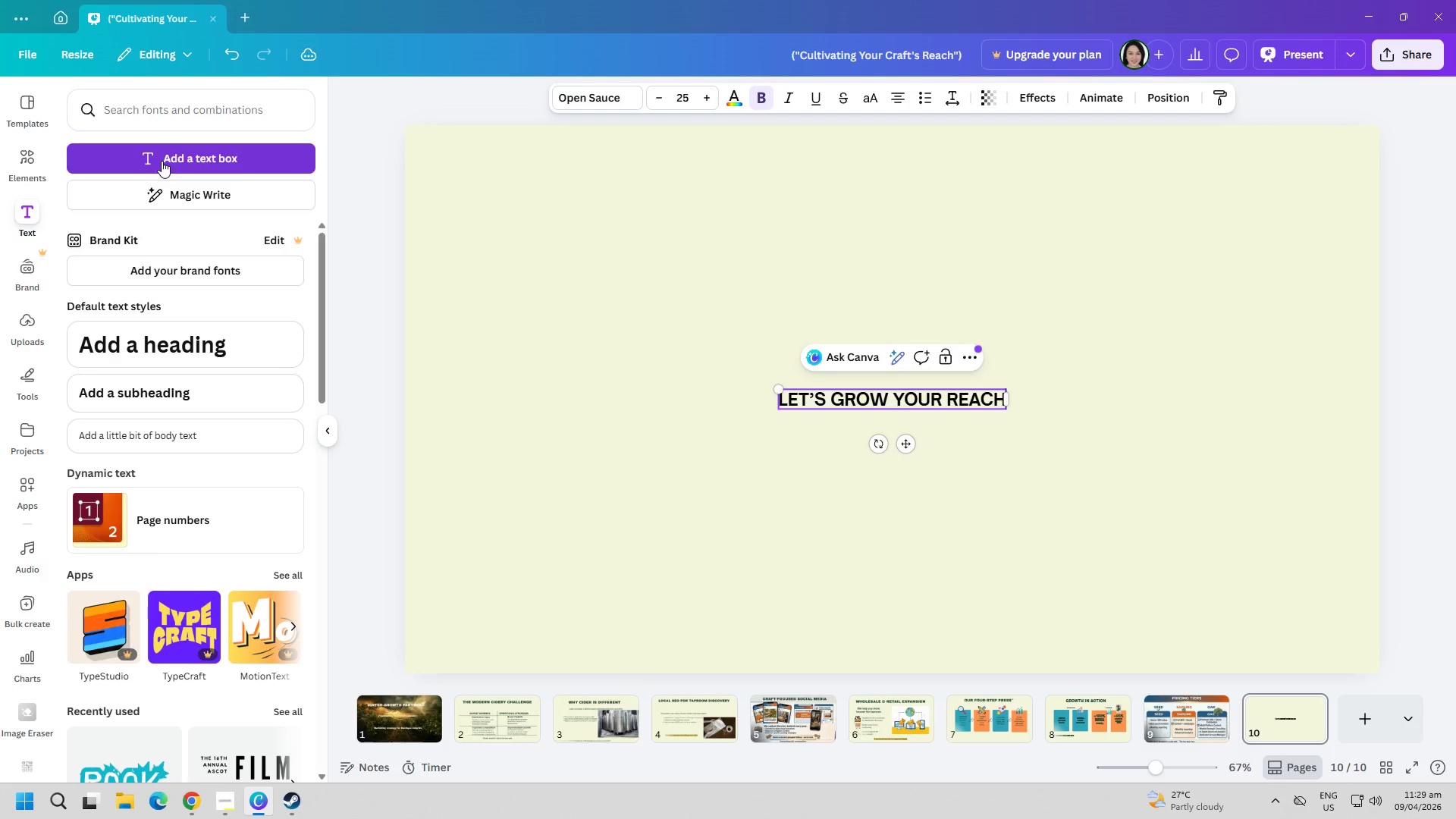 
key(Control+A)
 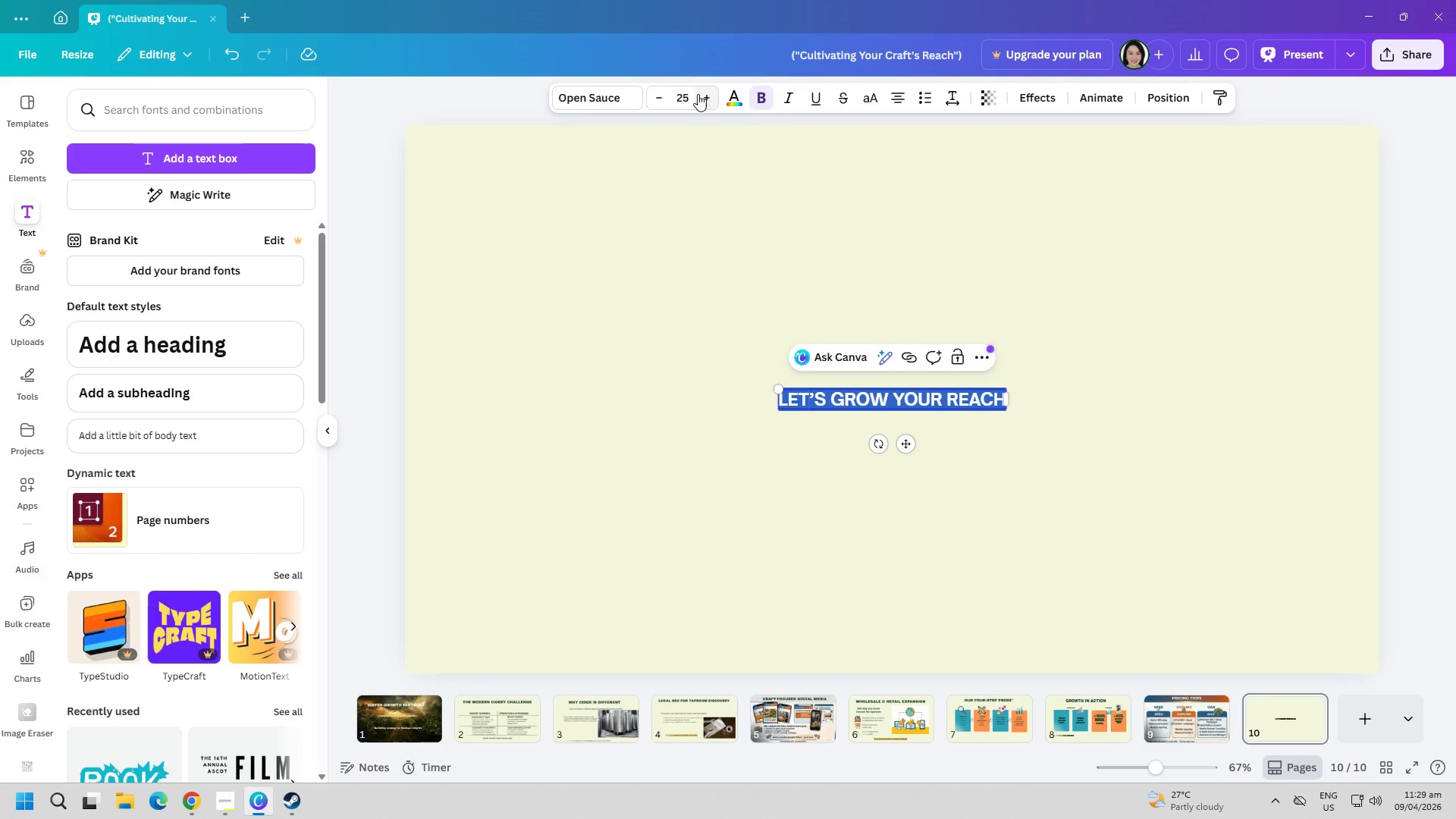 
left_click([728, 93])
 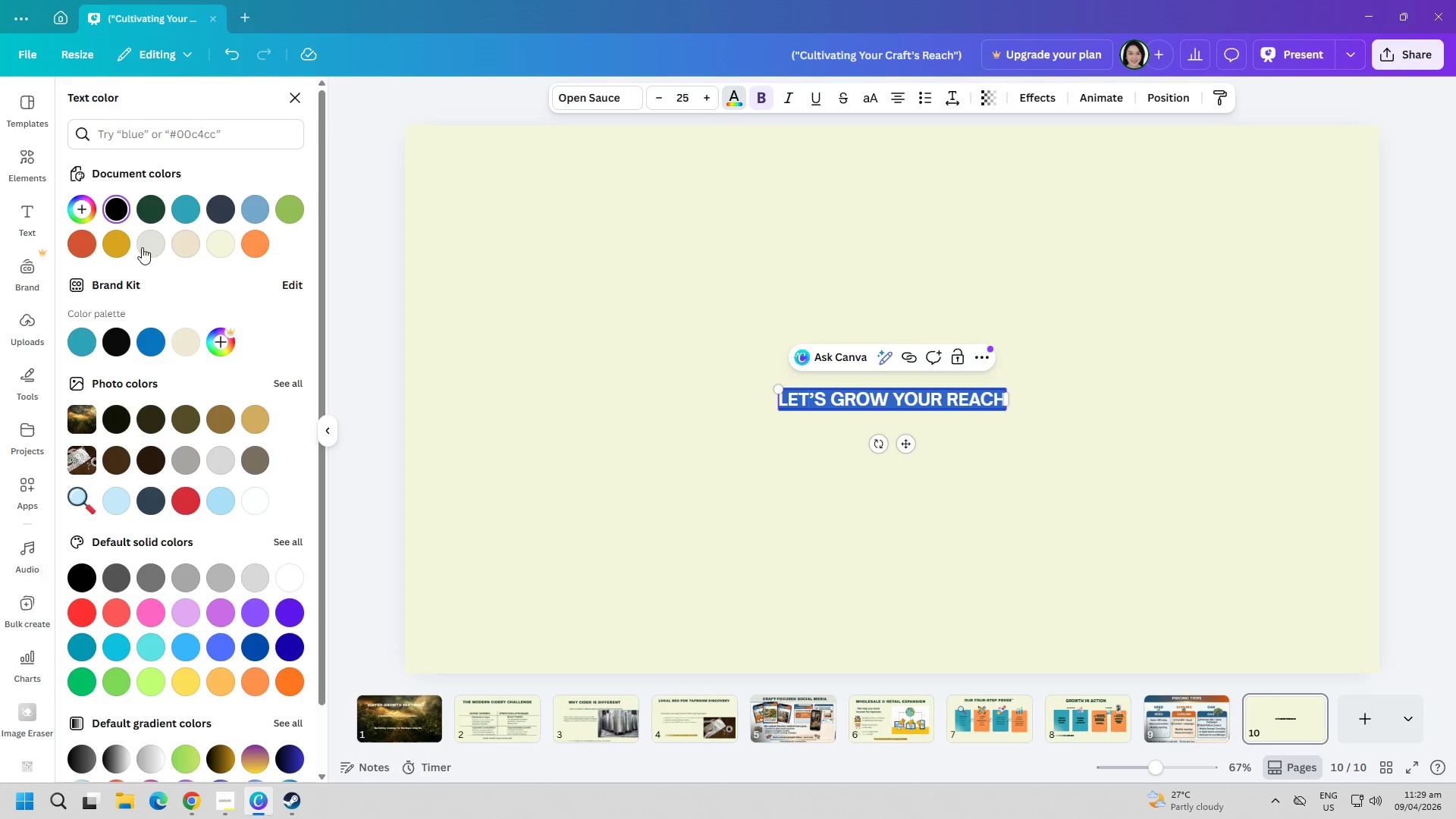 
left_click([146, 212])
 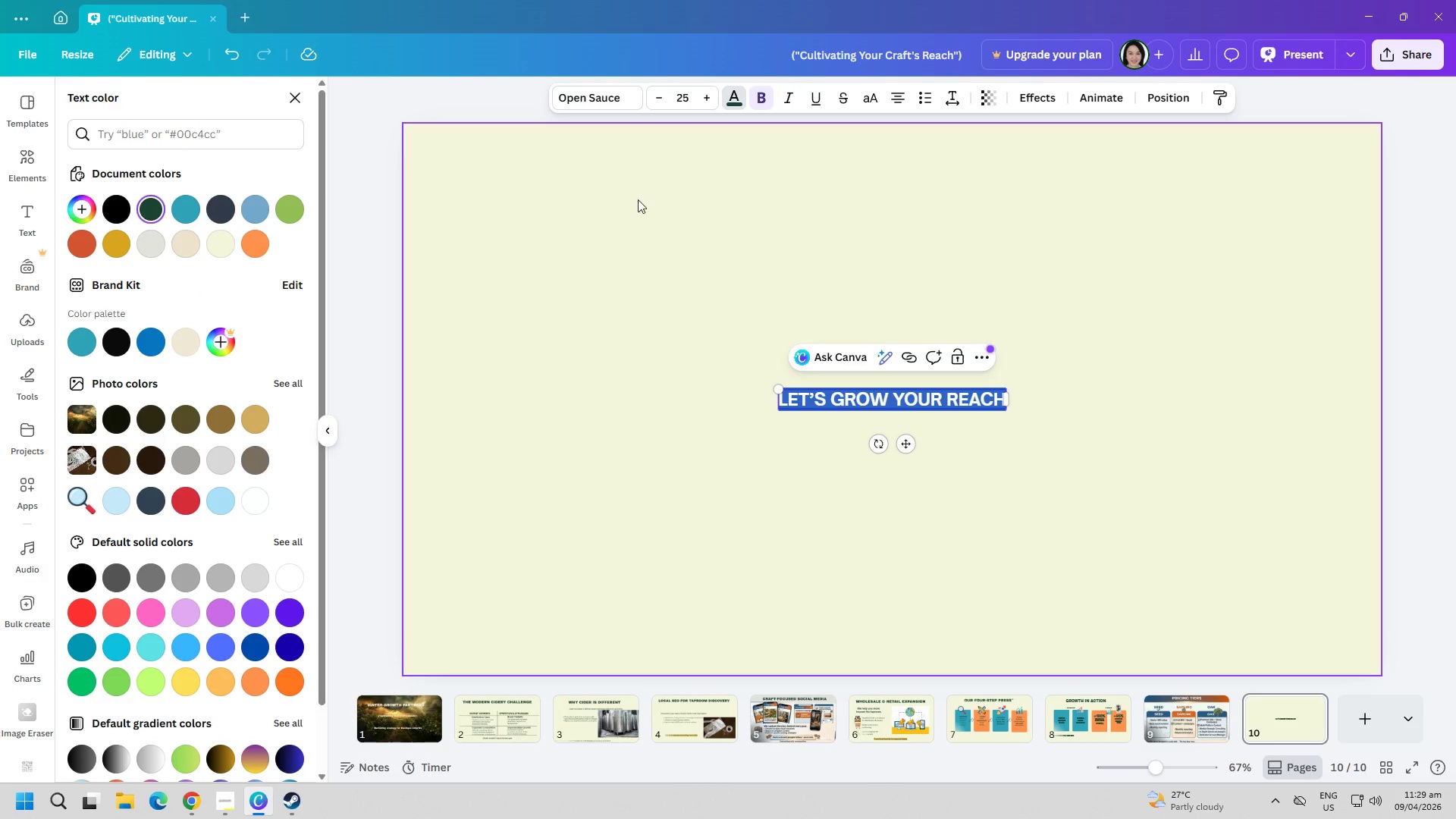 
left_click([640, 215])
 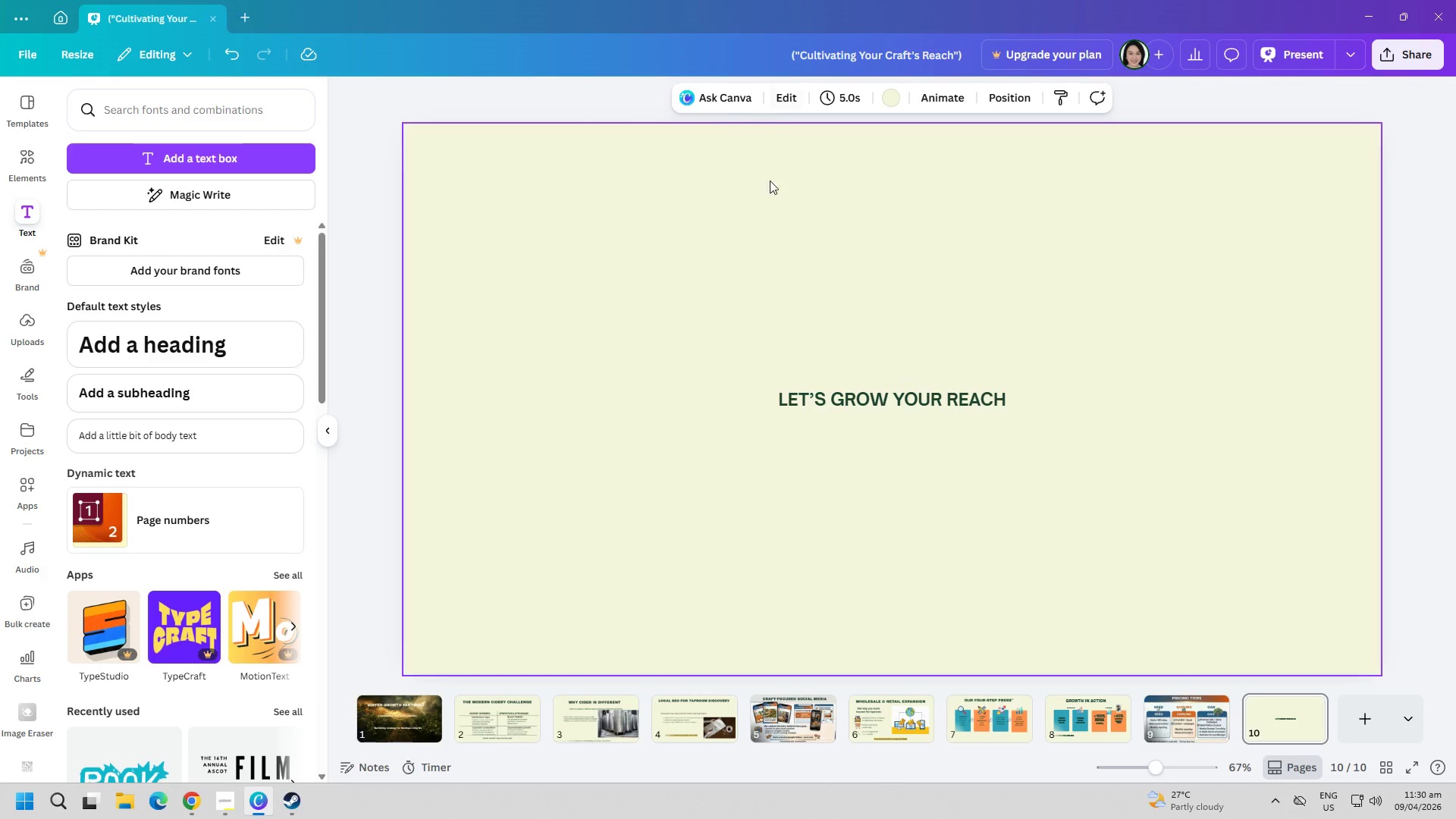 
left_click([834, 394])
 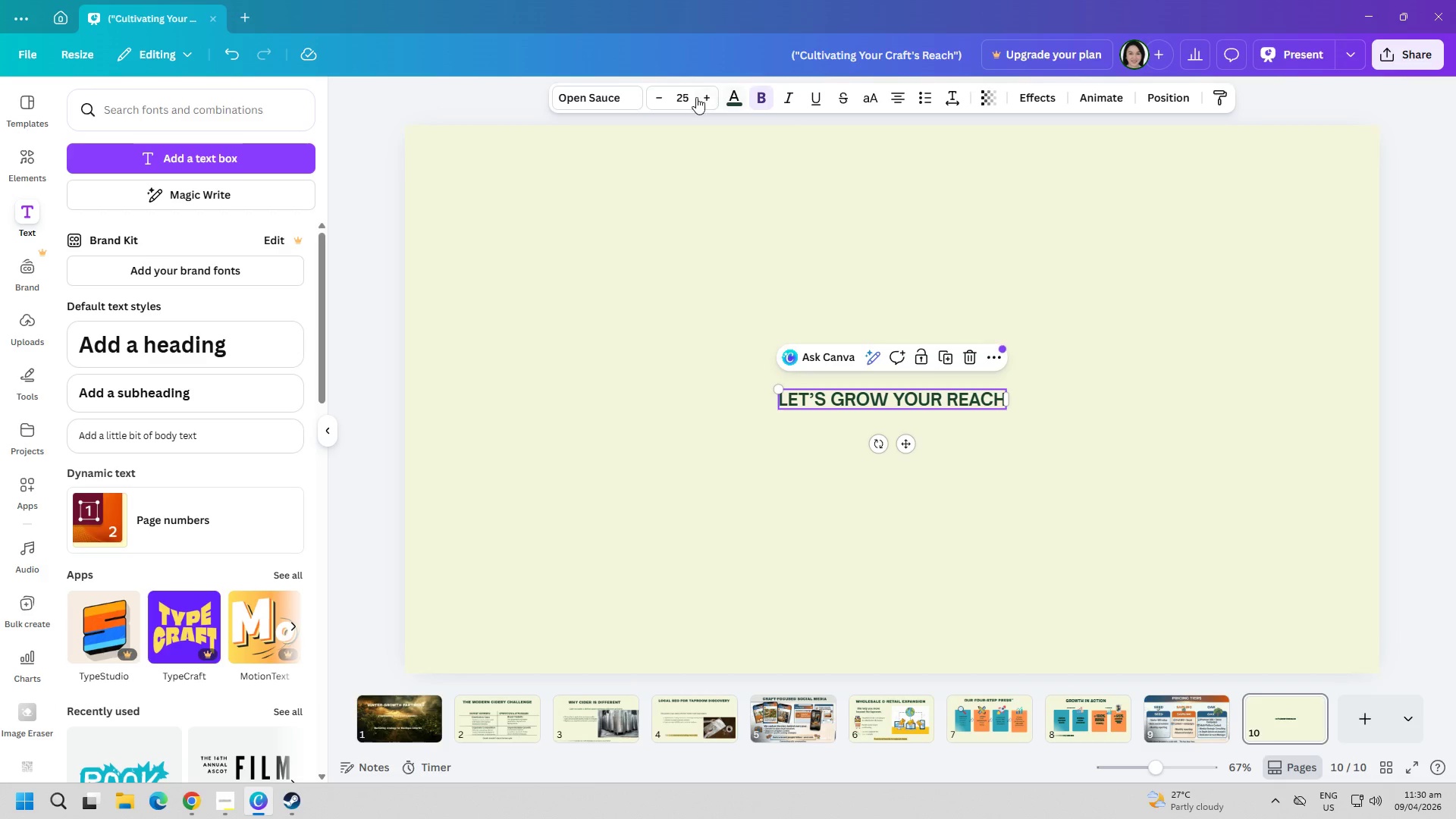 
double_click([684, 97])
 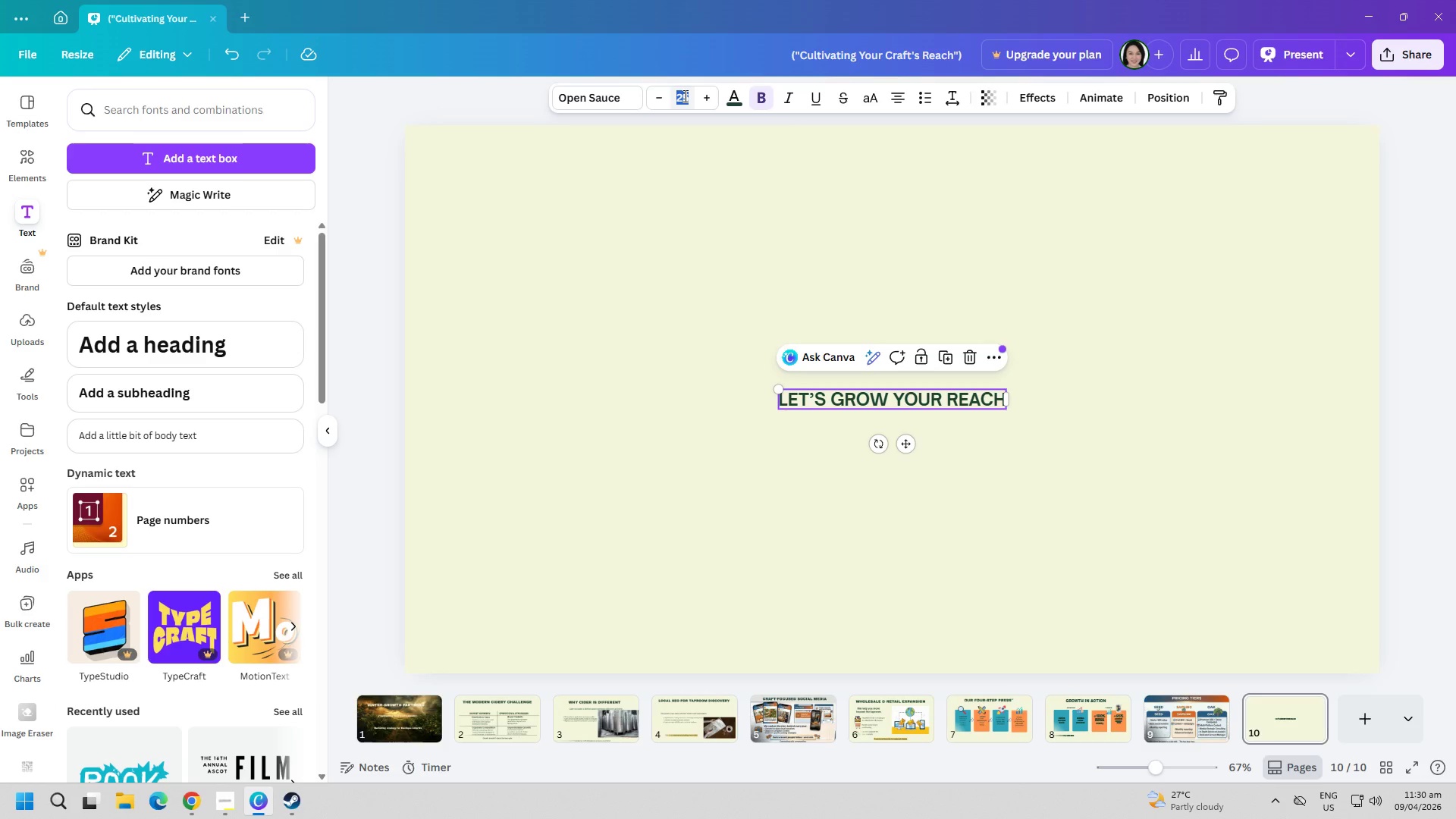 
type(60)
 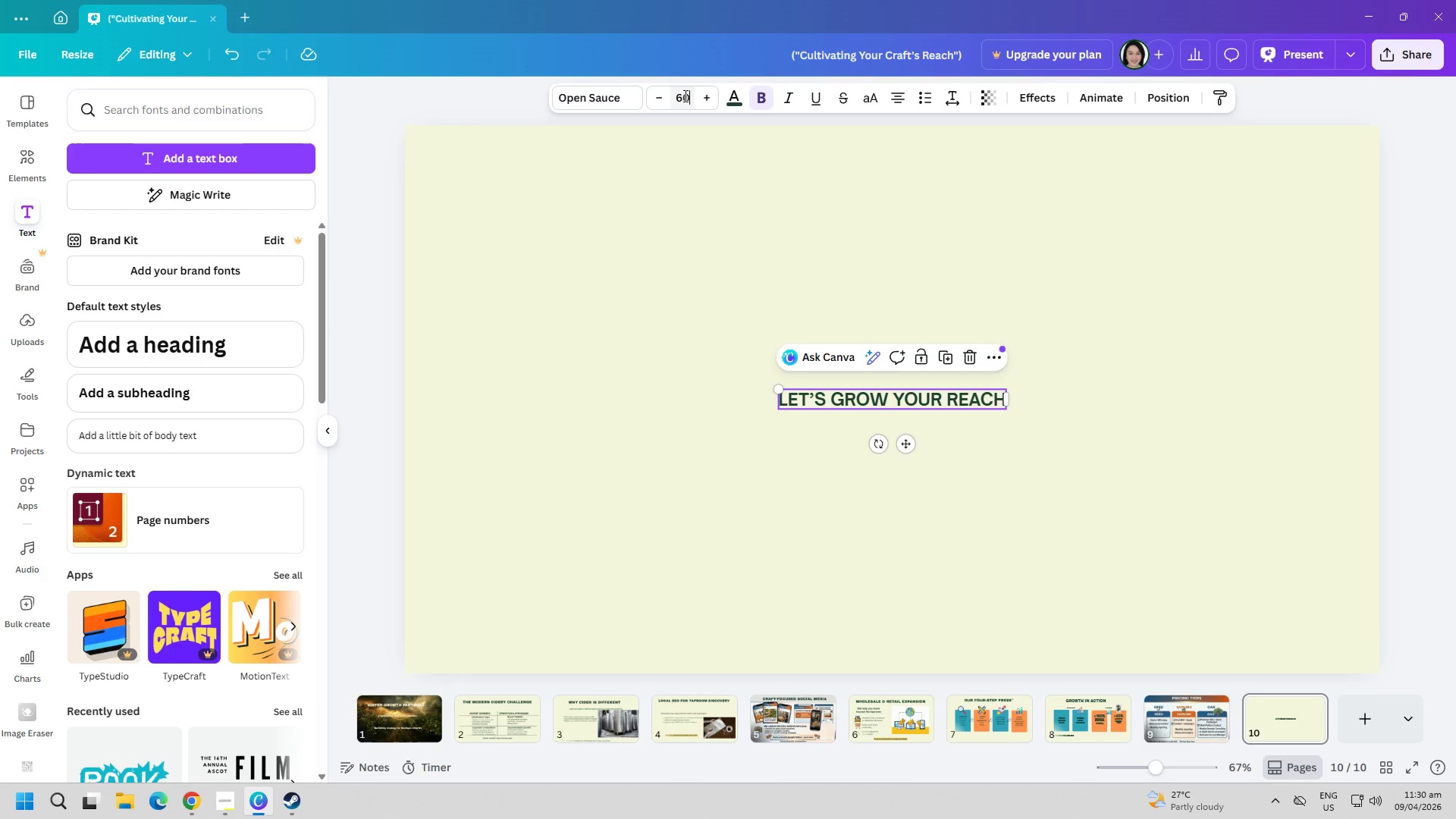 
left_click([542, 368])
 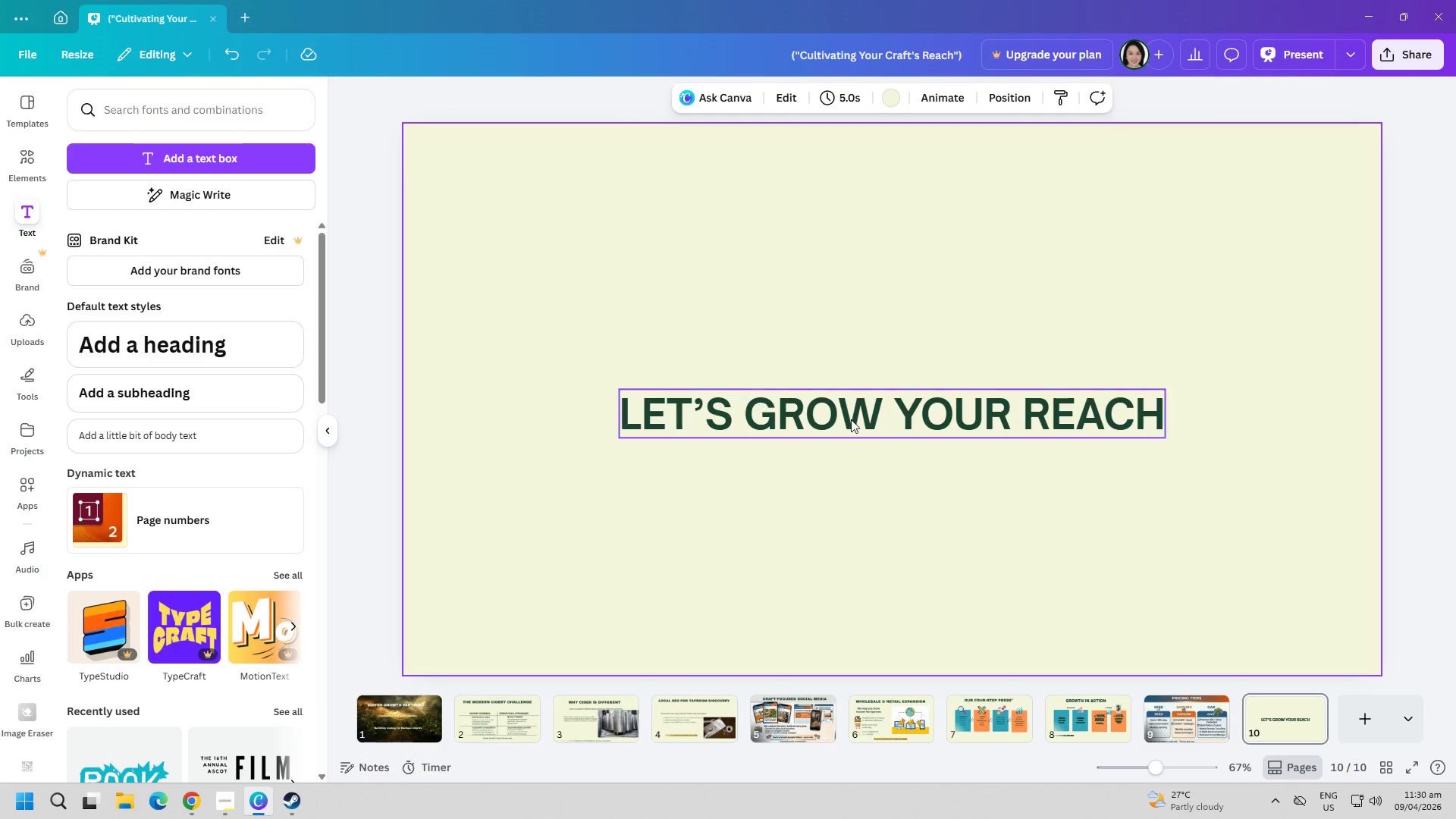 
left_click_drag(start_coordinate=[870, 422], to_coordinate=[886, 265])
 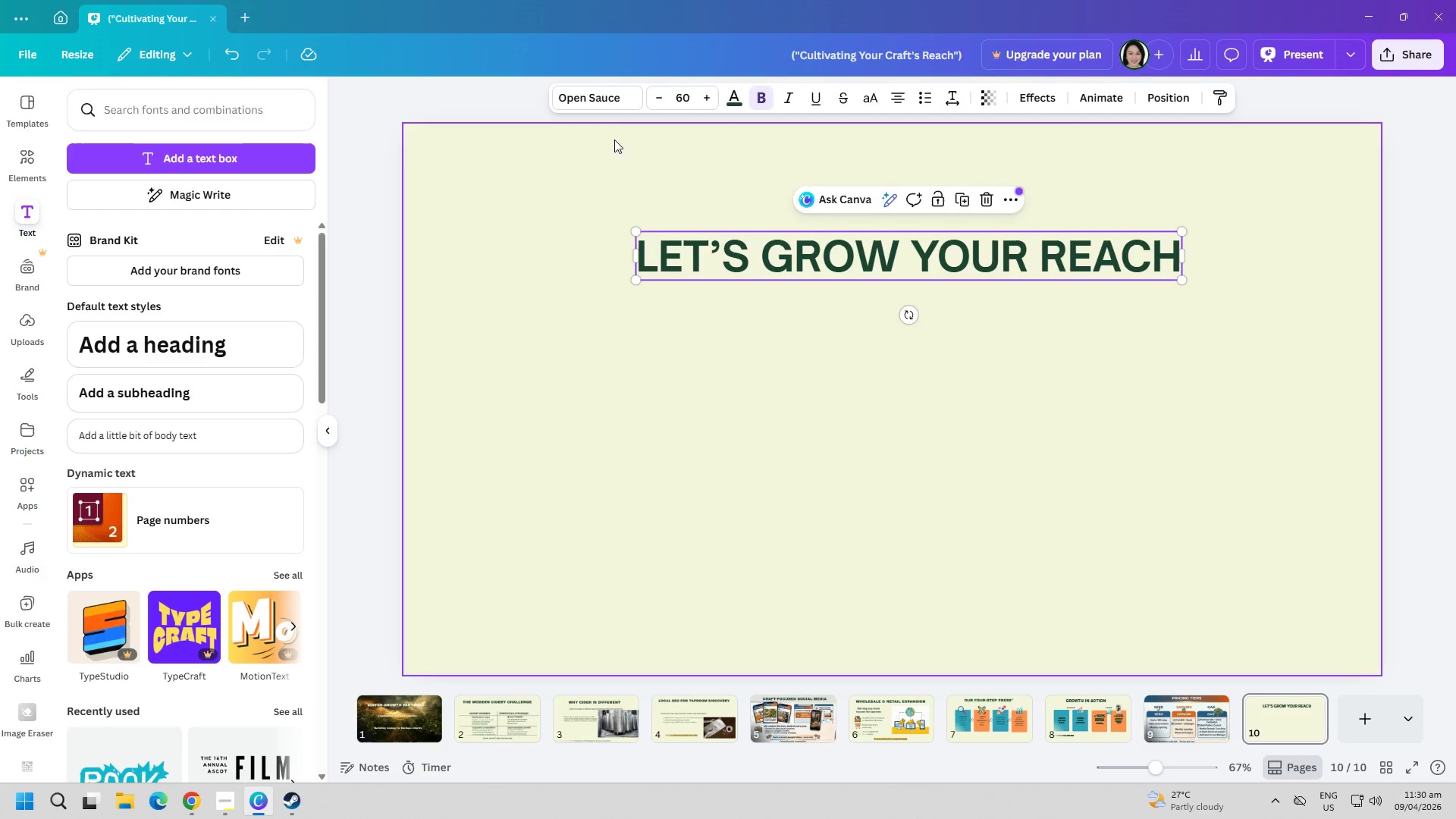 
left_click([595, 83])
 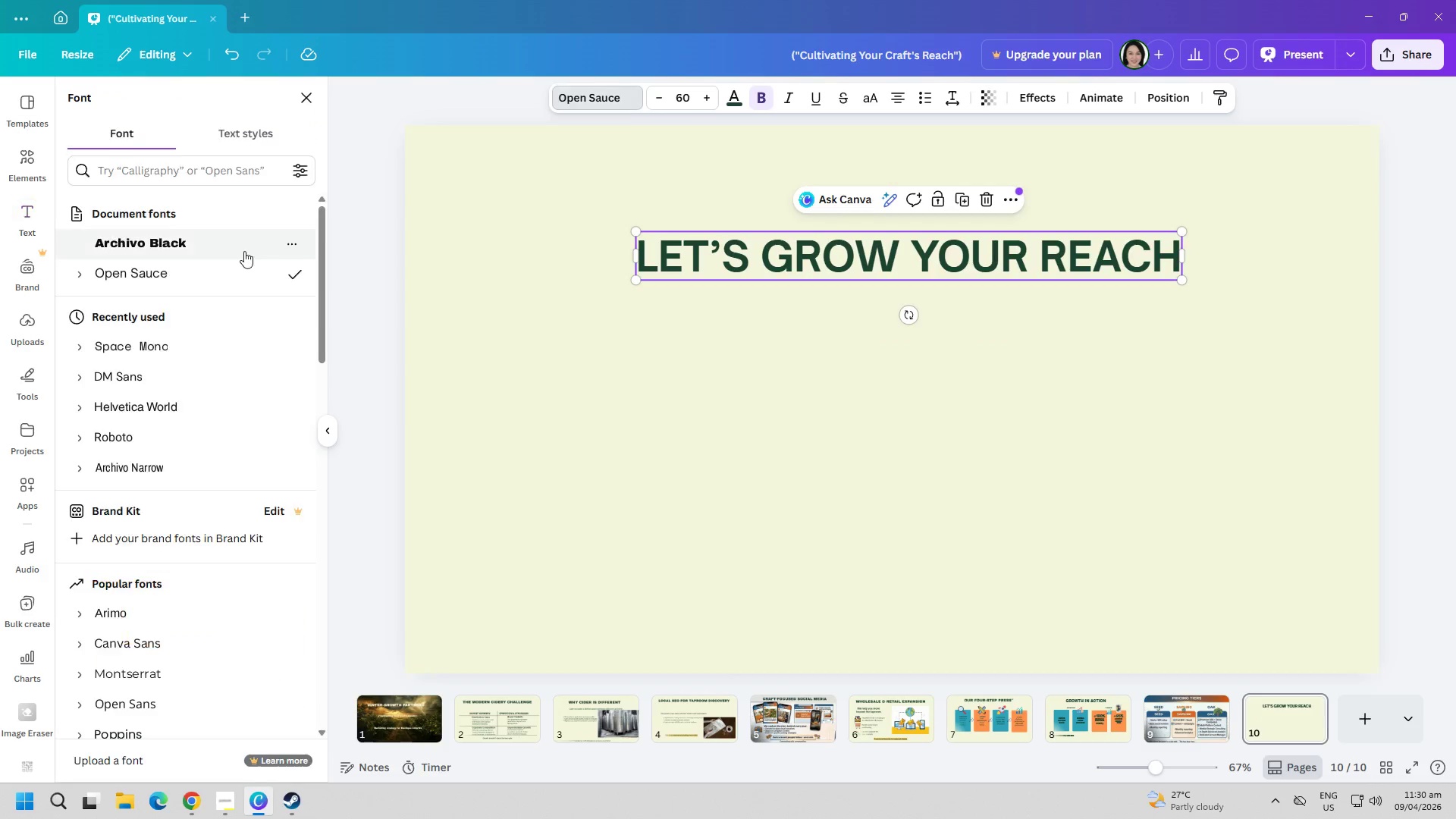 
left_click([179, 237])
 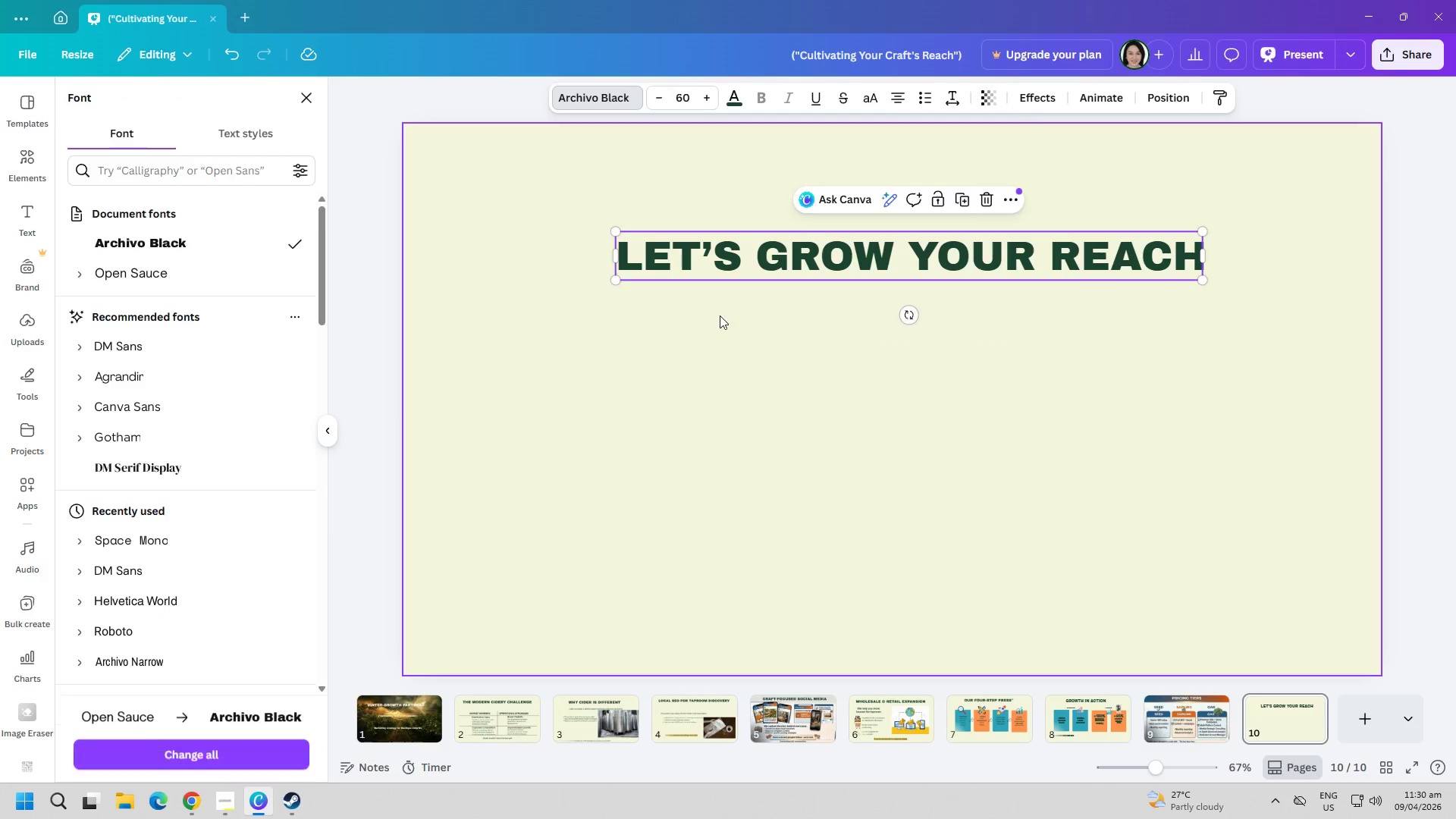 
left_click_drag(start_coordinate=[791, 254], to_coordinate=[793, 234])
 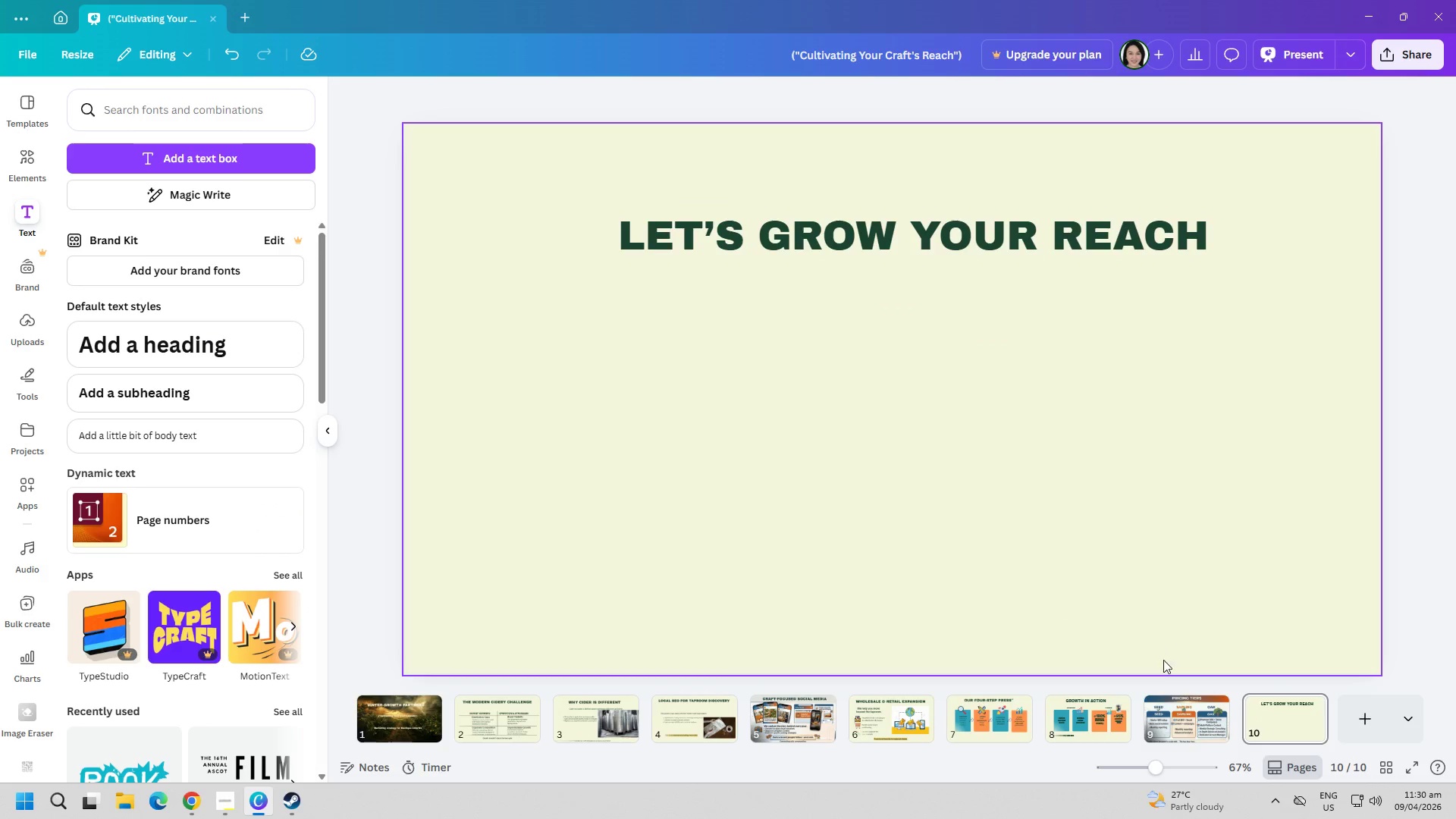 
left_click([1184, 720])
 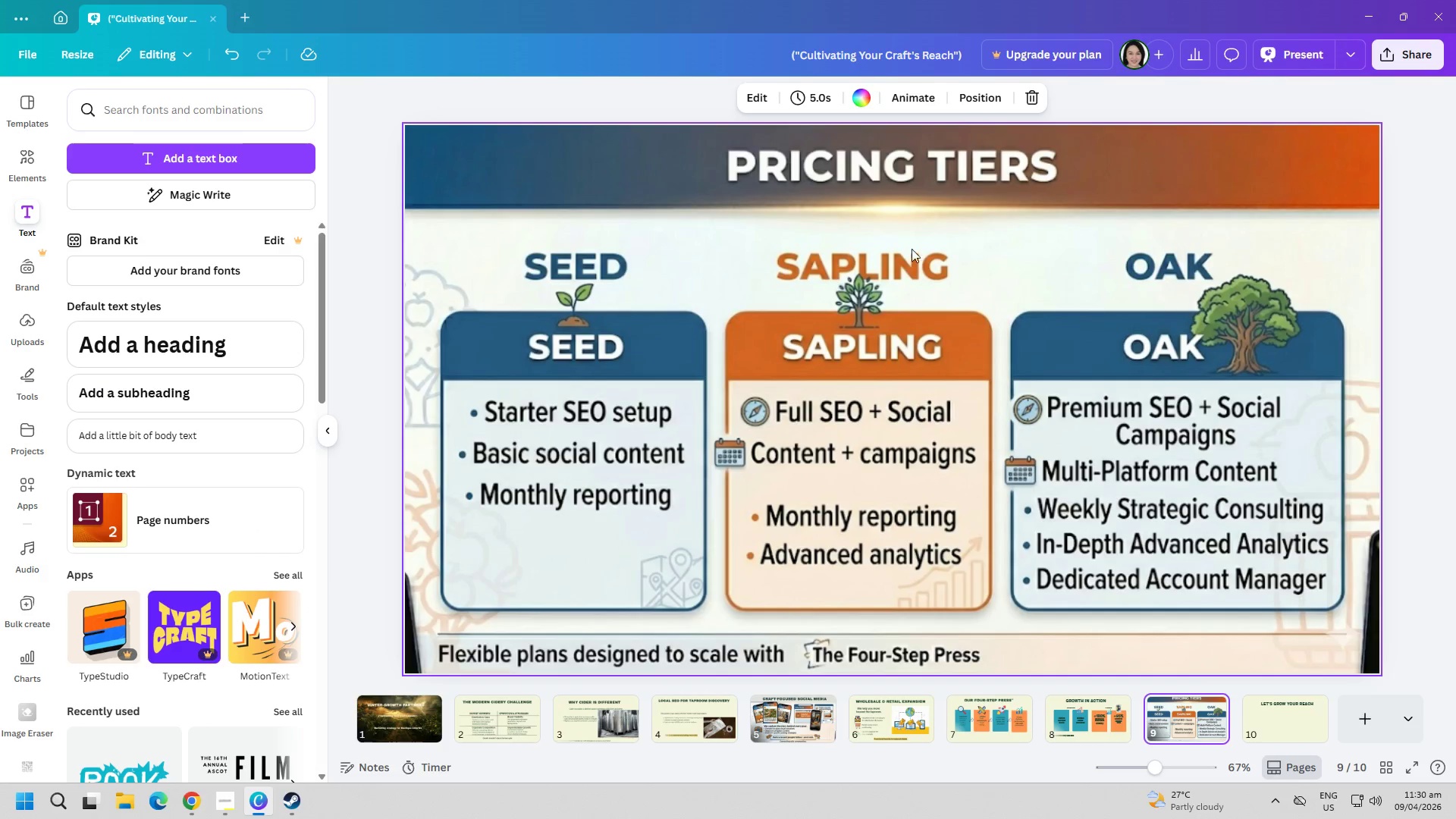 
double_click([901, 224])
 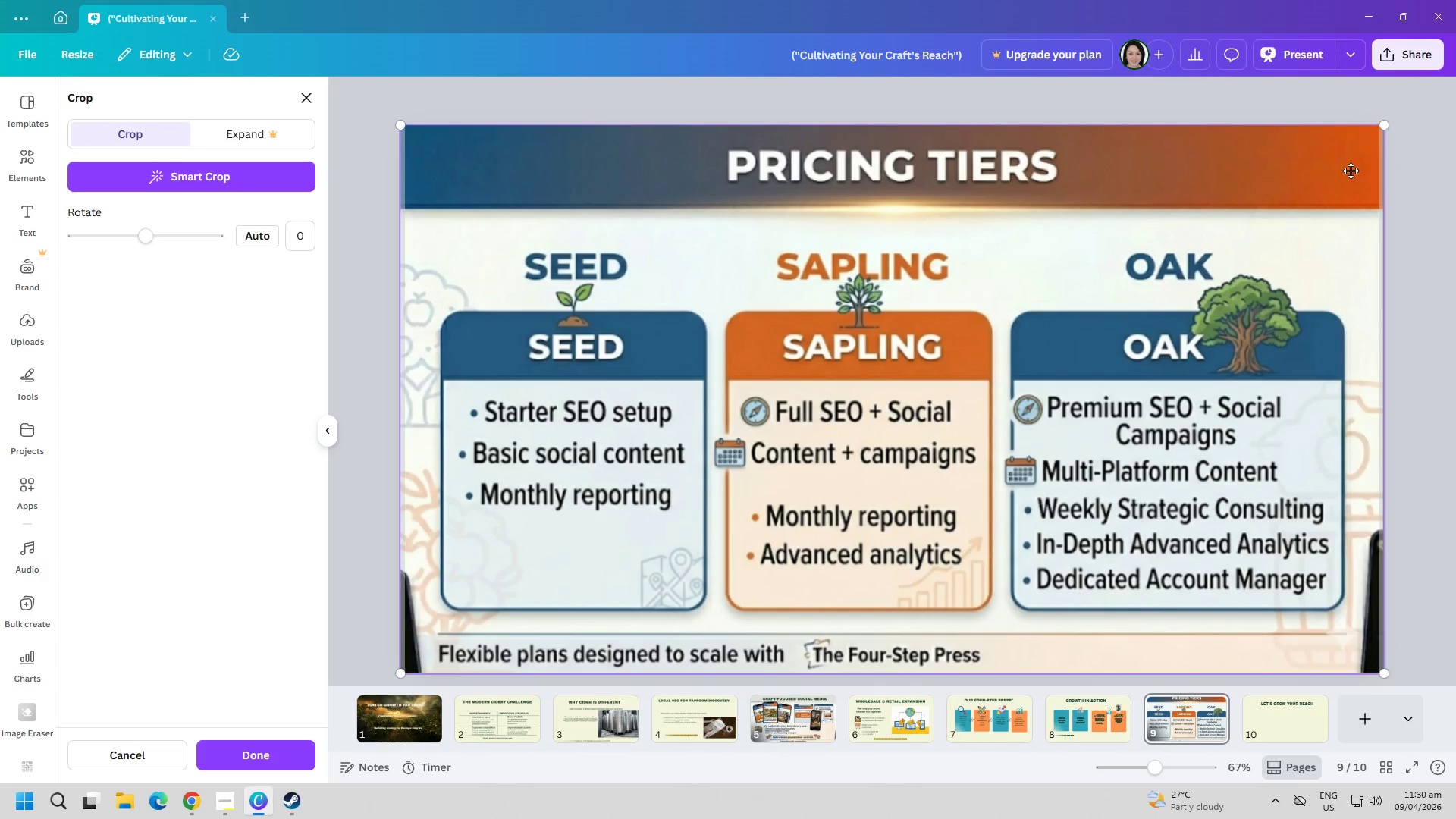 
left_click([902, 119])
 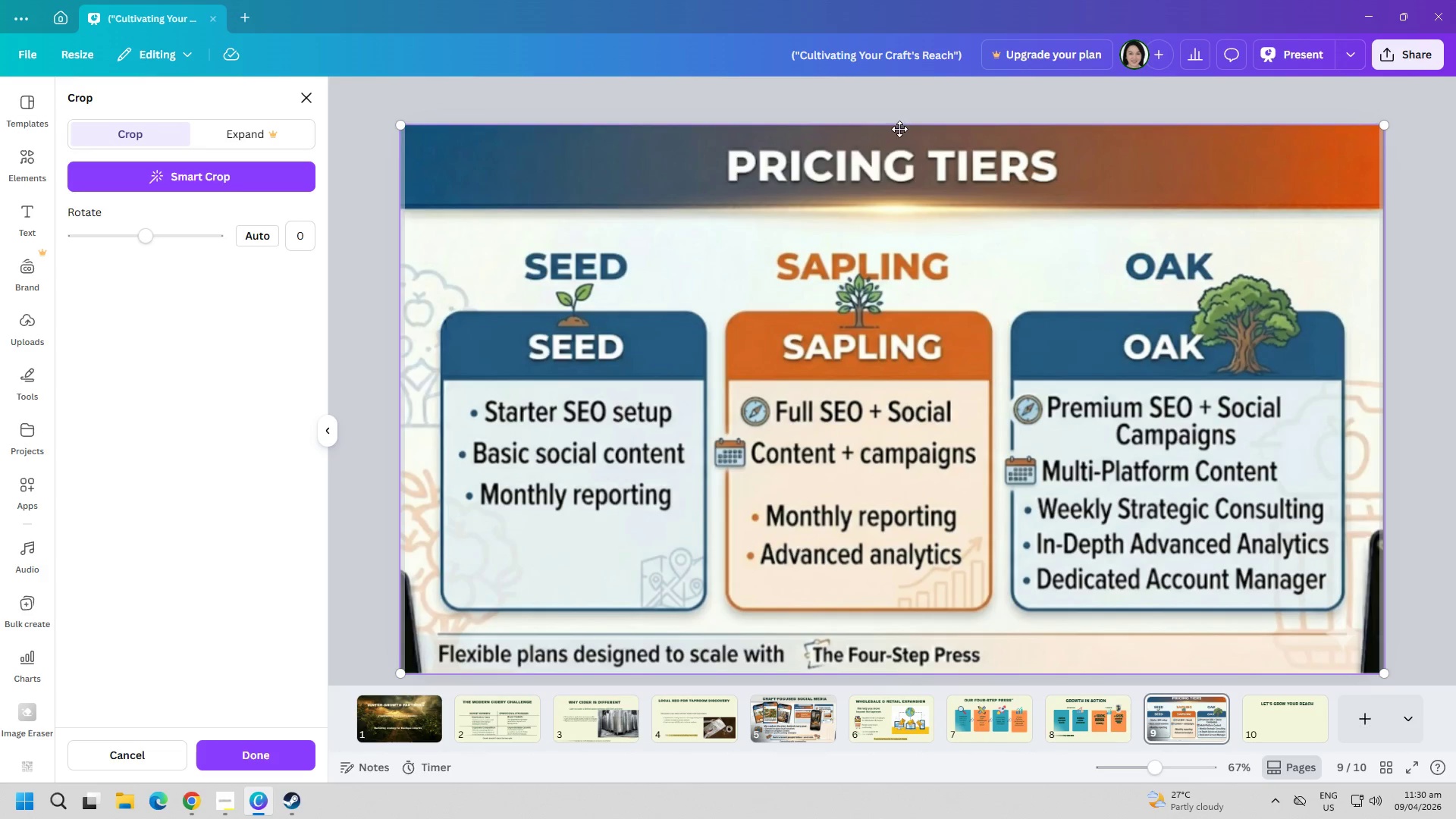 
left_click_drag(start_coordinate=[899, 129], to_coordinate=[900, 170])
 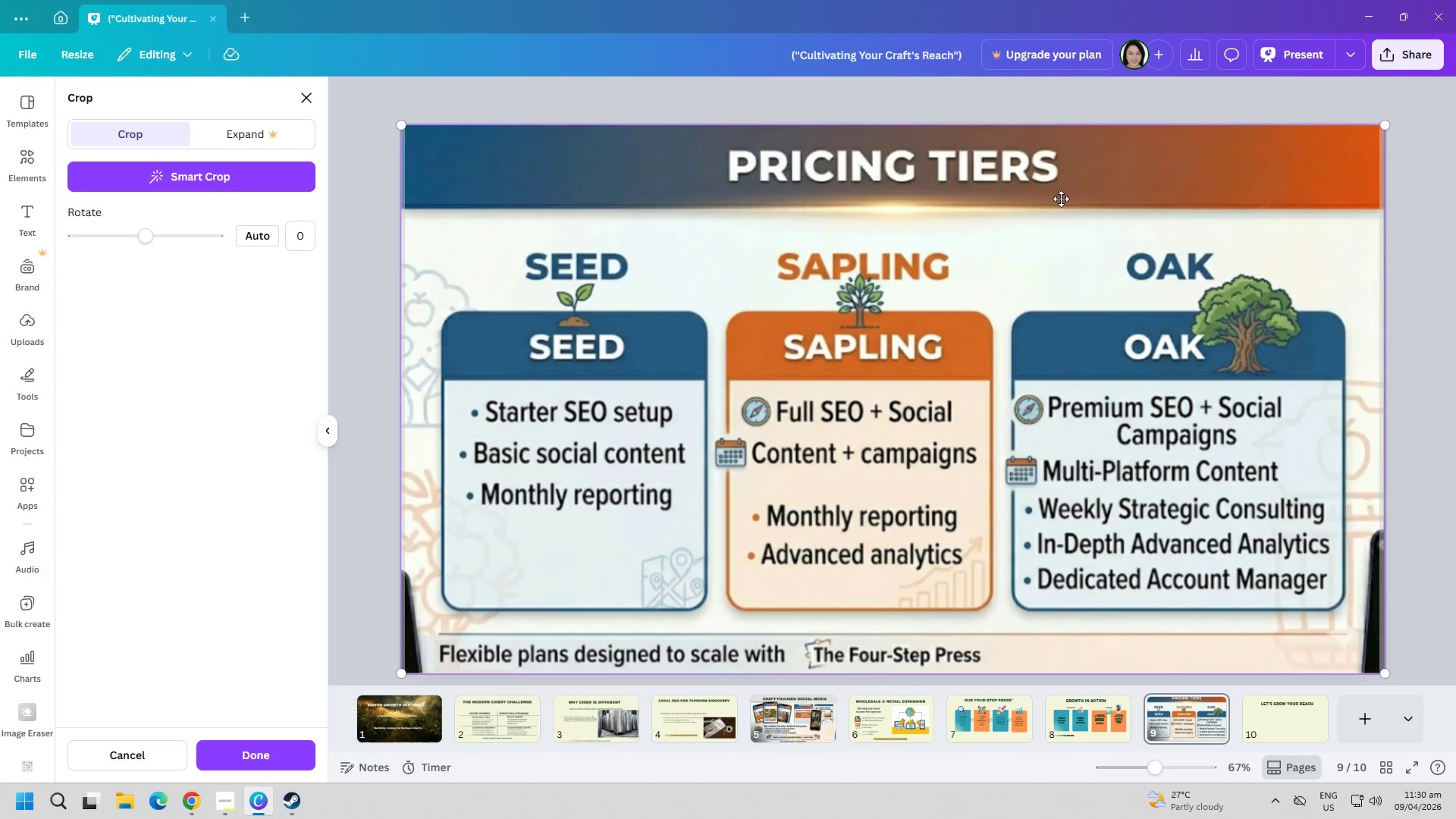 
left_click_drag(start_coordinate=[1059, 202], to_coordinate=[1046, 186])
 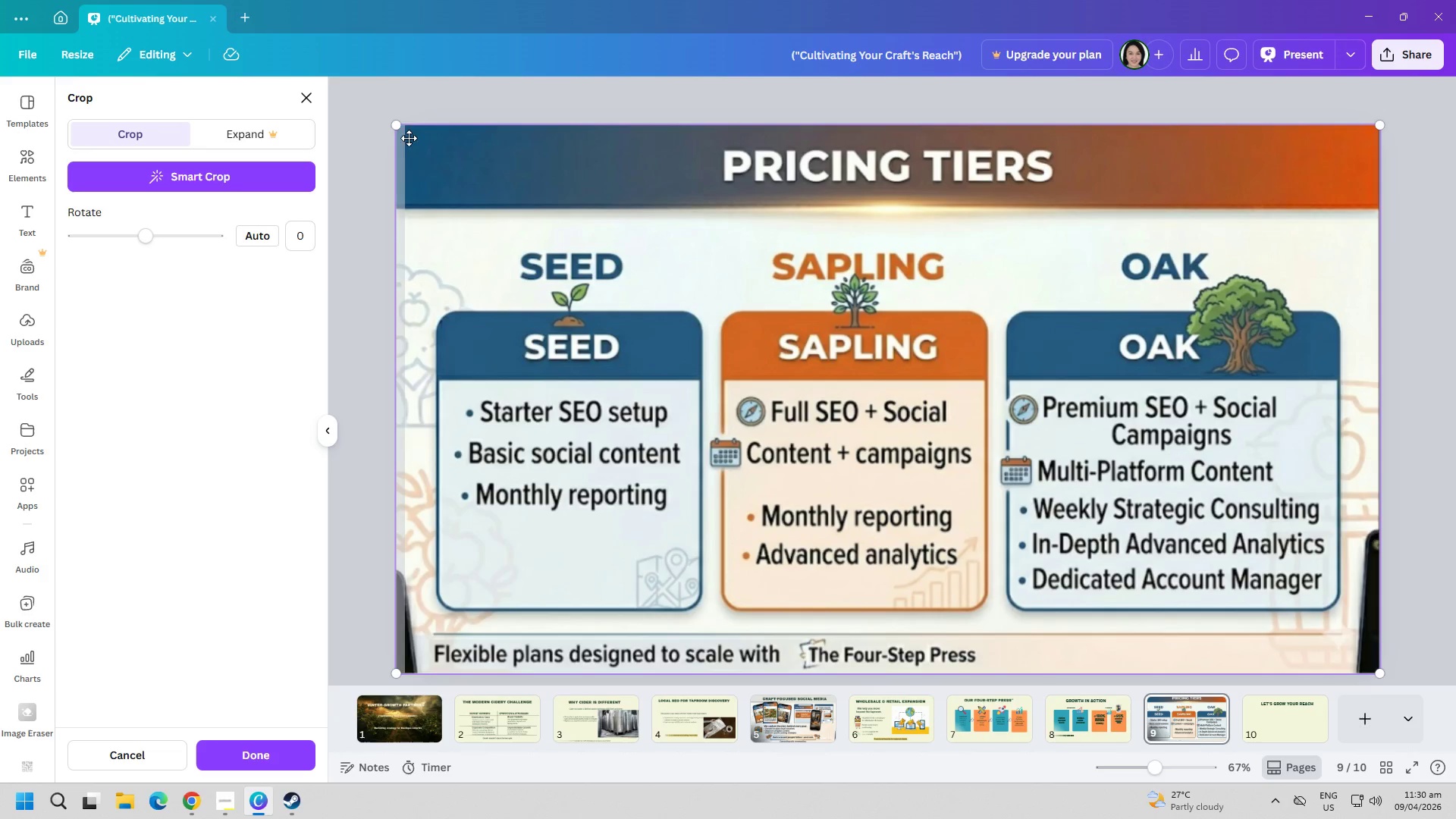 
left_click_drag(start_coordinate=[401, 126], to_coordinate=[593, 315])
 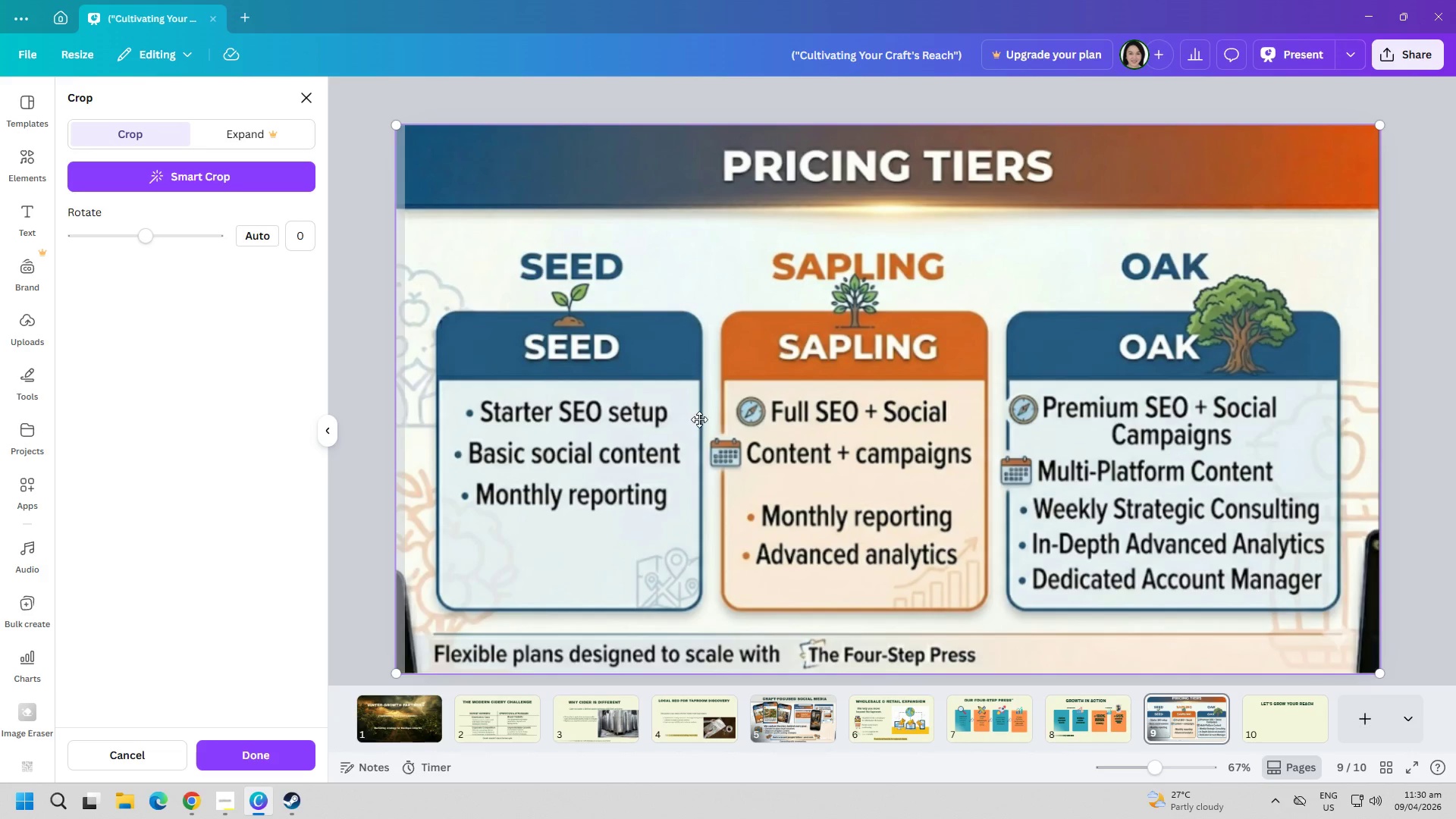 
double_click([699, 419])
 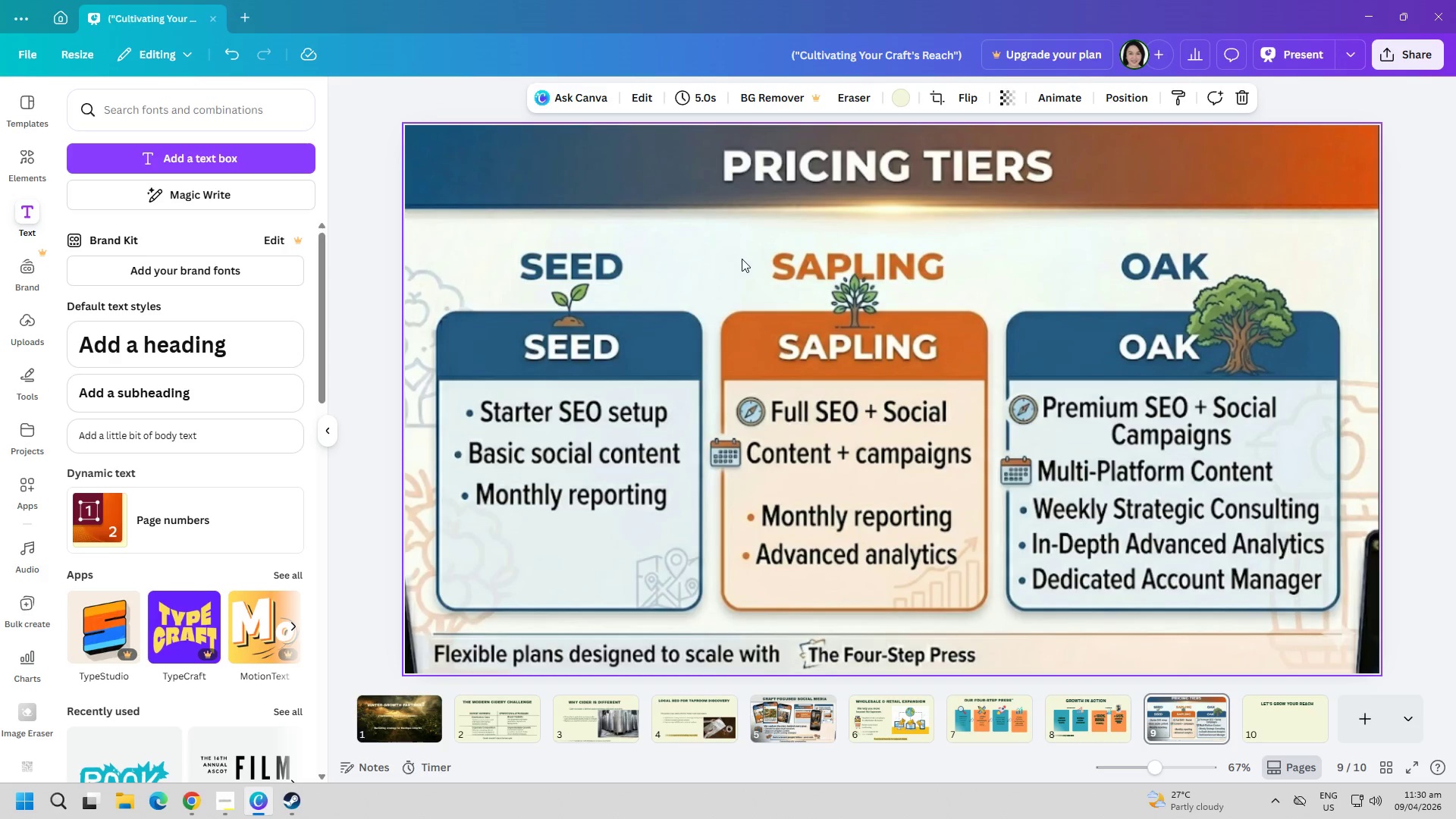 
double_click([742, 259])
 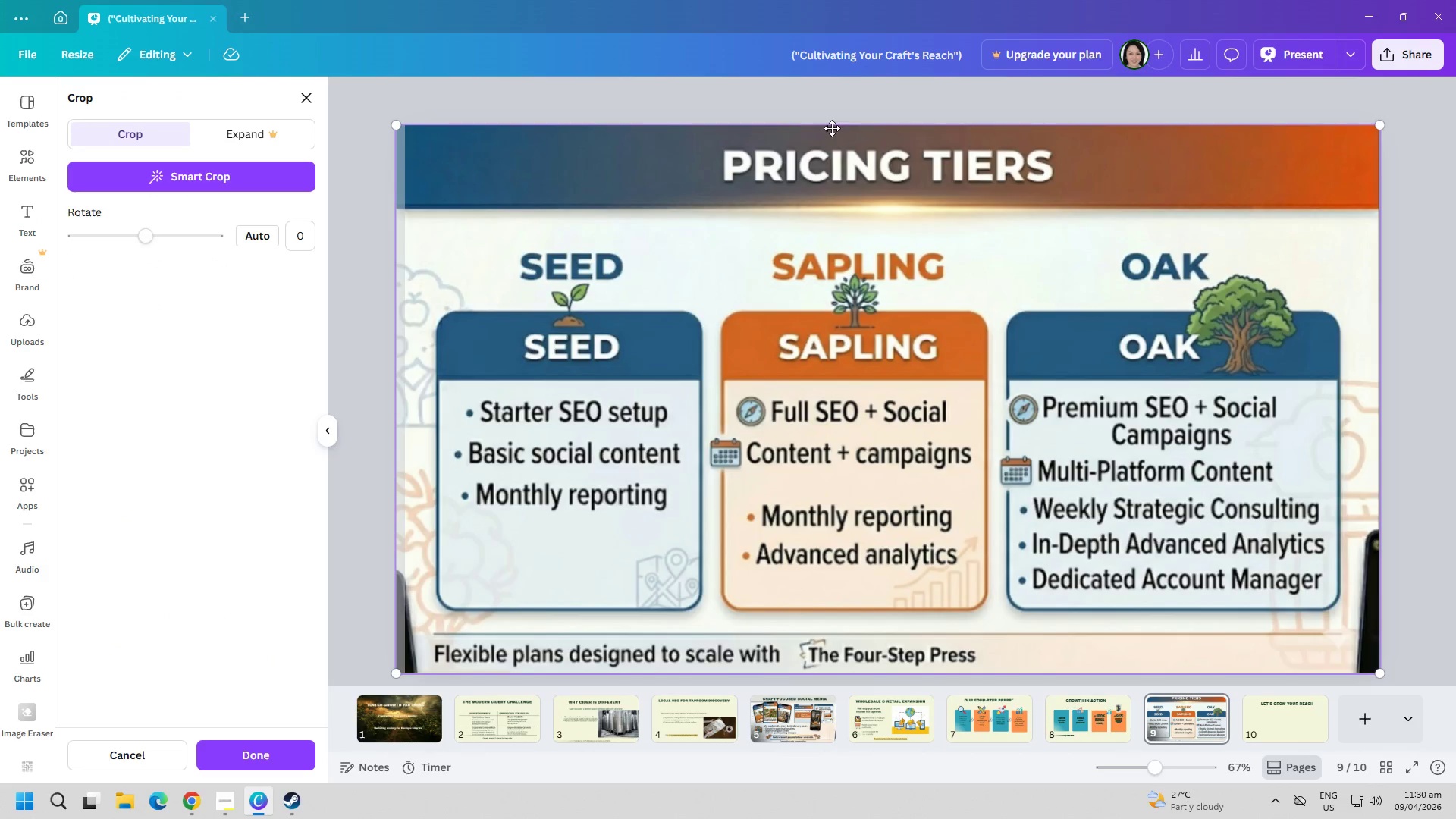 
left_click_drag(start_coordinate=[832, 126], to_coordinate=[830, 174])
 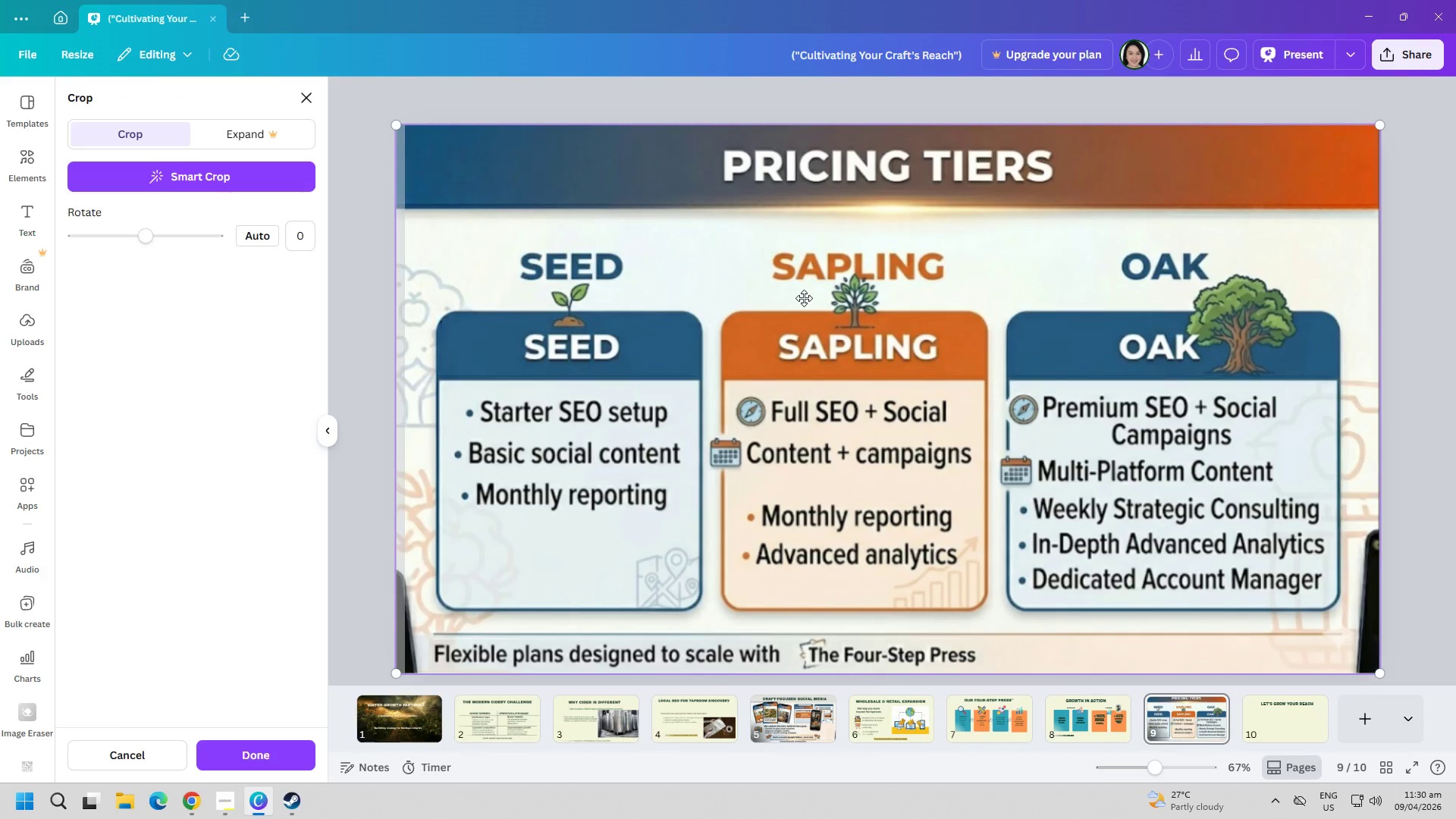 
double_click([804, 298])
 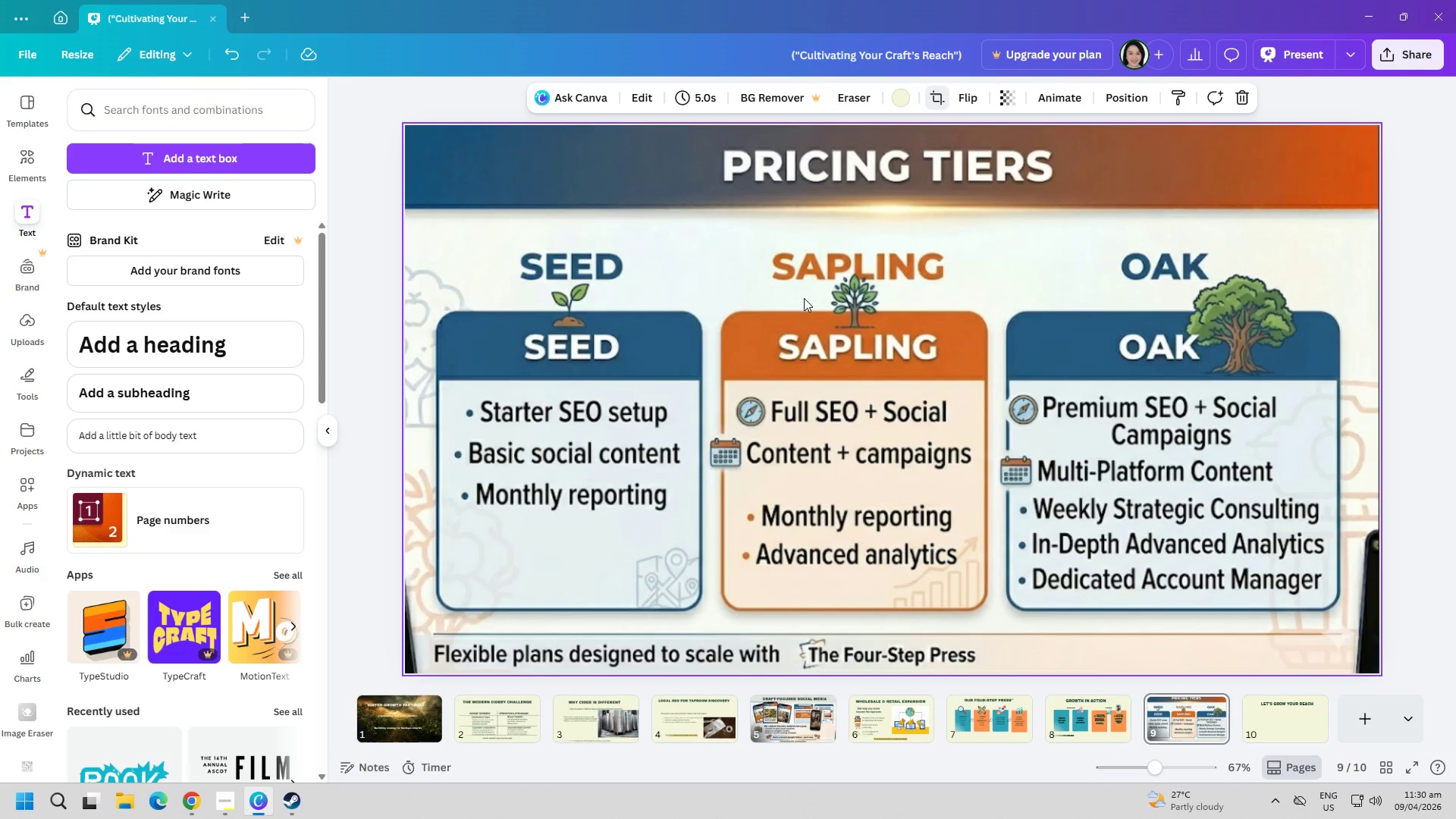 
triple_click([804, 298])
 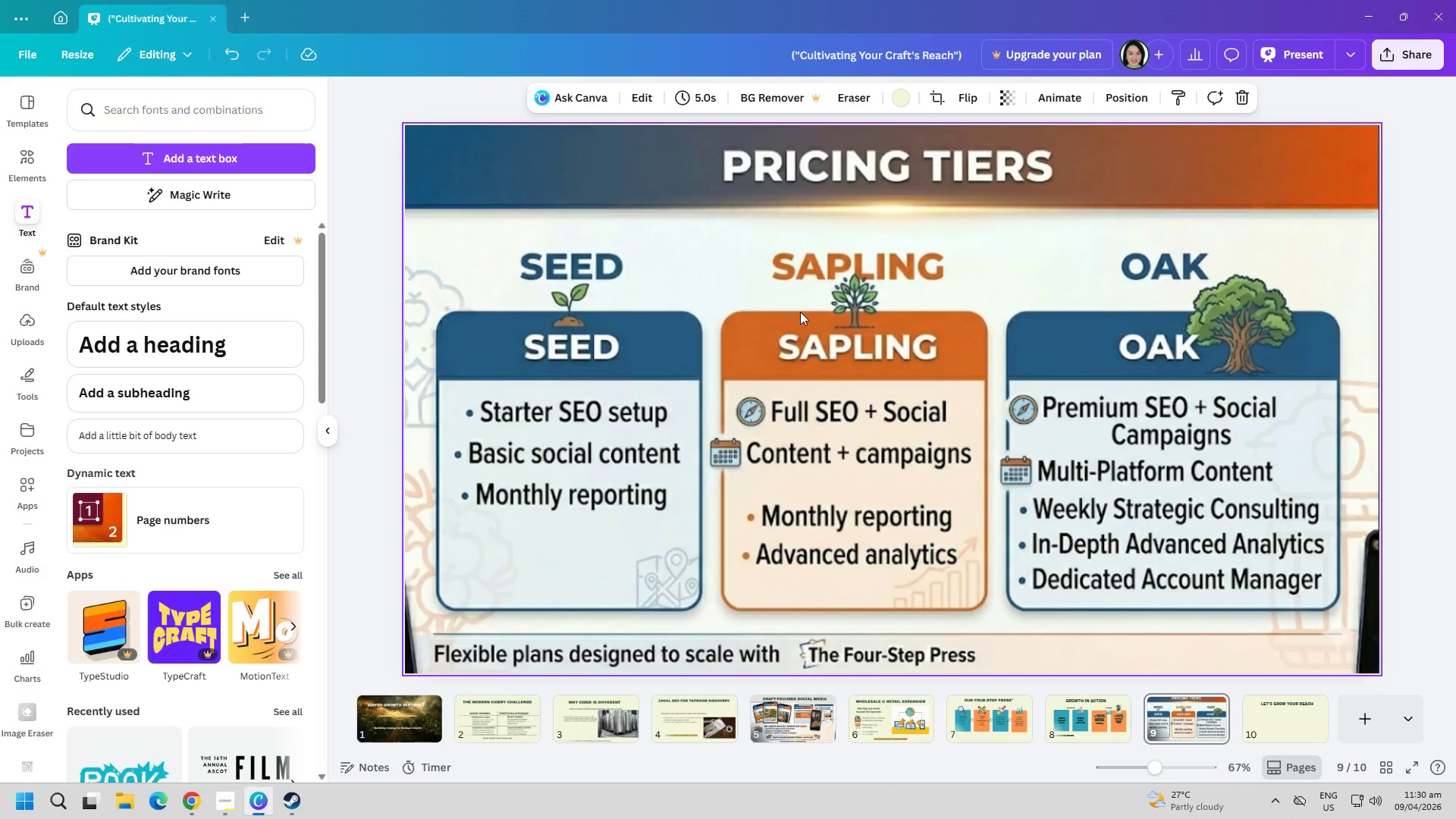 
double_click([800, 312])
 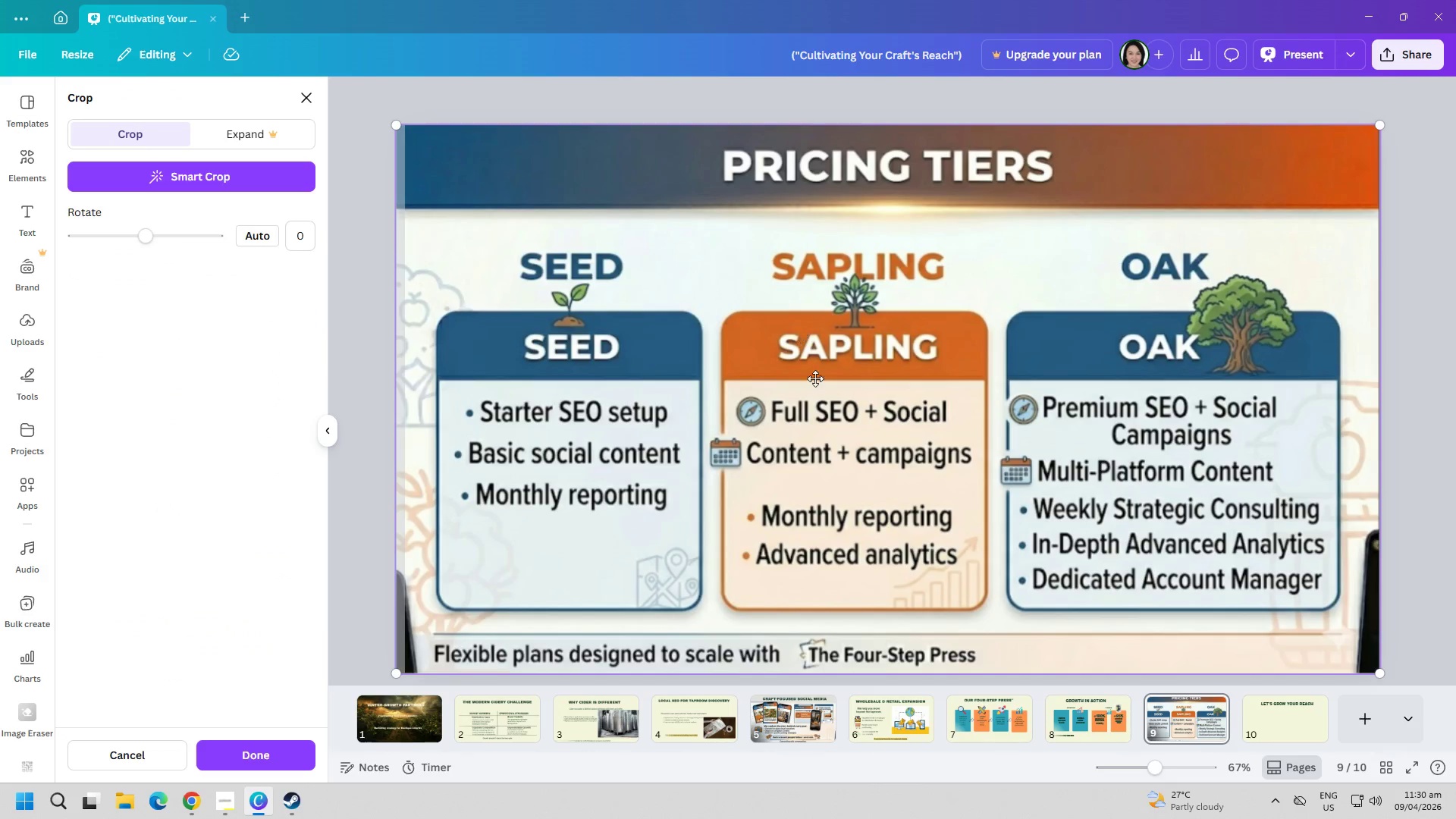 
left_click_drag(start_coordinate=[822, 403], to_coordinate=[790, 334])
 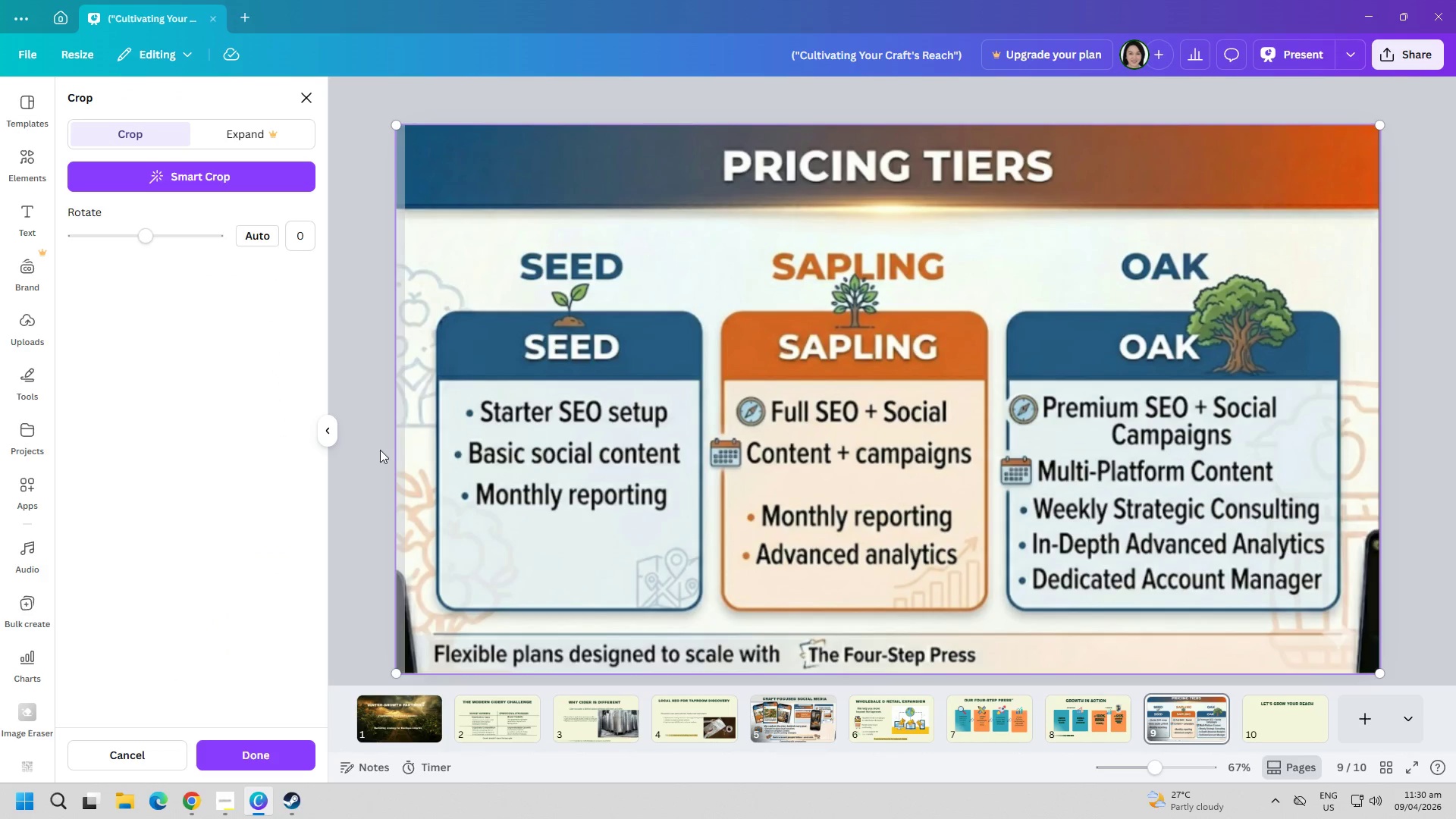 
left_click([987, 256])
 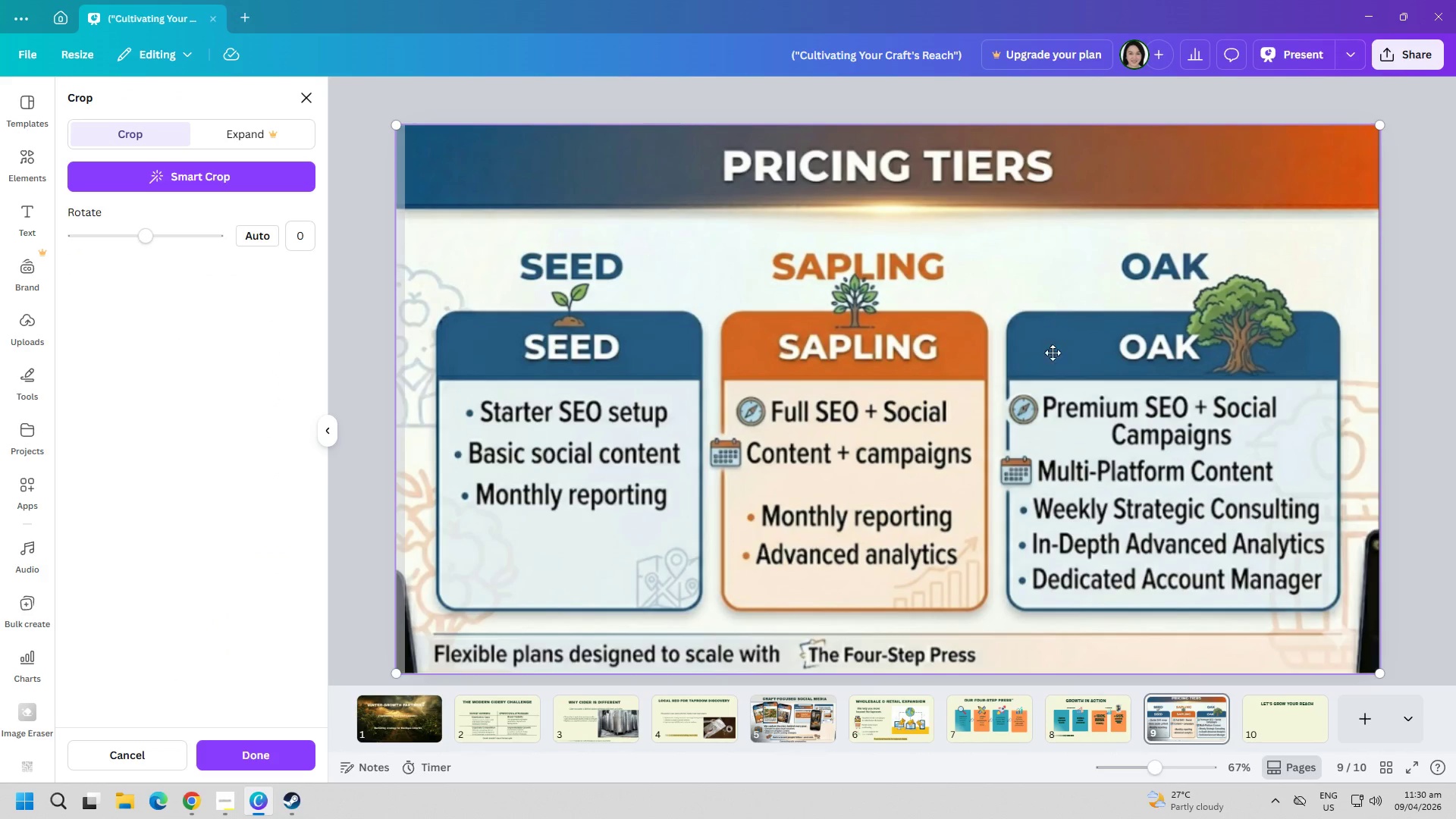 
double_click([1051, 387])
 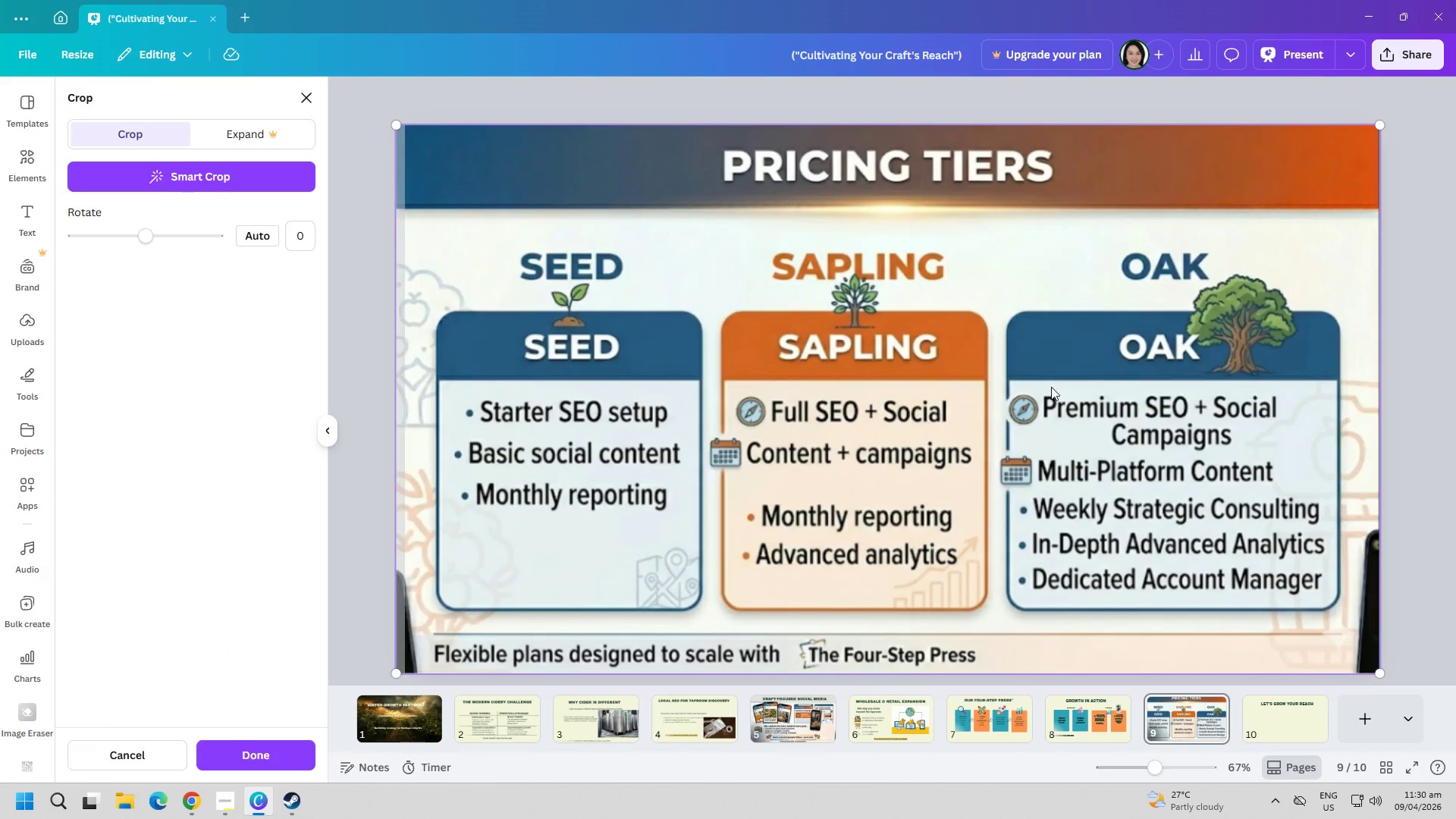 
triple_click([1051, 387])
 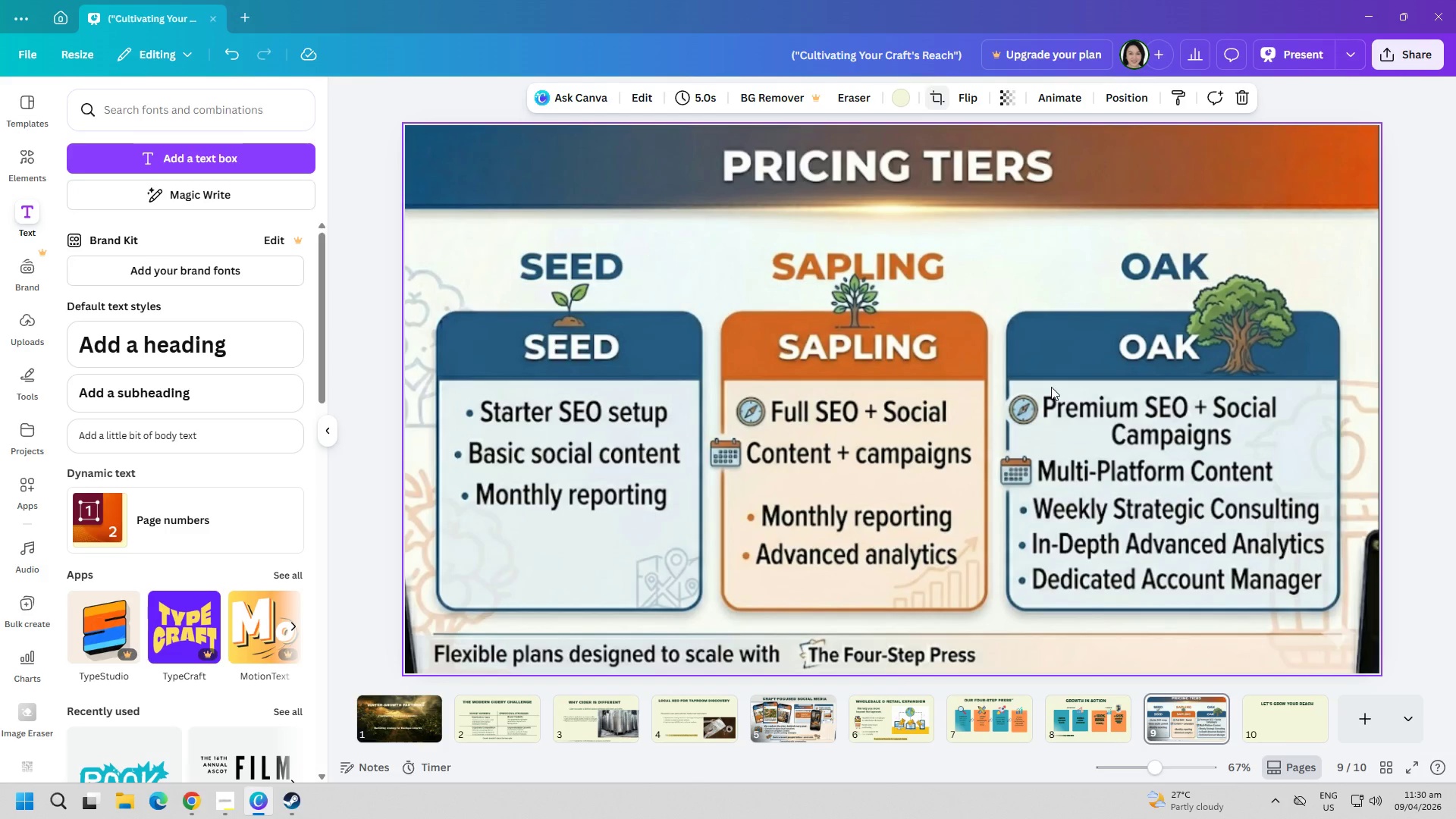 
triple_click([1051, 387])
 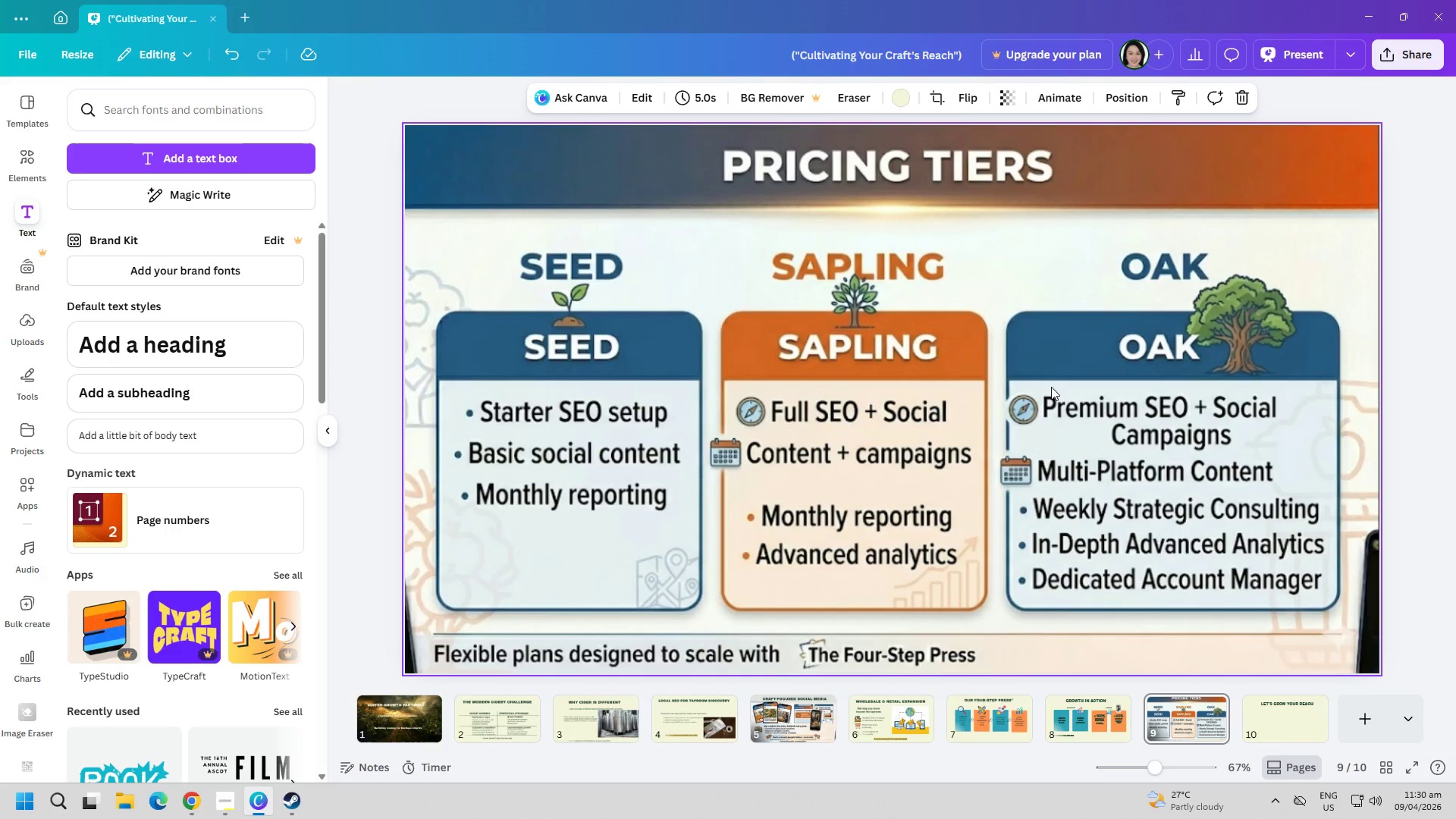 
triple_click([1051, 387])
 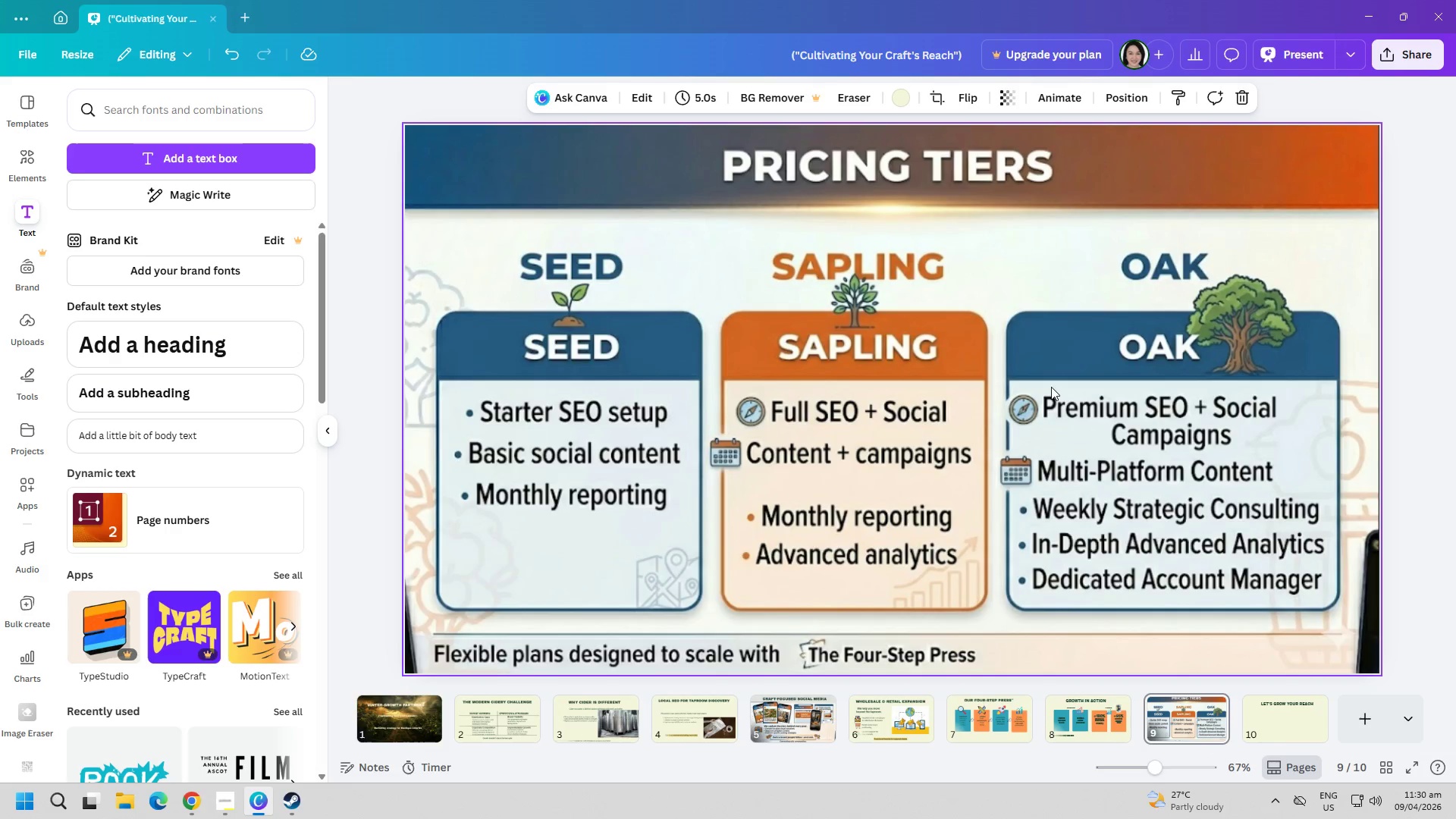 
triple_click([1051, 387])
 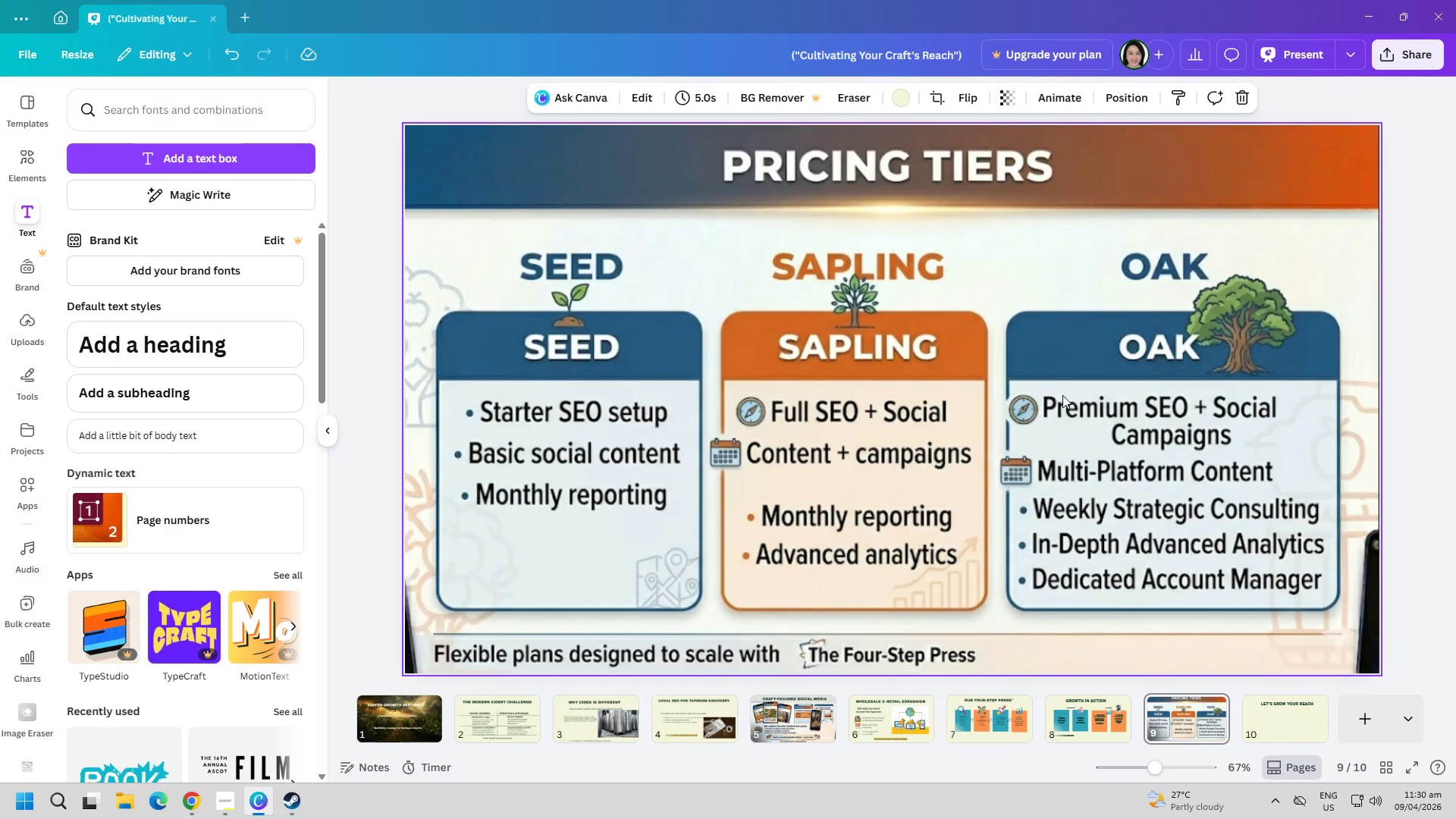 
left_click_drag(start_coordinate=[1064, 395], to_coordinate=[1014, 474])
 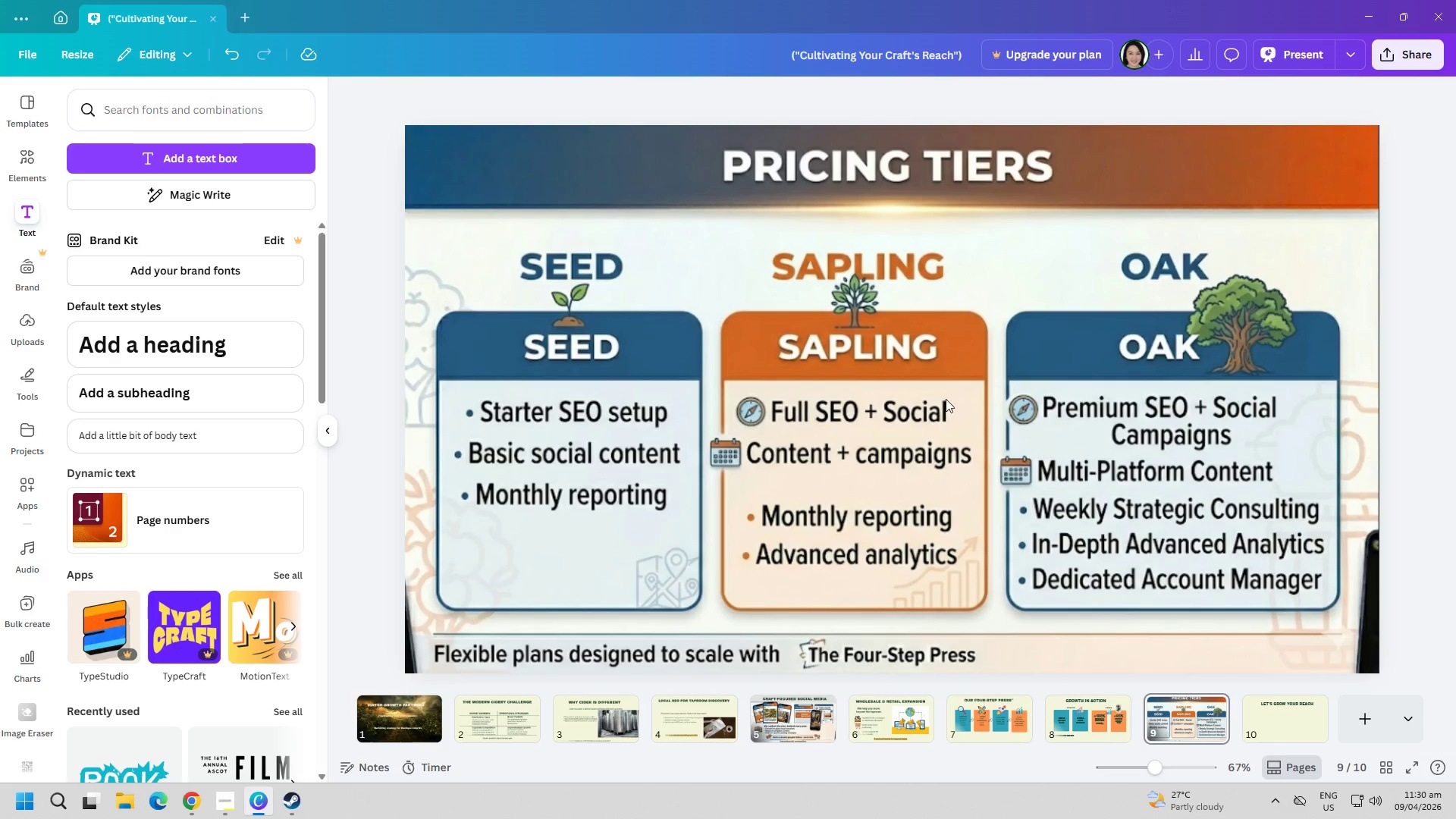 
right_click([943, 399])
 